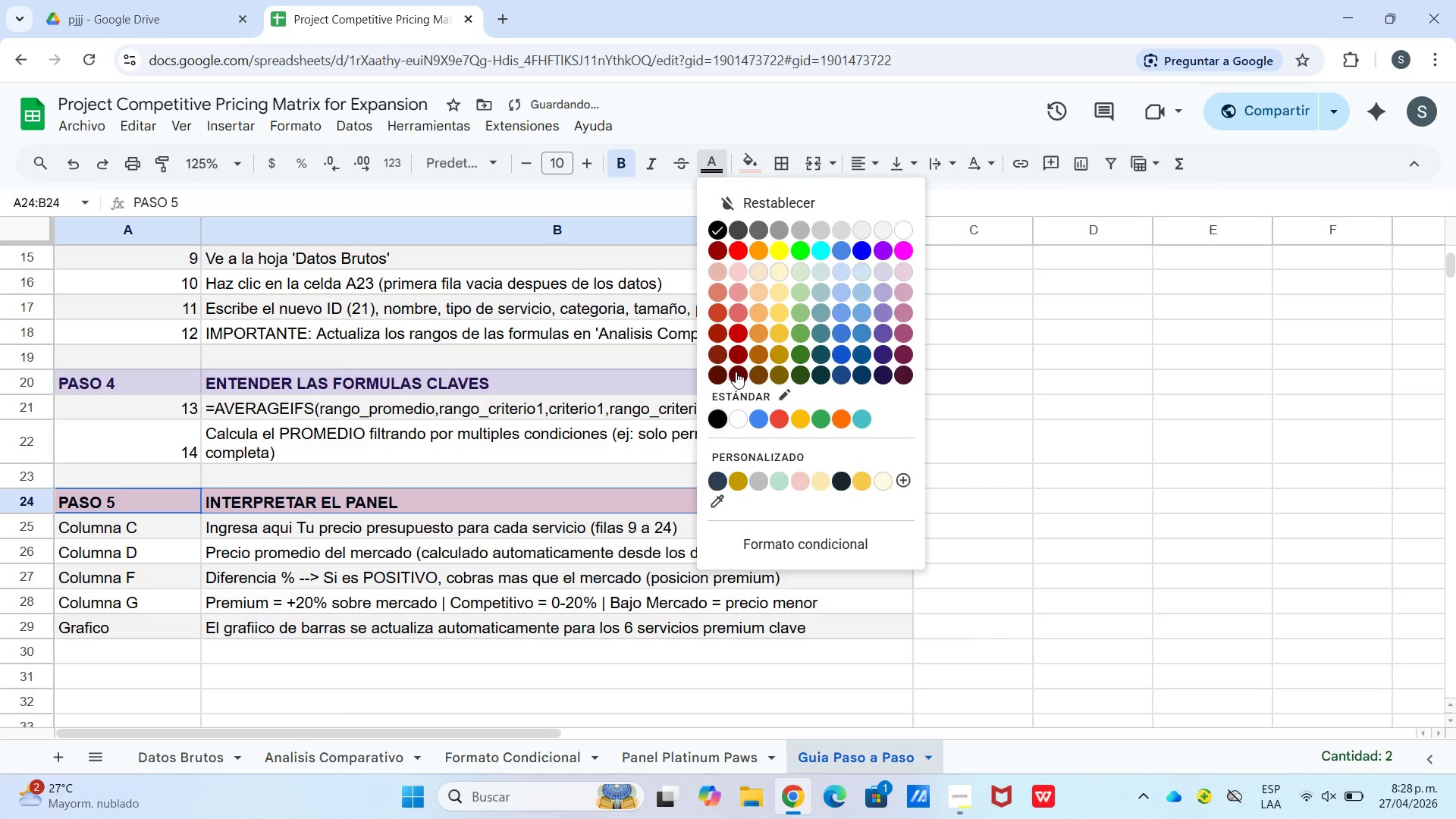 
double_click([733, 384])
 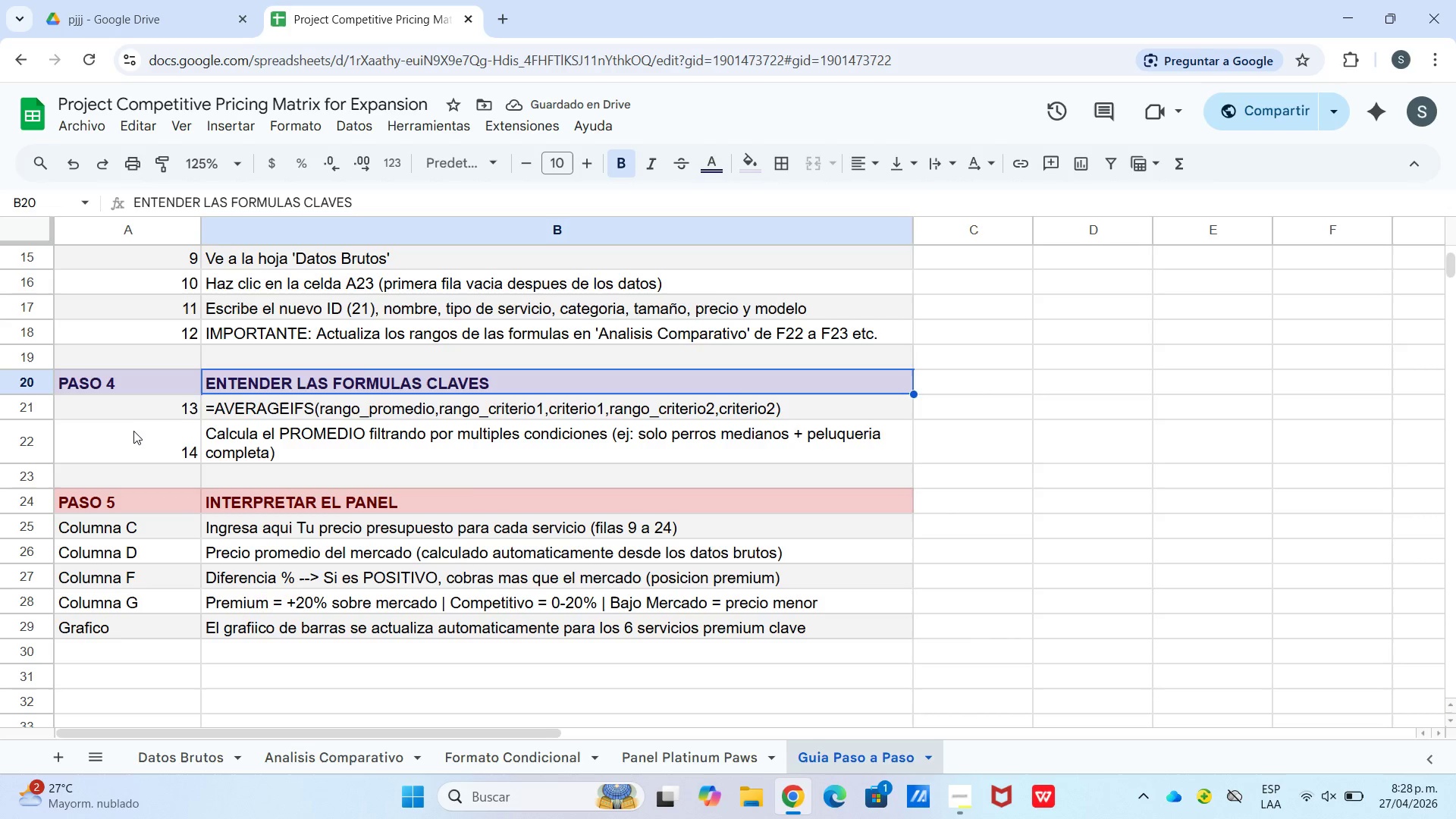 
left_click_drag(start_coordinate=[152, 411], to_coordinate=[152, 445])
 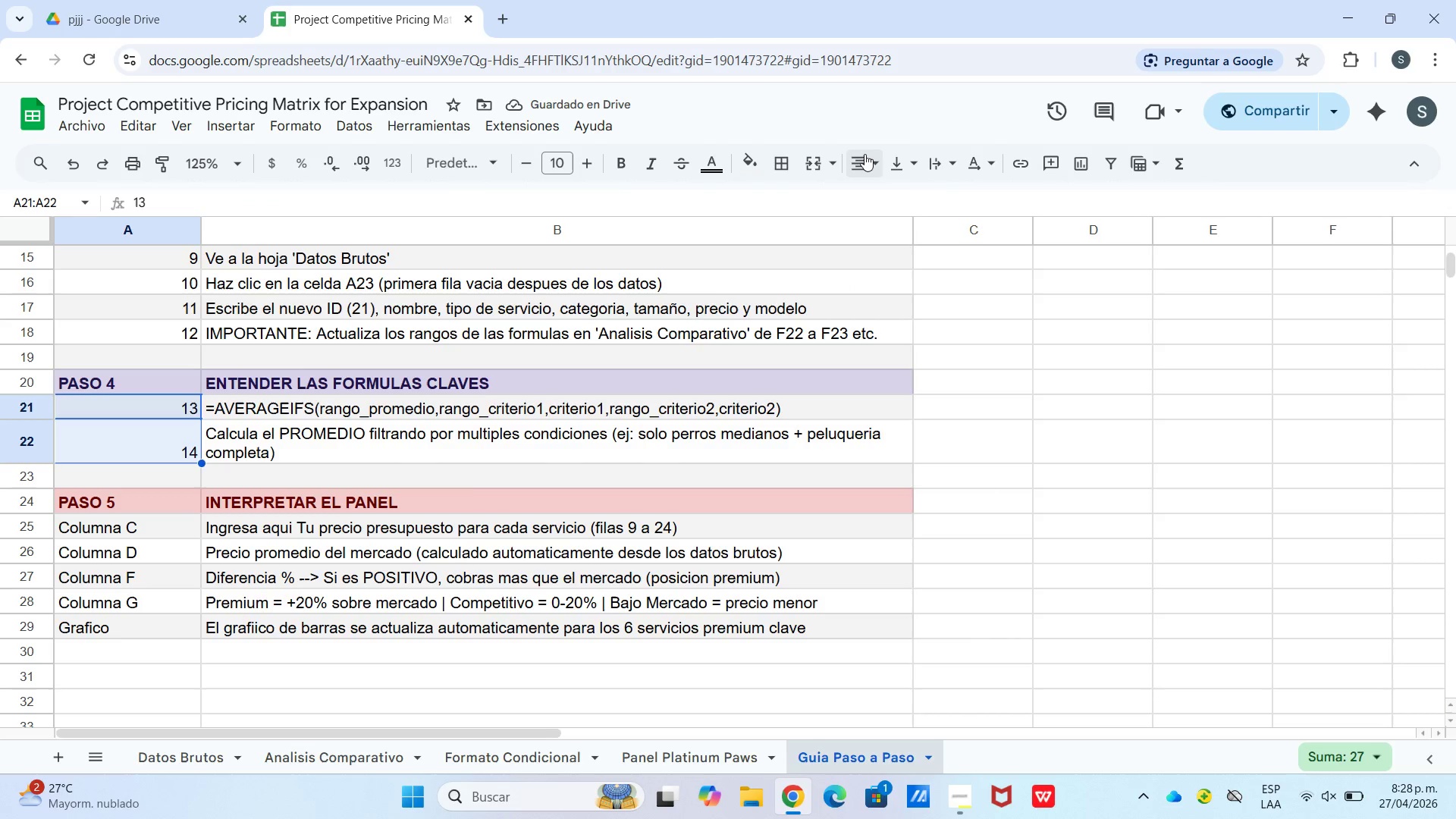 
left_click([866, 161])
 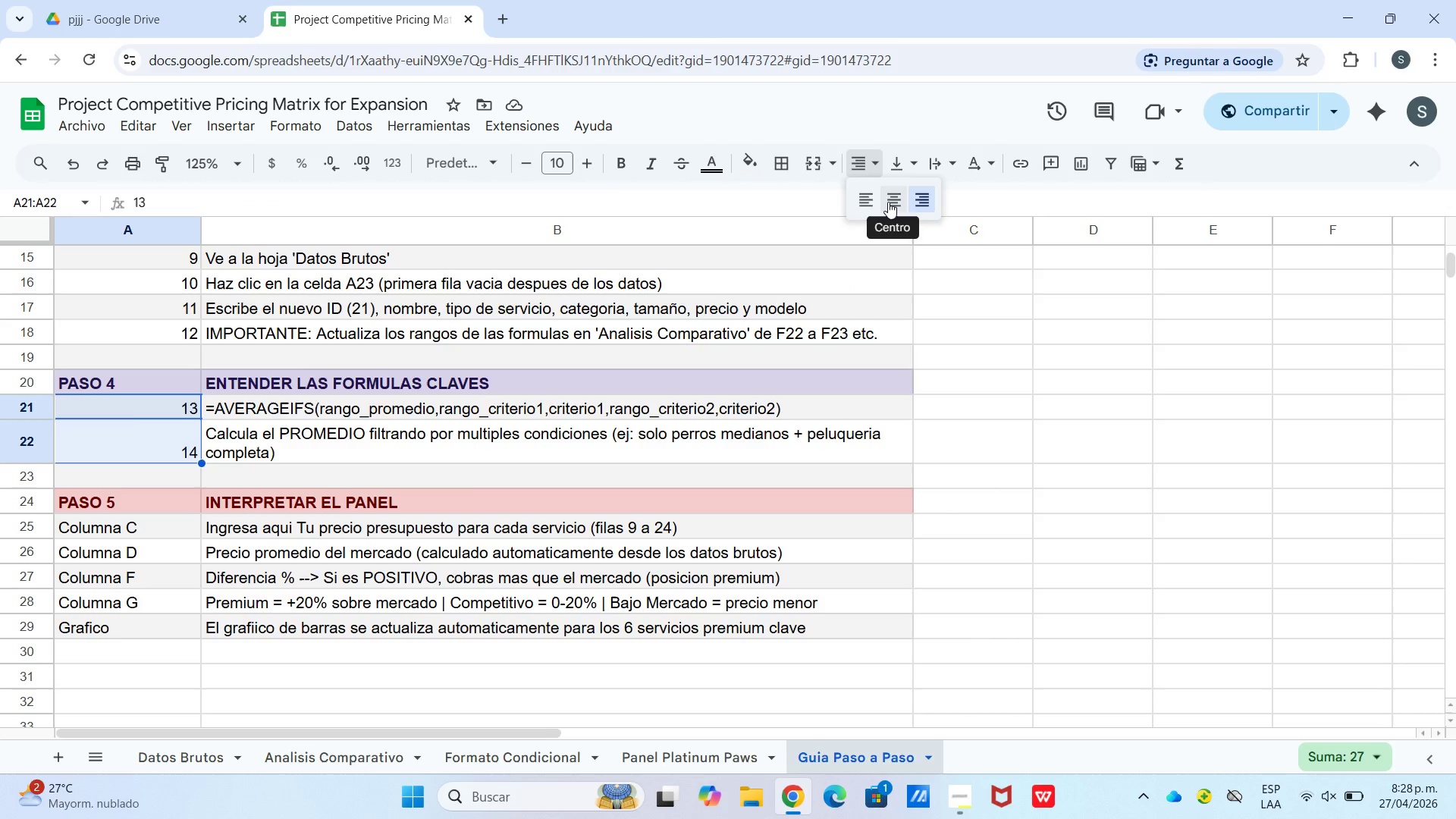 
scroll: coordinate [718, 268], scroll_direction: up, amount: 2.0
 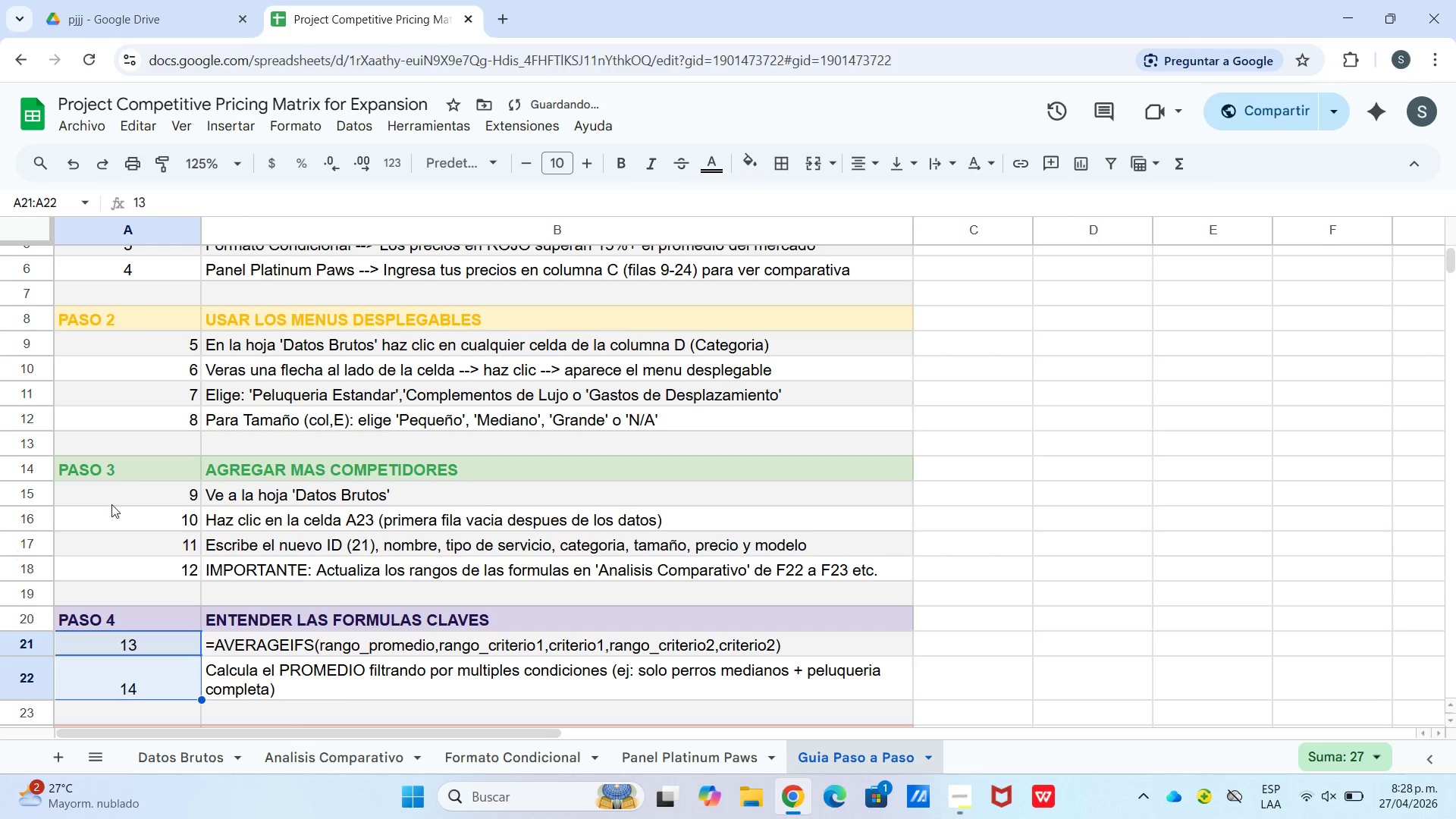 
left_click_drag(start_coordinate=[133, 488], to_coordinate=[147, 565])
 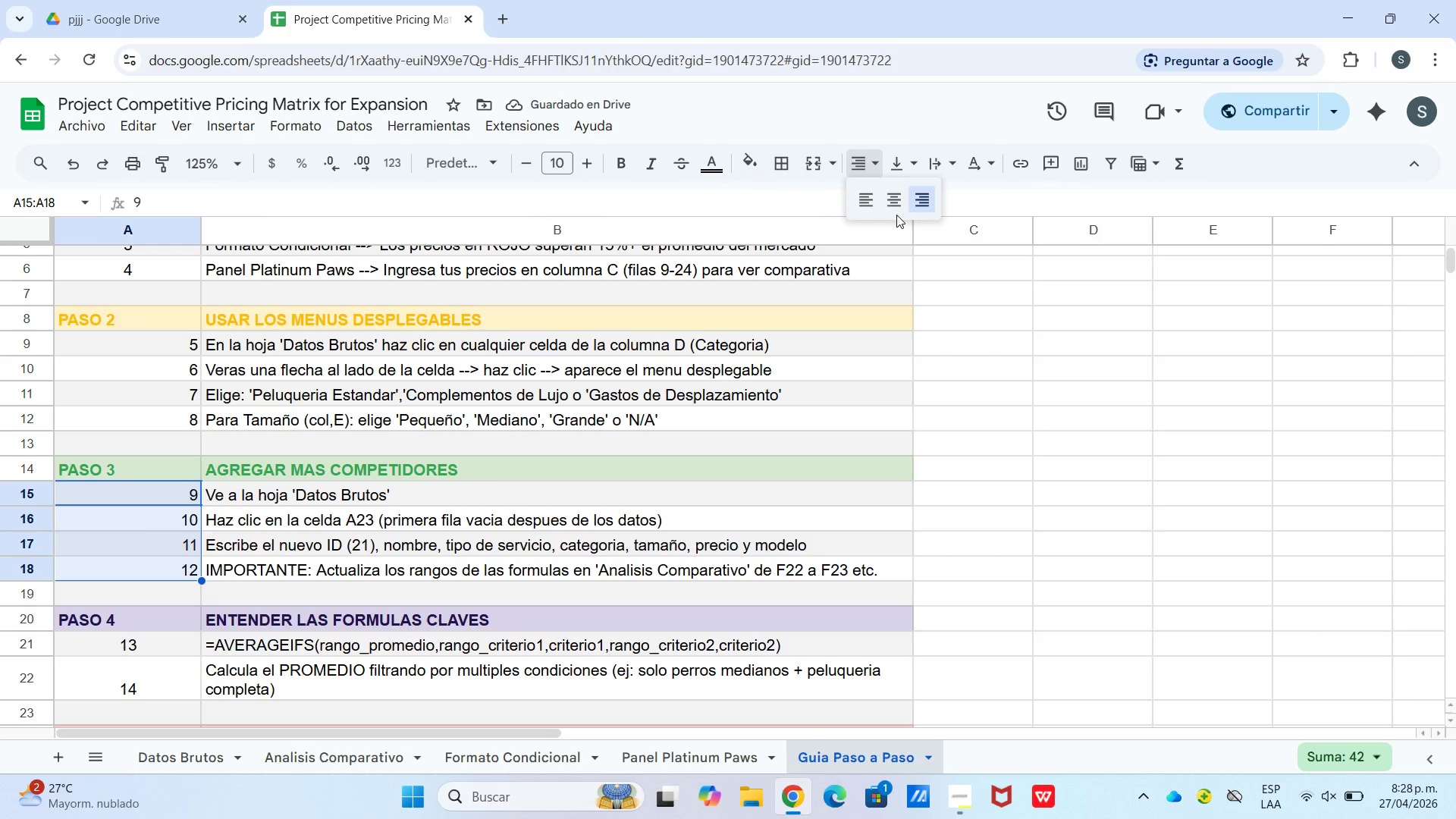 
double_click([762, 366])
 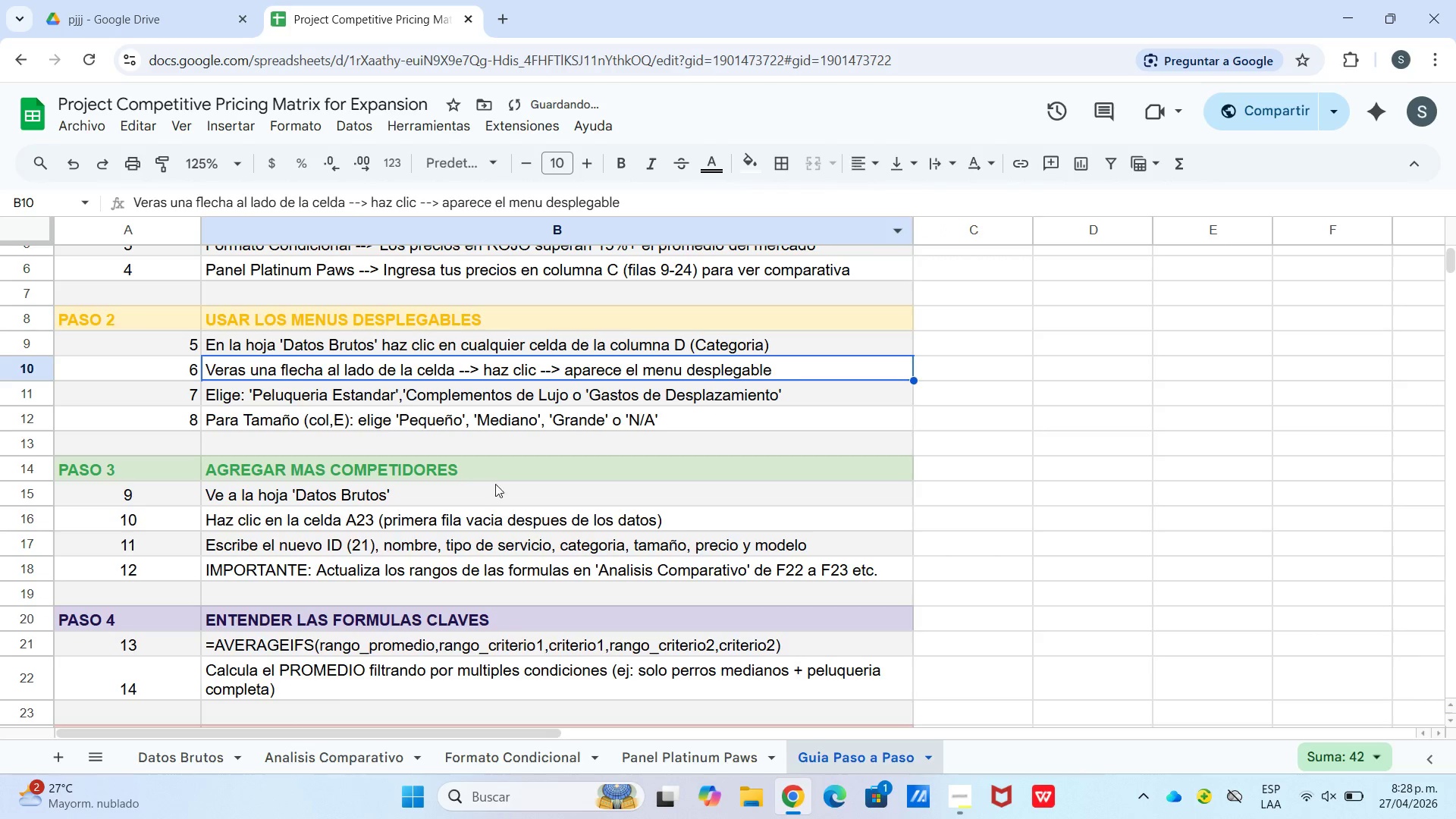 
scroll: coordinate [328, 529], scroll_direction: up, amount: 1.0
 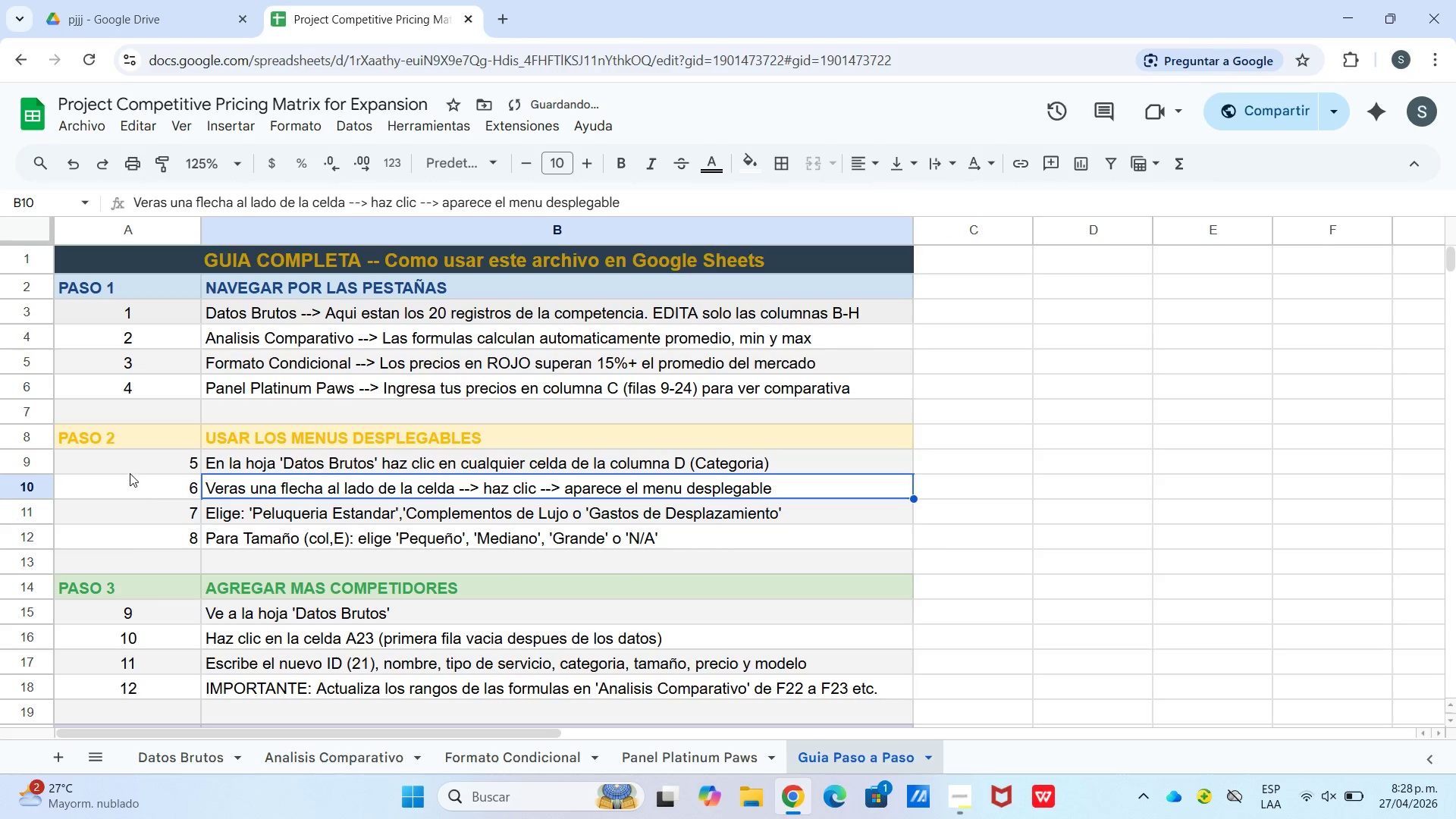 
left_click_drag(start_coordinate=[129, 470], to_coordinate=[124, 532])
 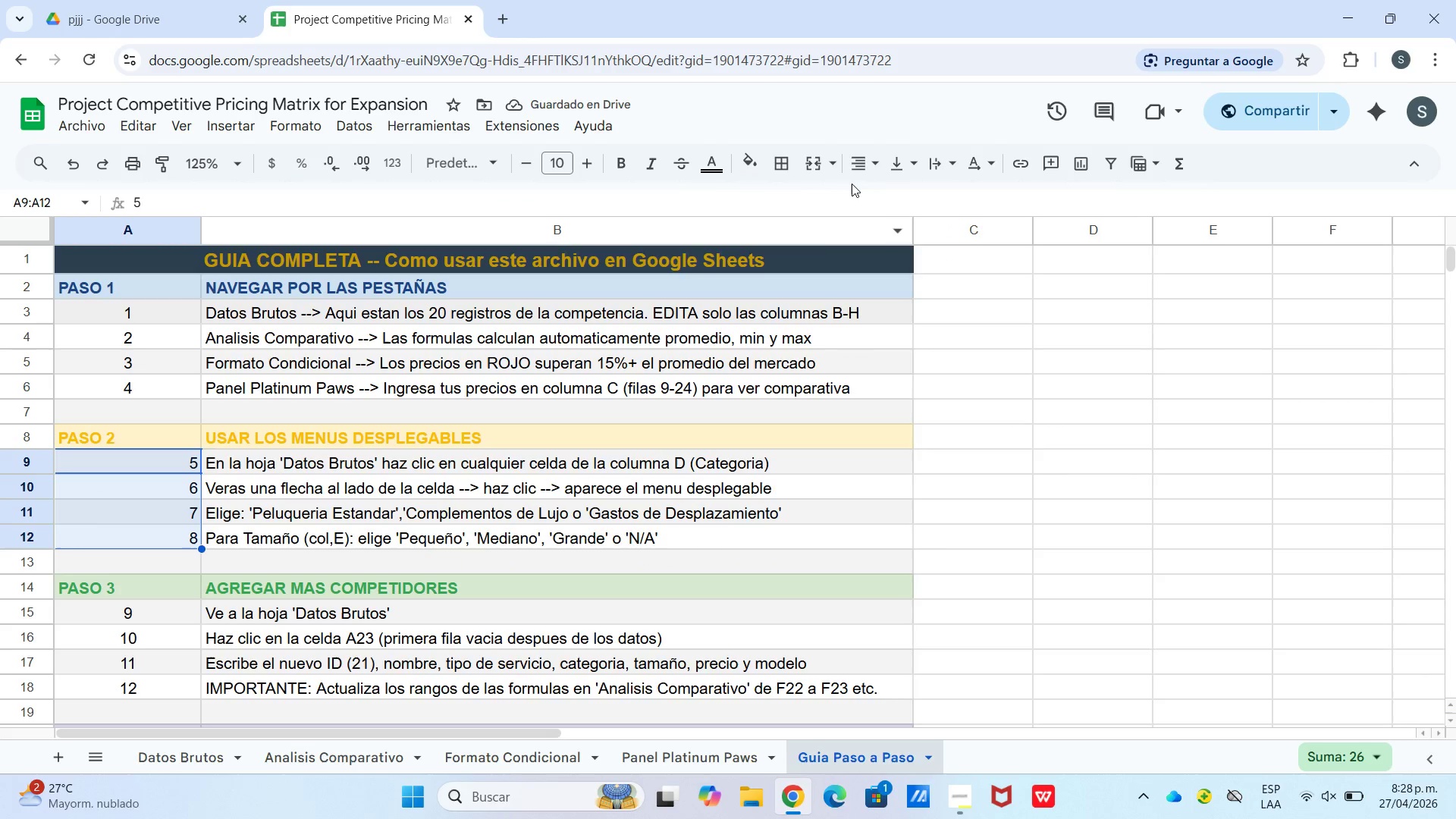 
left_click([849, 171])
 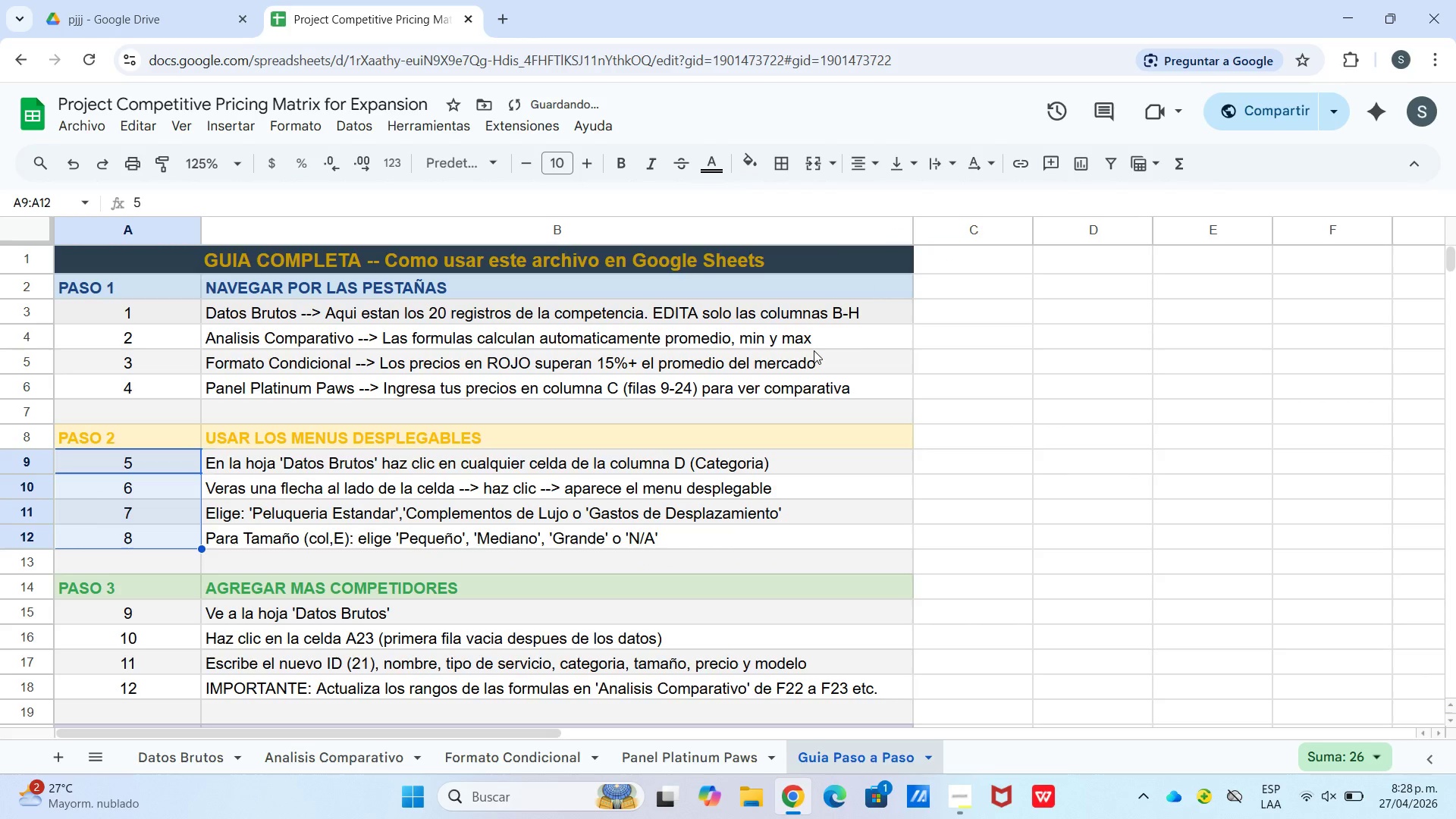 
scroll: coordinate [927, 353], scroll_direction: up, amount: 3.0
 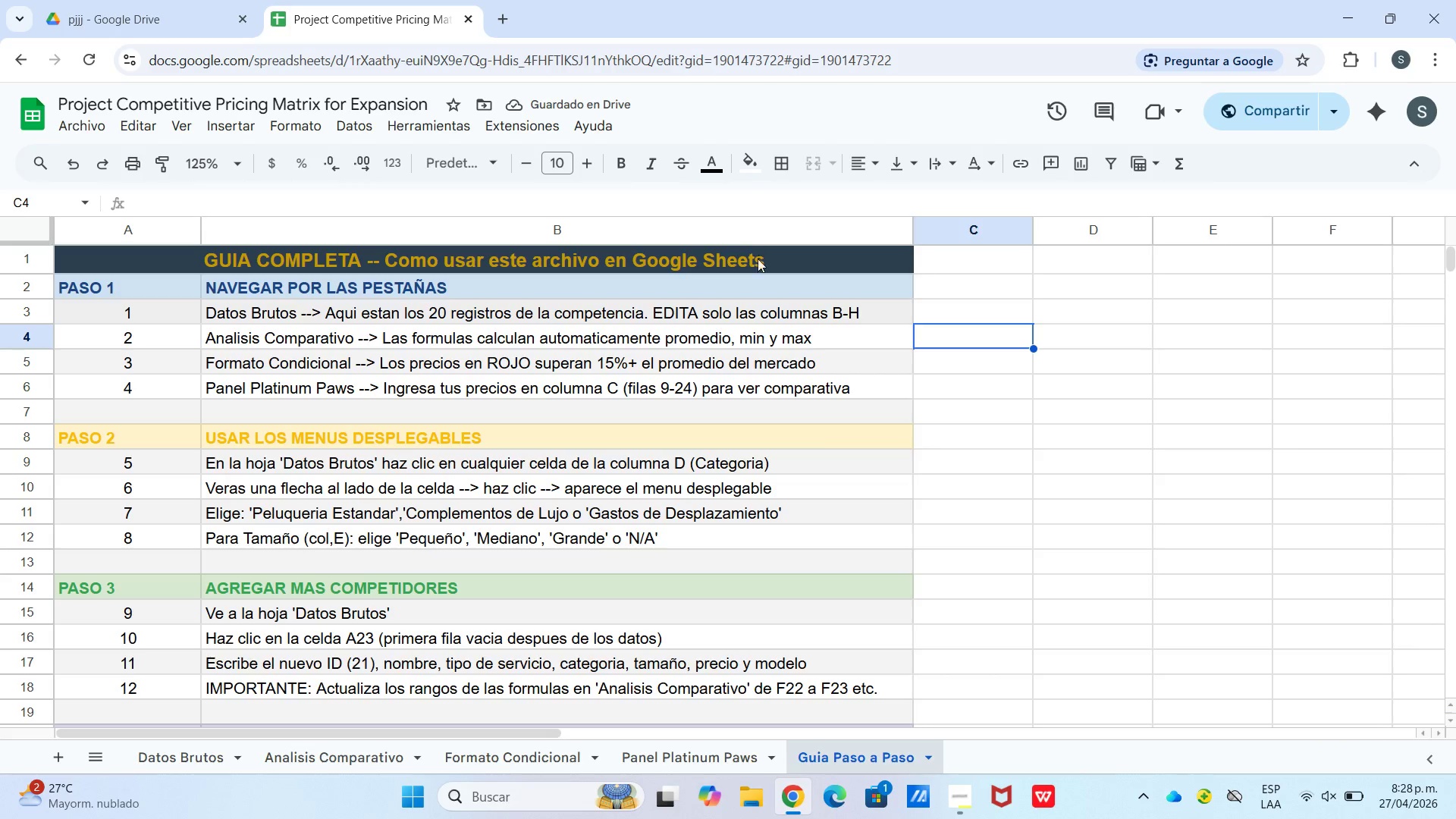 
left_click_drag(start_coordinate=[759, 266], to_coordinate=[1306, 640])
 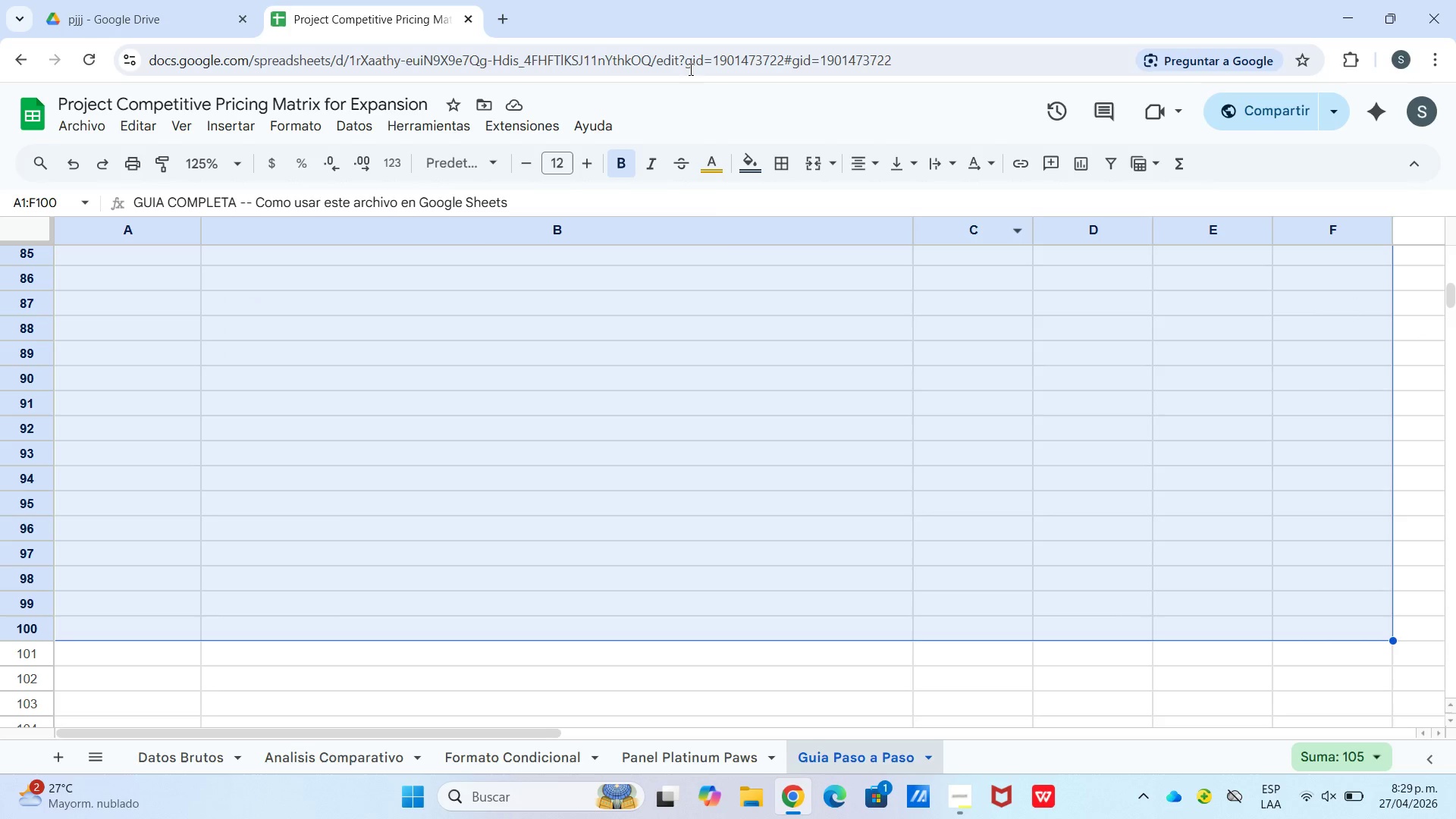 
scroll: coordinate [1301, 285], scroll_direction: down, amount: 18.0
 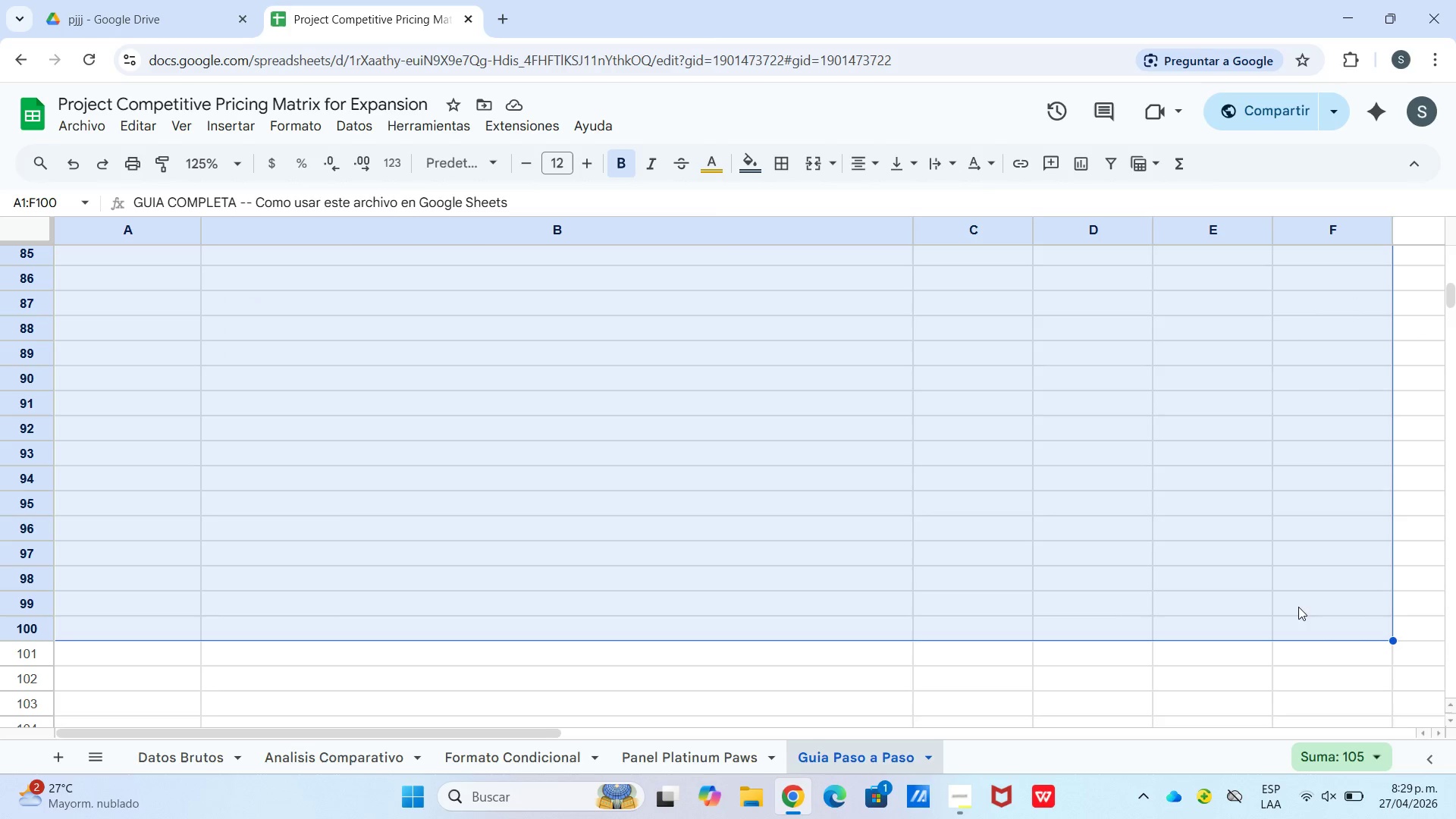 
left_click([784, 159])
 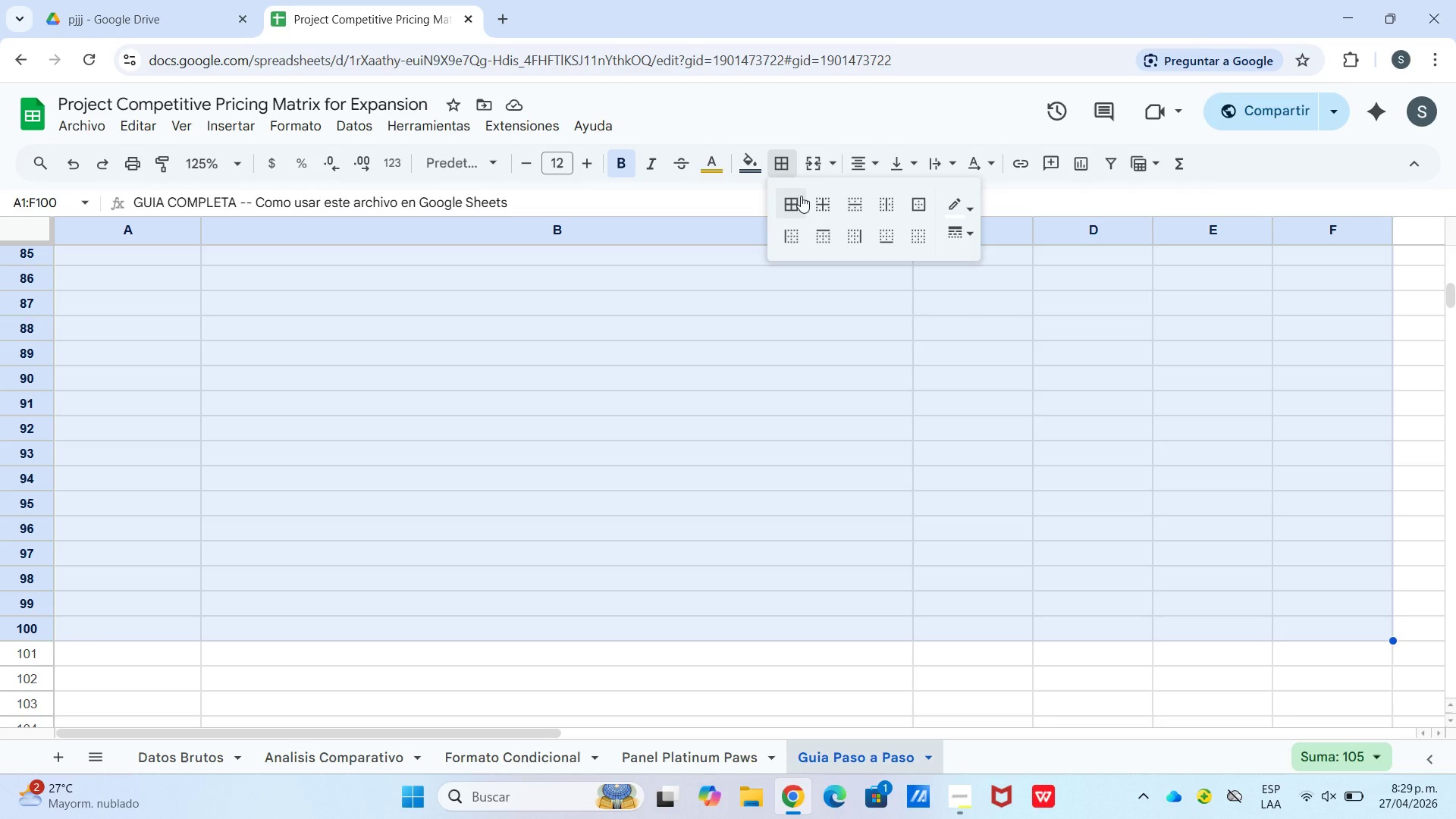 
double_click([861, 377])
 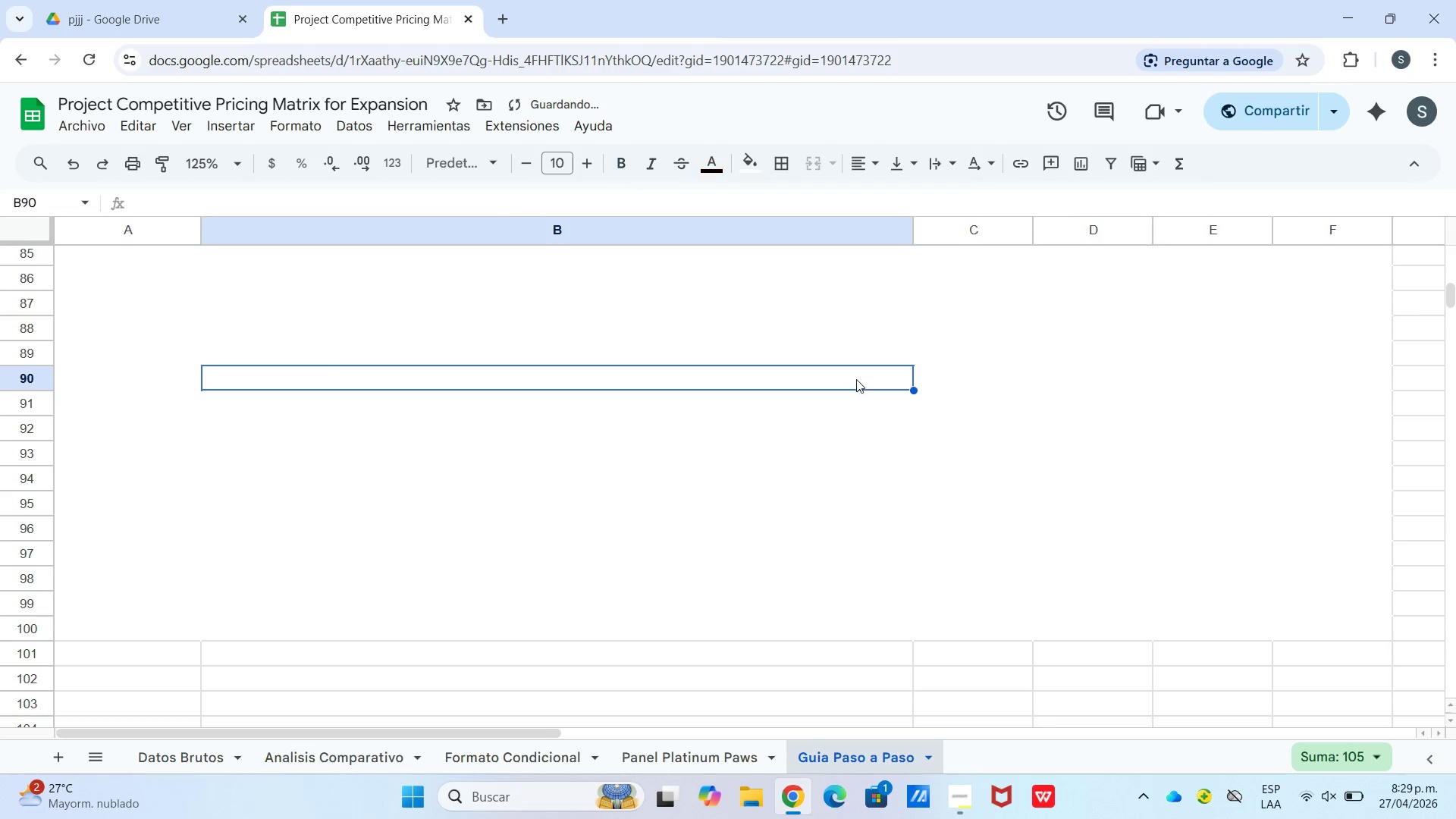 
scroll: coordinate [652, 391], scroll_direction: up, amount: 25.0
 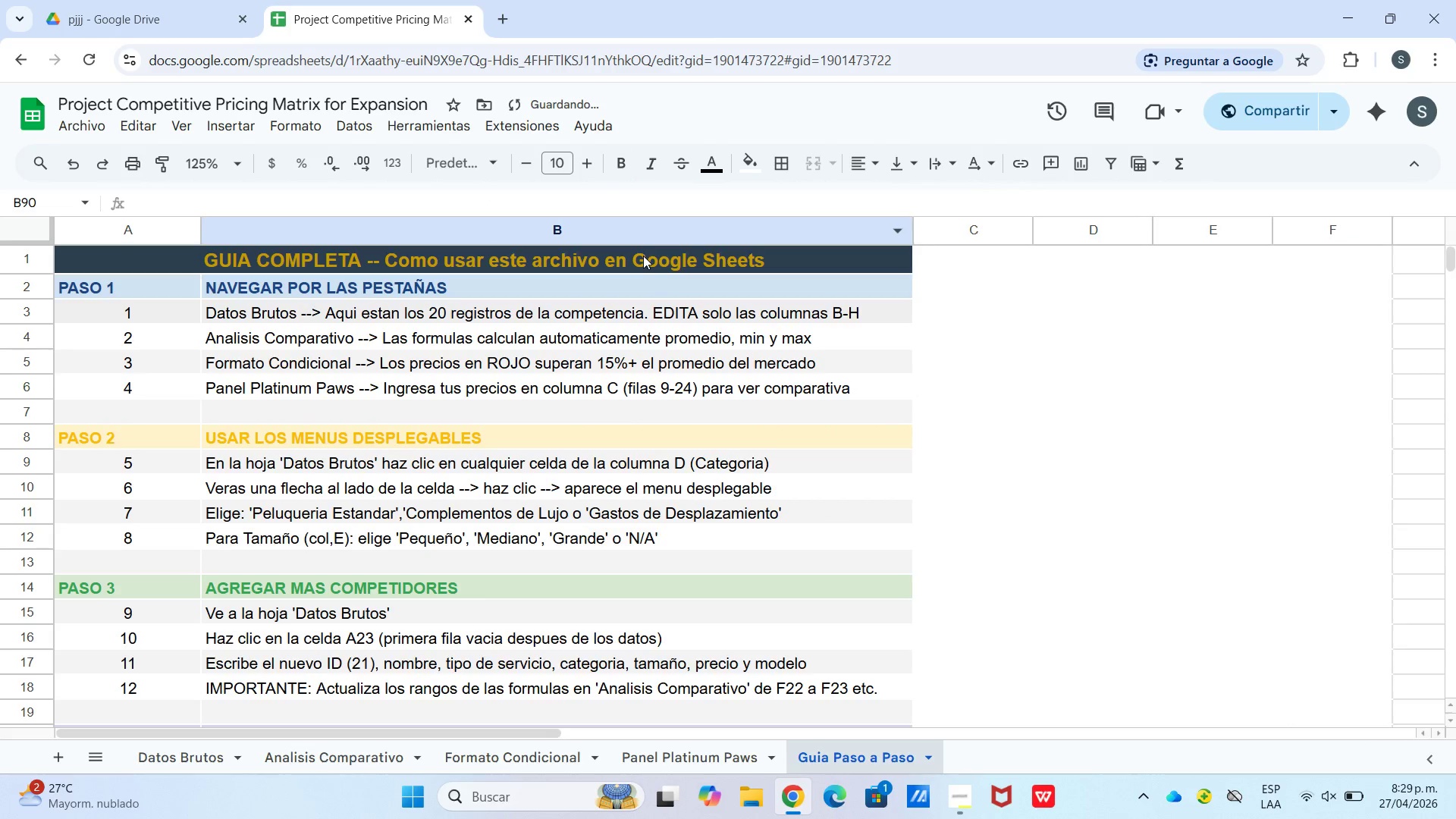 
left_click_drag(start_coordinate=[643, 258], to_coordinate=[635, 394])
 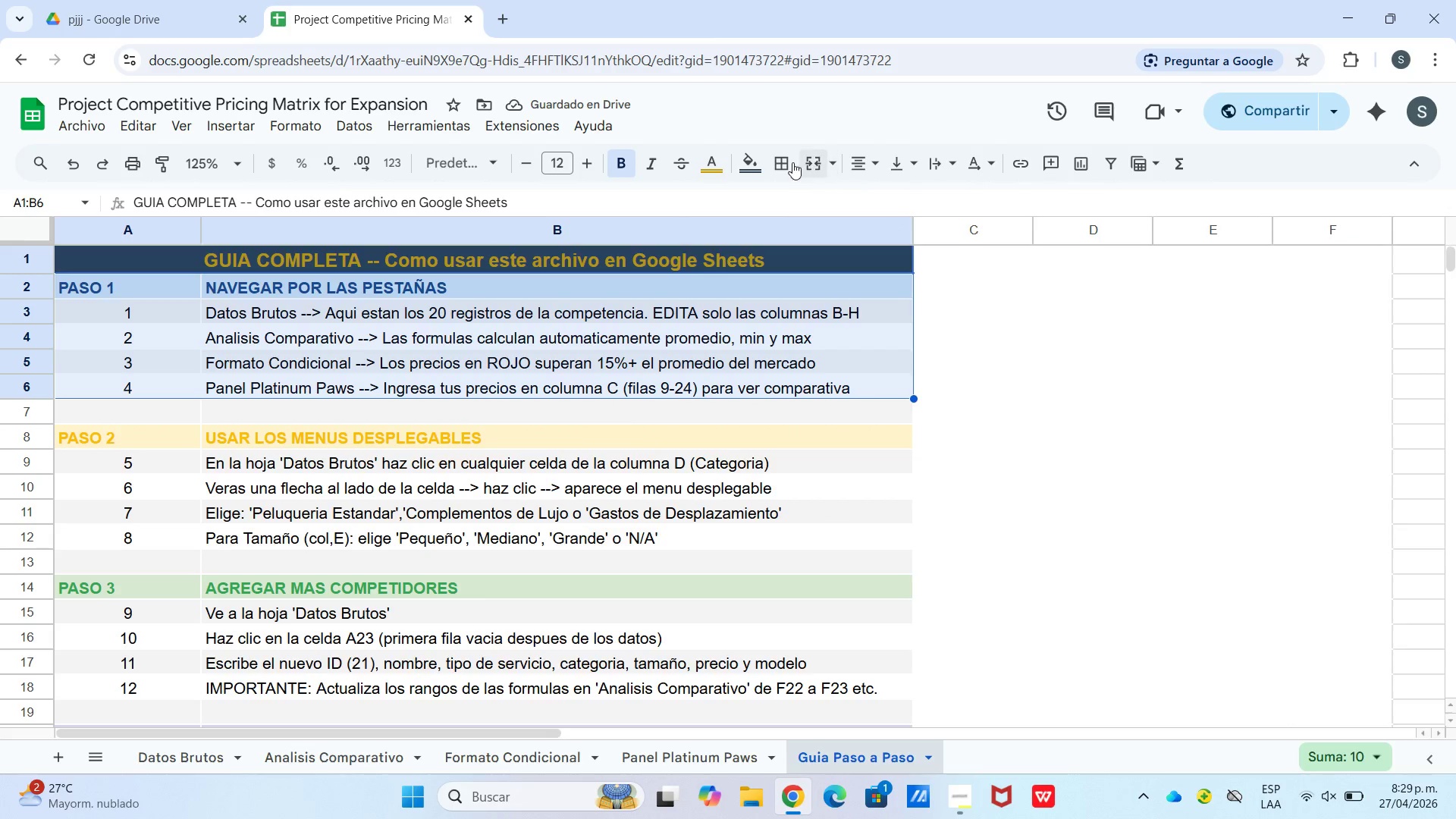 
left_click_drag(start_coordinate=[785, 161], to_coordinate=[784, 165])
 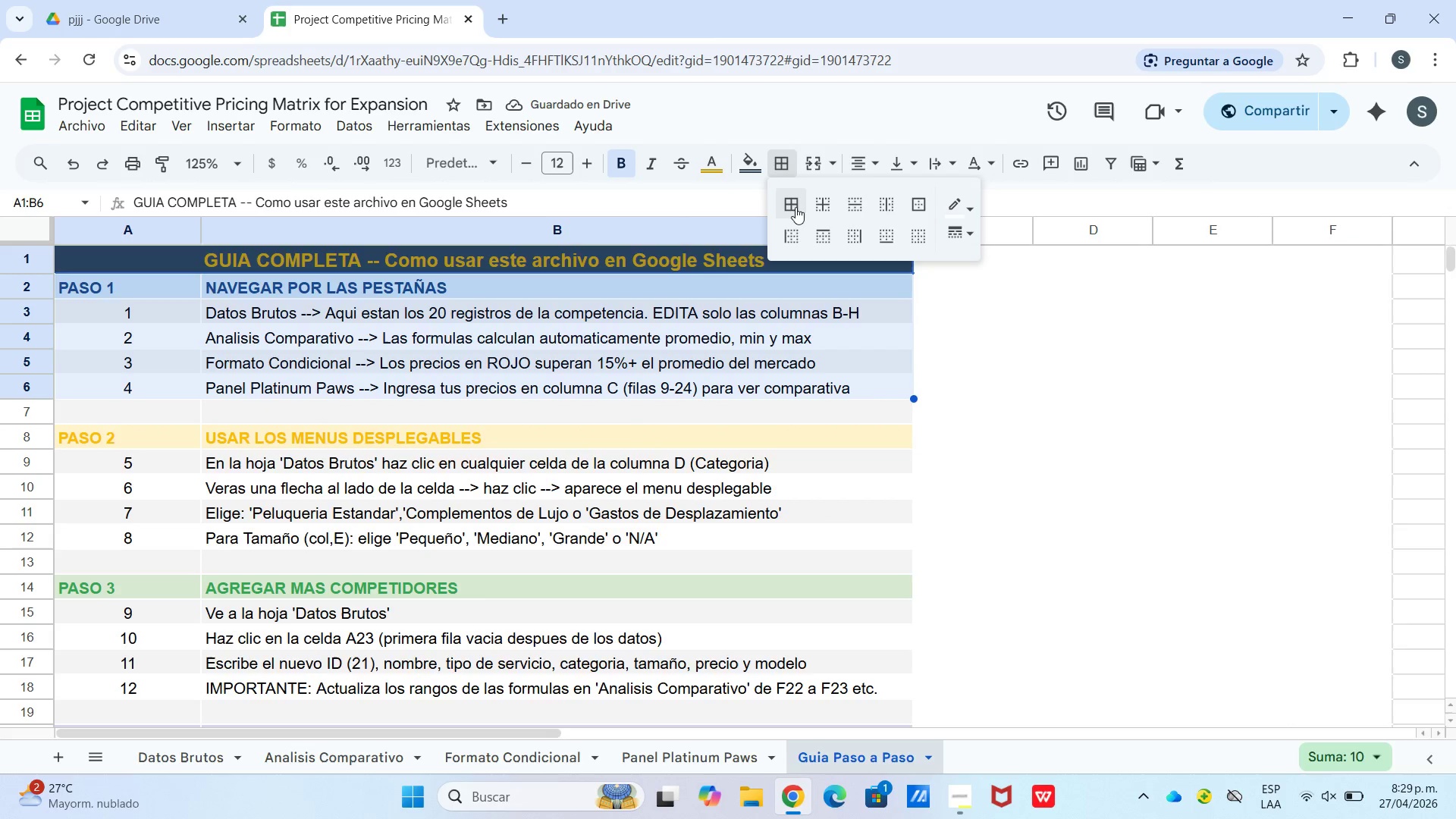 
left_click([791, 205])
 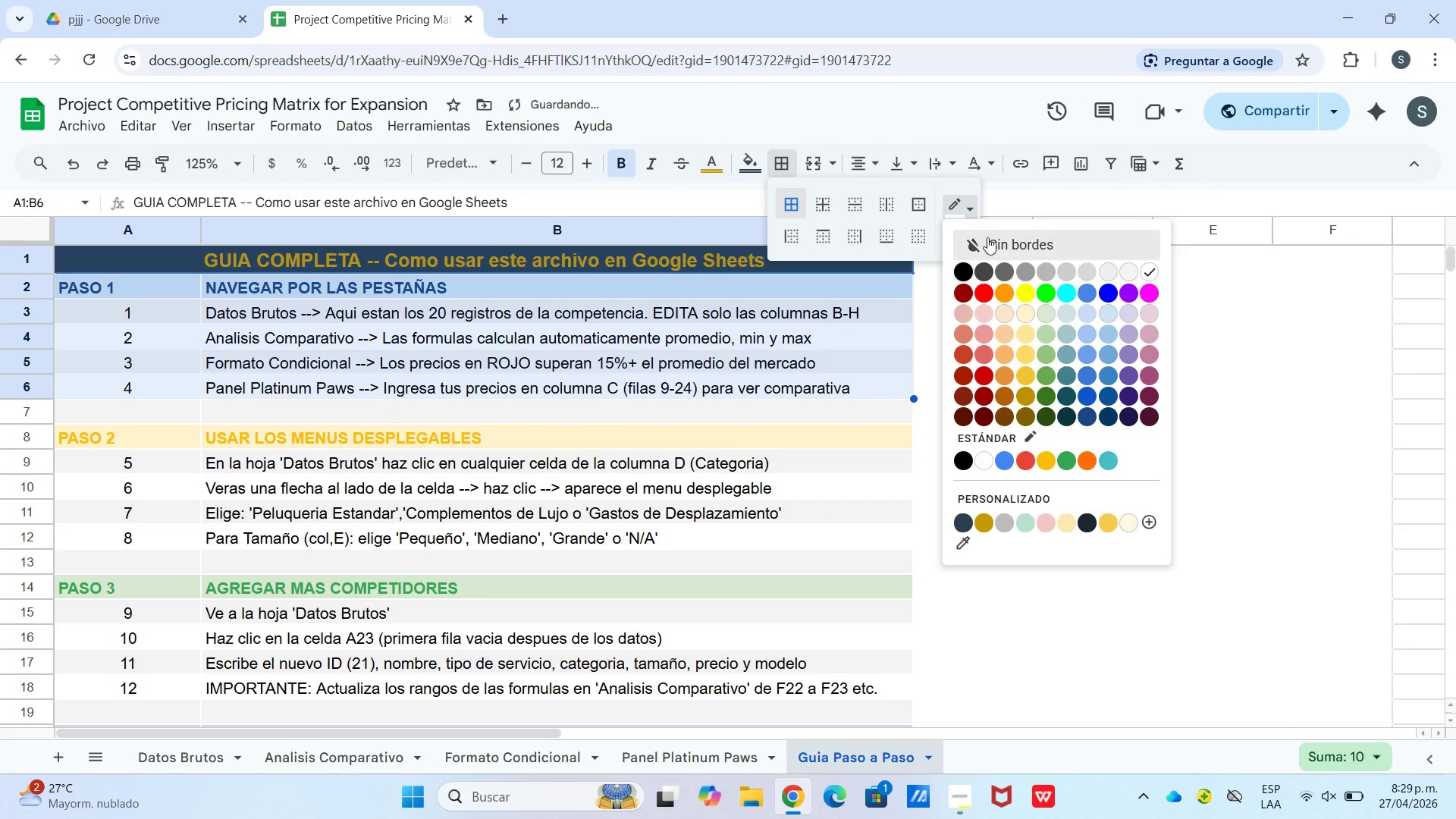 
left_click([967, 272])
 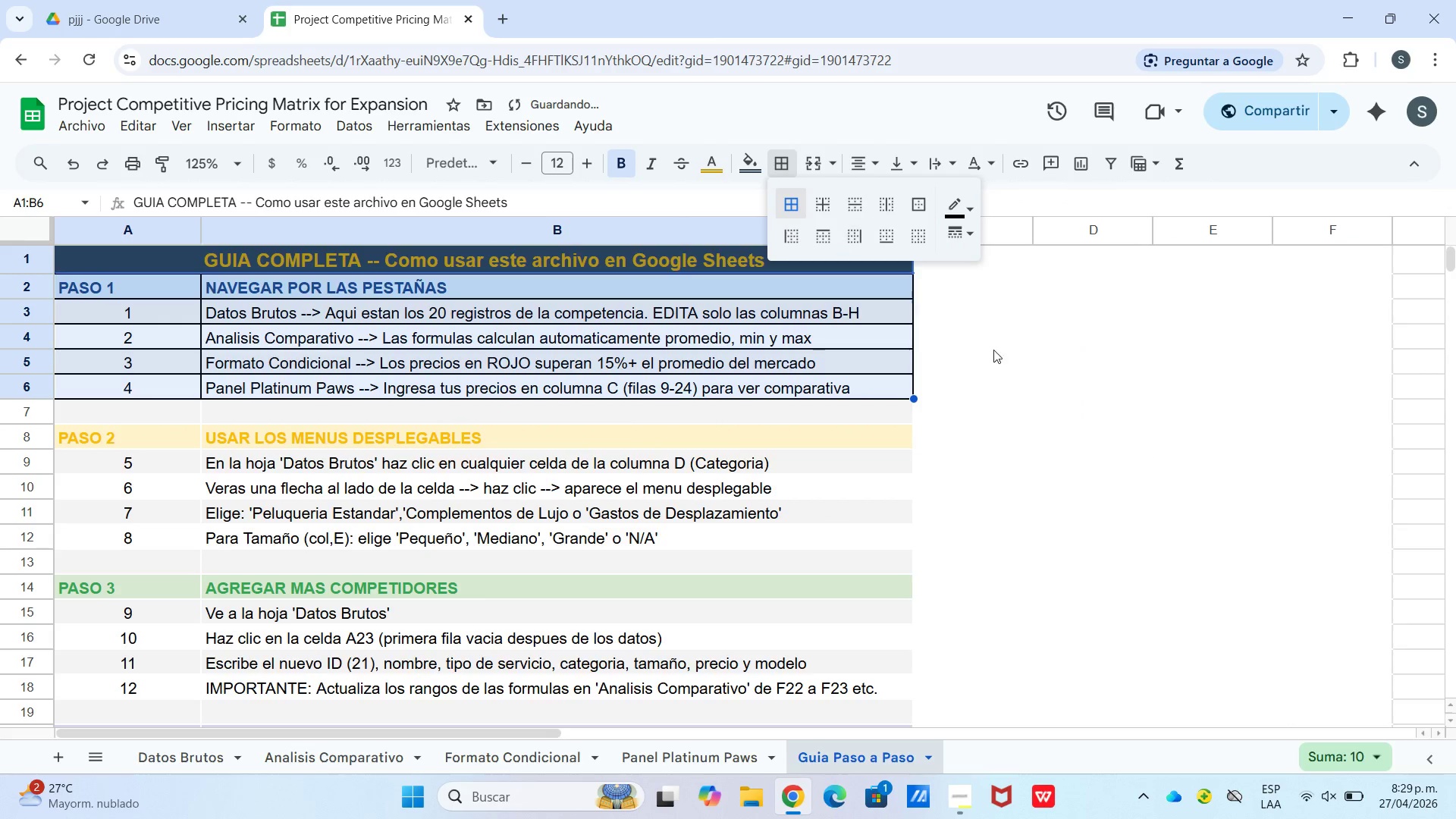 
left_click_drag(start_coordinate=[1020, 379], to_coordinate=[1009, 379])
 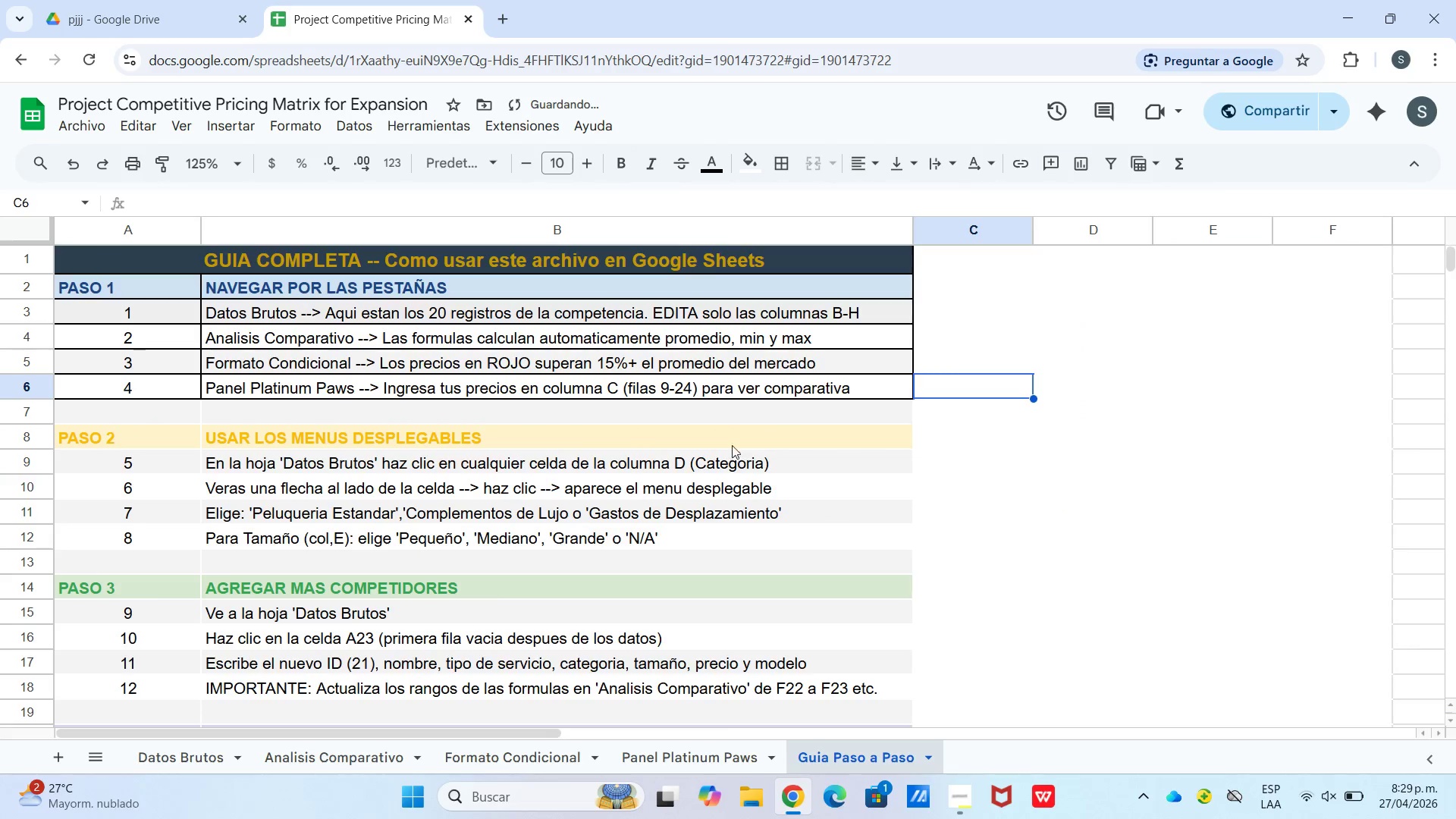 
left_click_drag(start_coordinate=[728, 433], to_coordinate=[725, 550])
 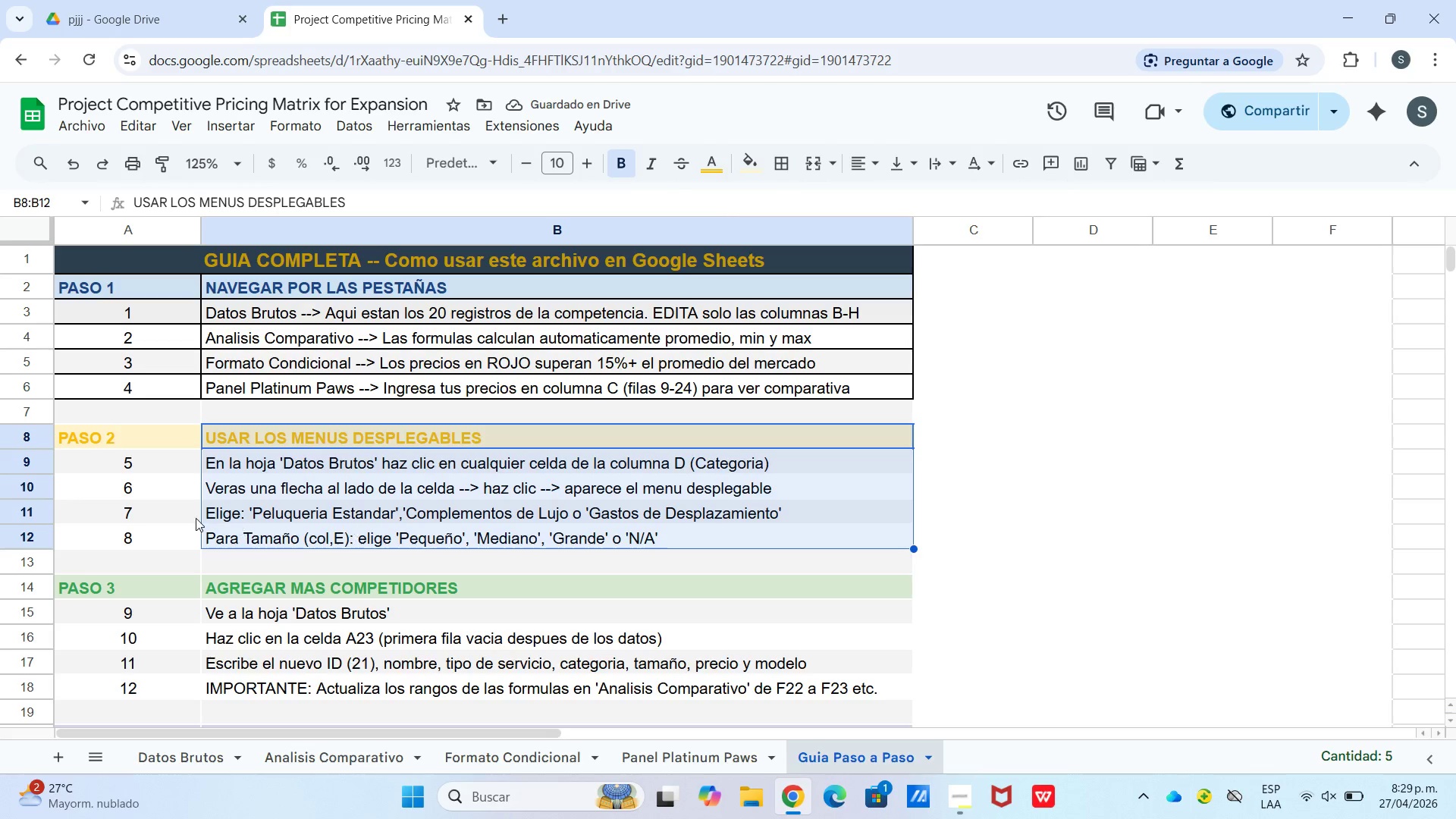 
left_click([175, 448])
 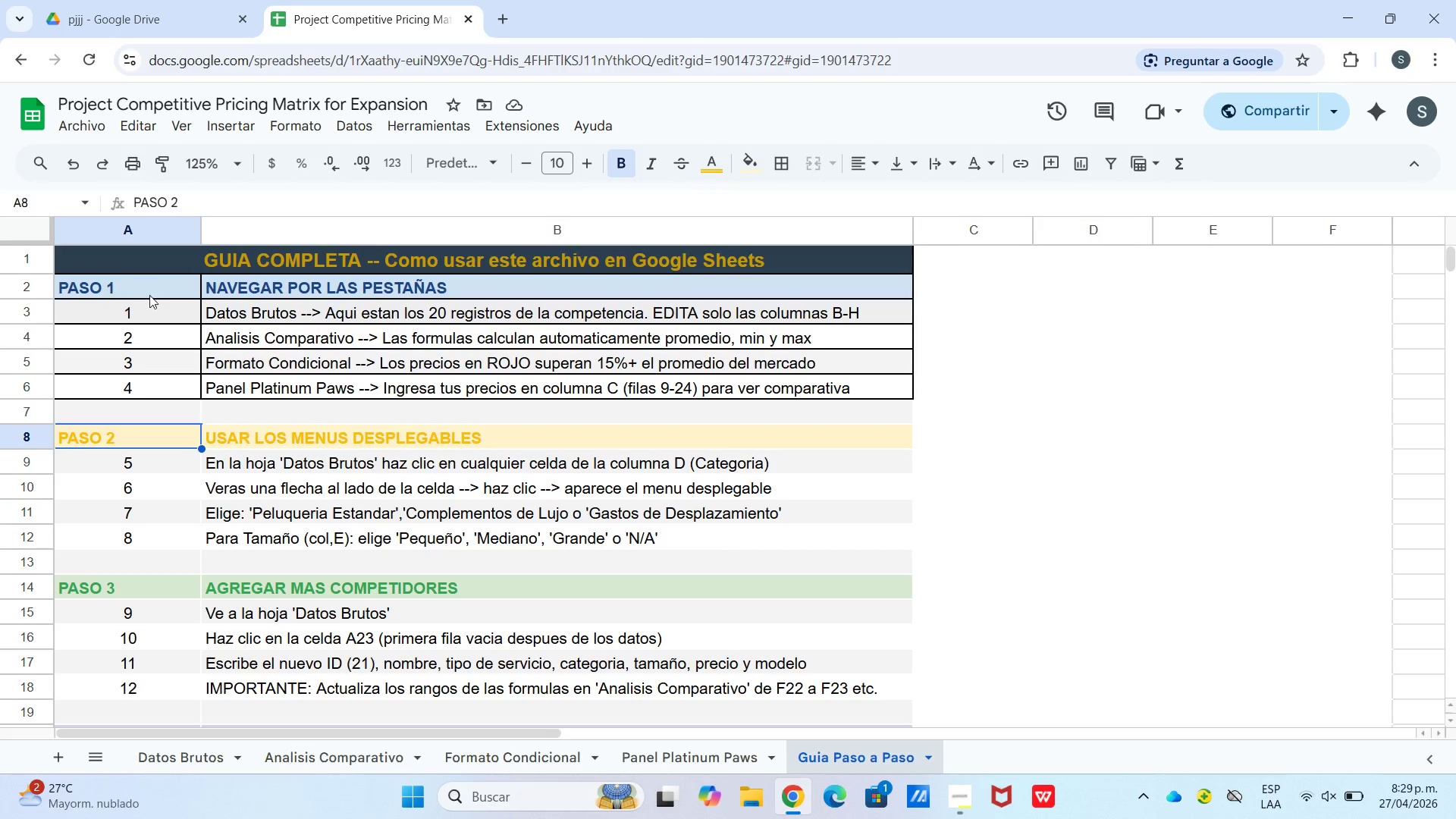 
left_click_drag(start_coordinate=[153, 284], to_coordinate=[177, 383])
 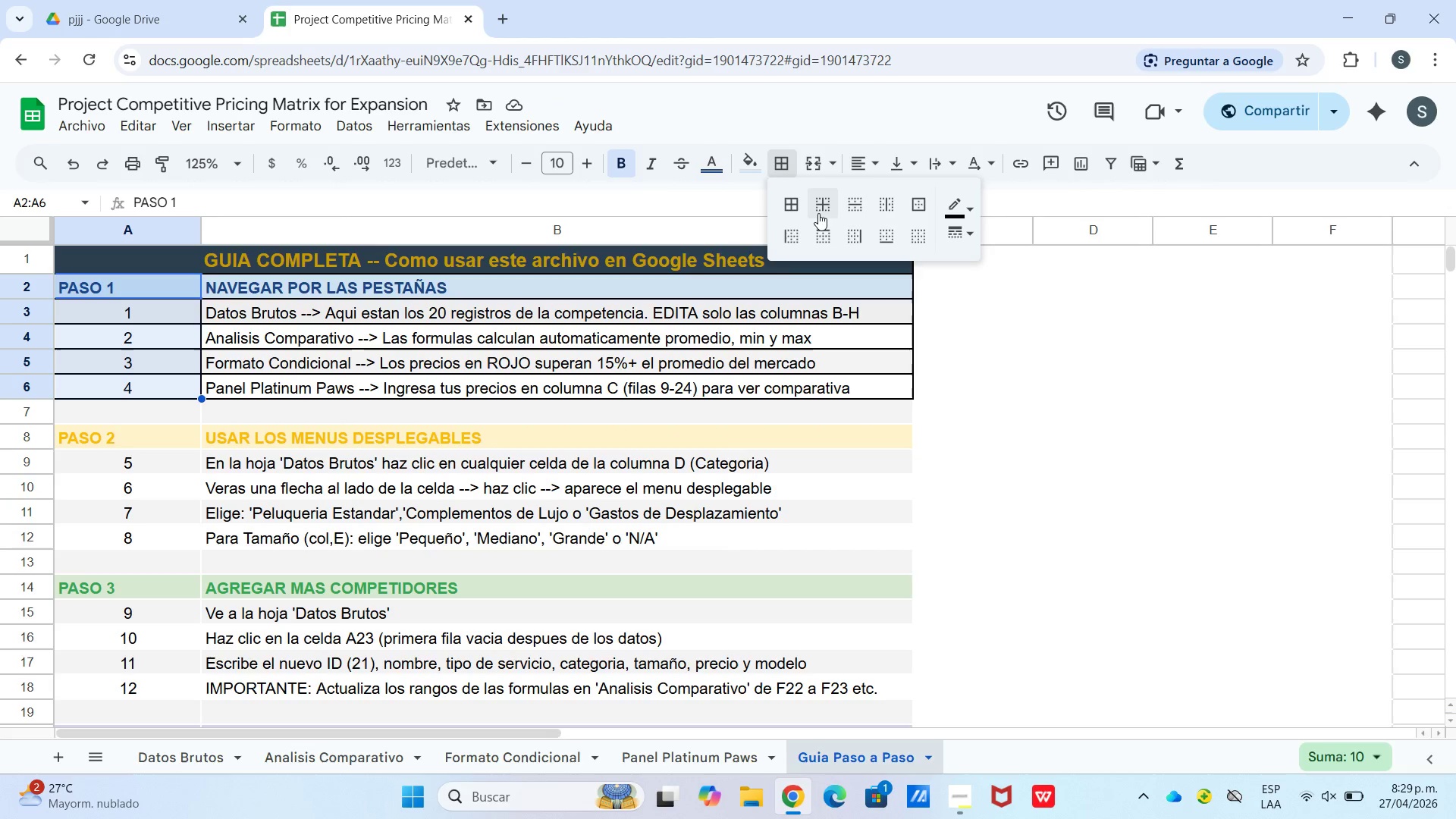 
left_click_drag(start_coordinate=[788, 216], to_coordinate=[793, 215])
 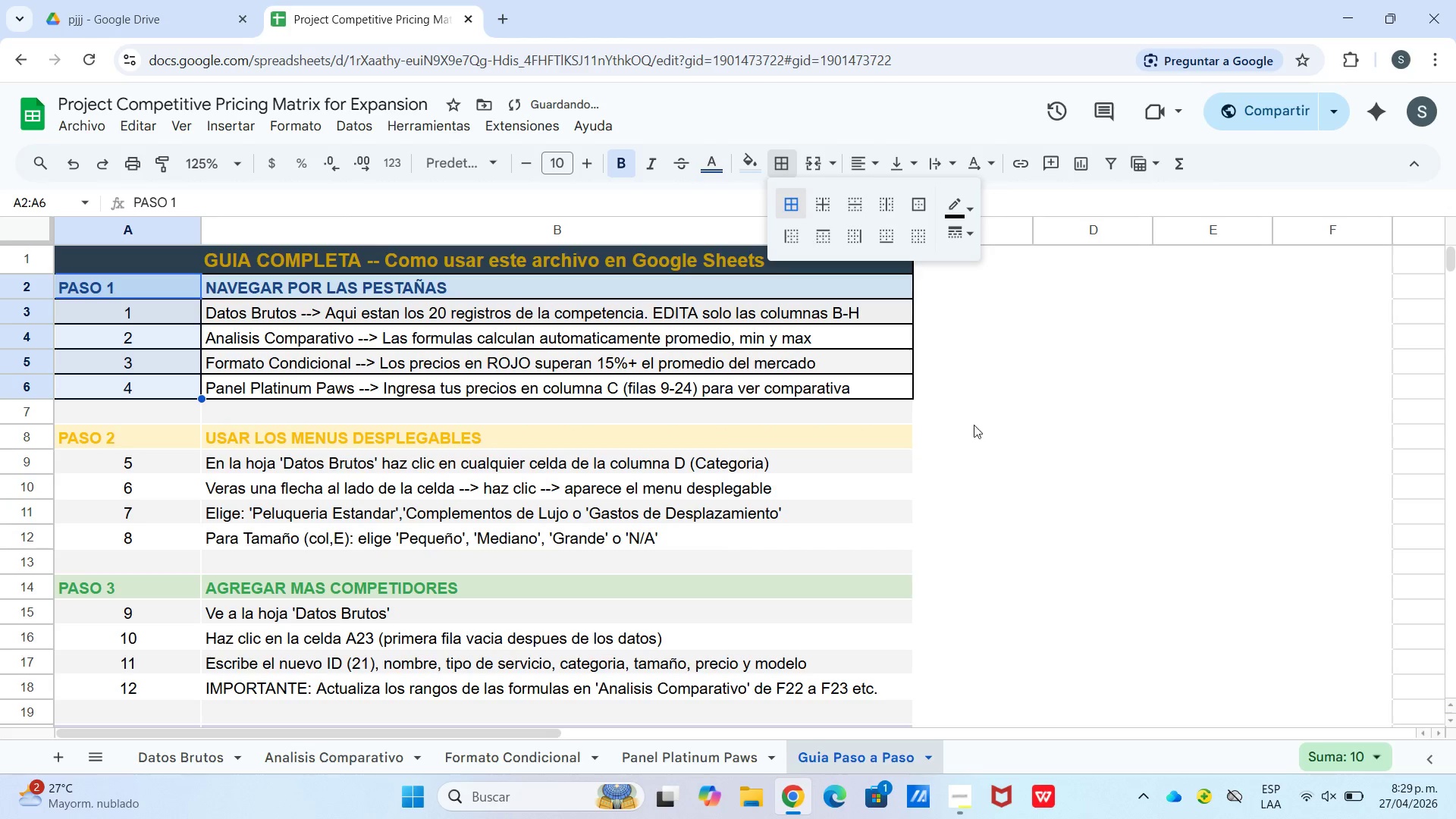 
double_click([982, 425])
 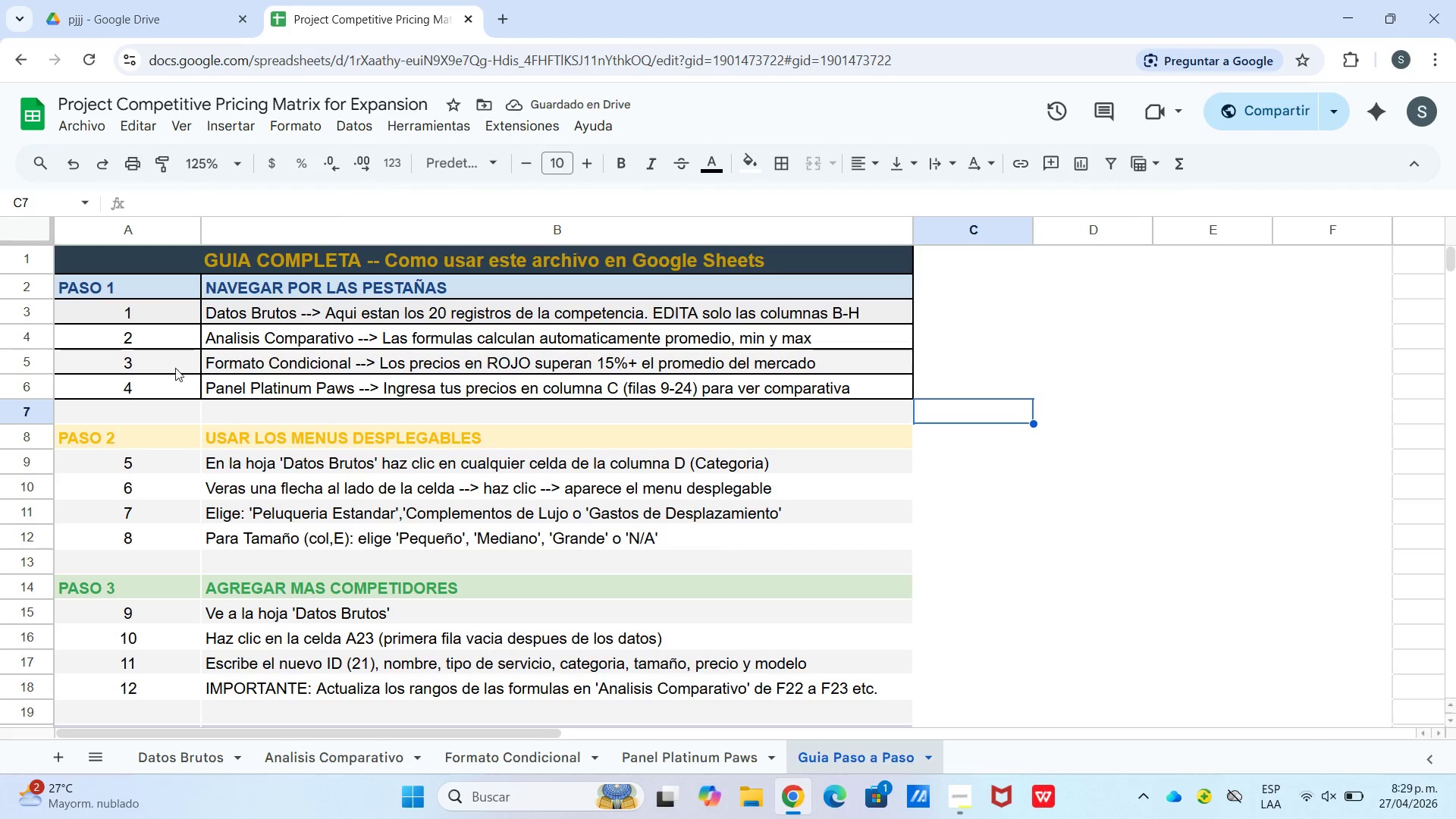 
left_click_drag(start_coordinate=[170, 428], to_coordinate=[475, 543])
 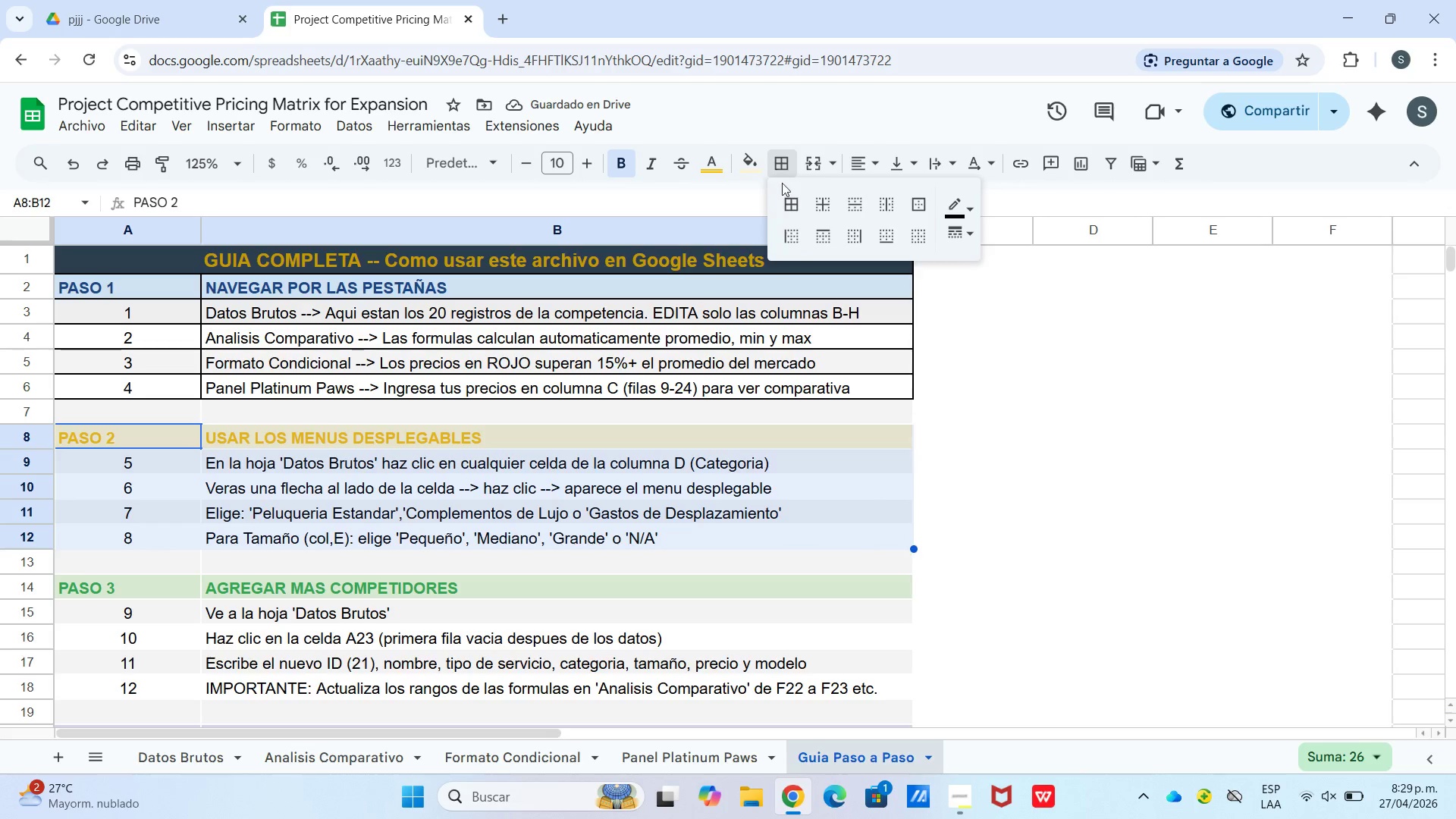 
double_click([786, 202])
 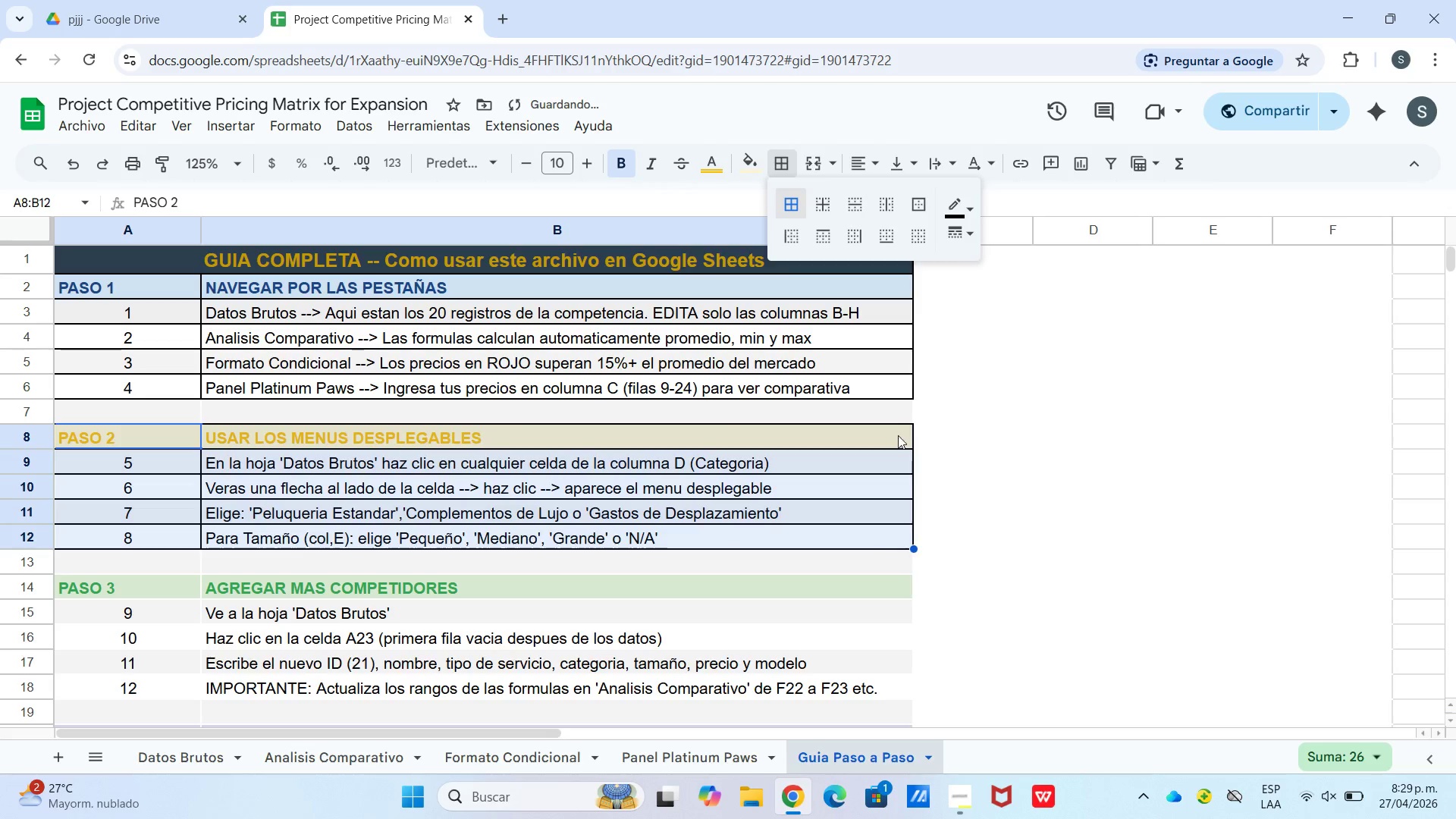 
triple_click([898, 435])
 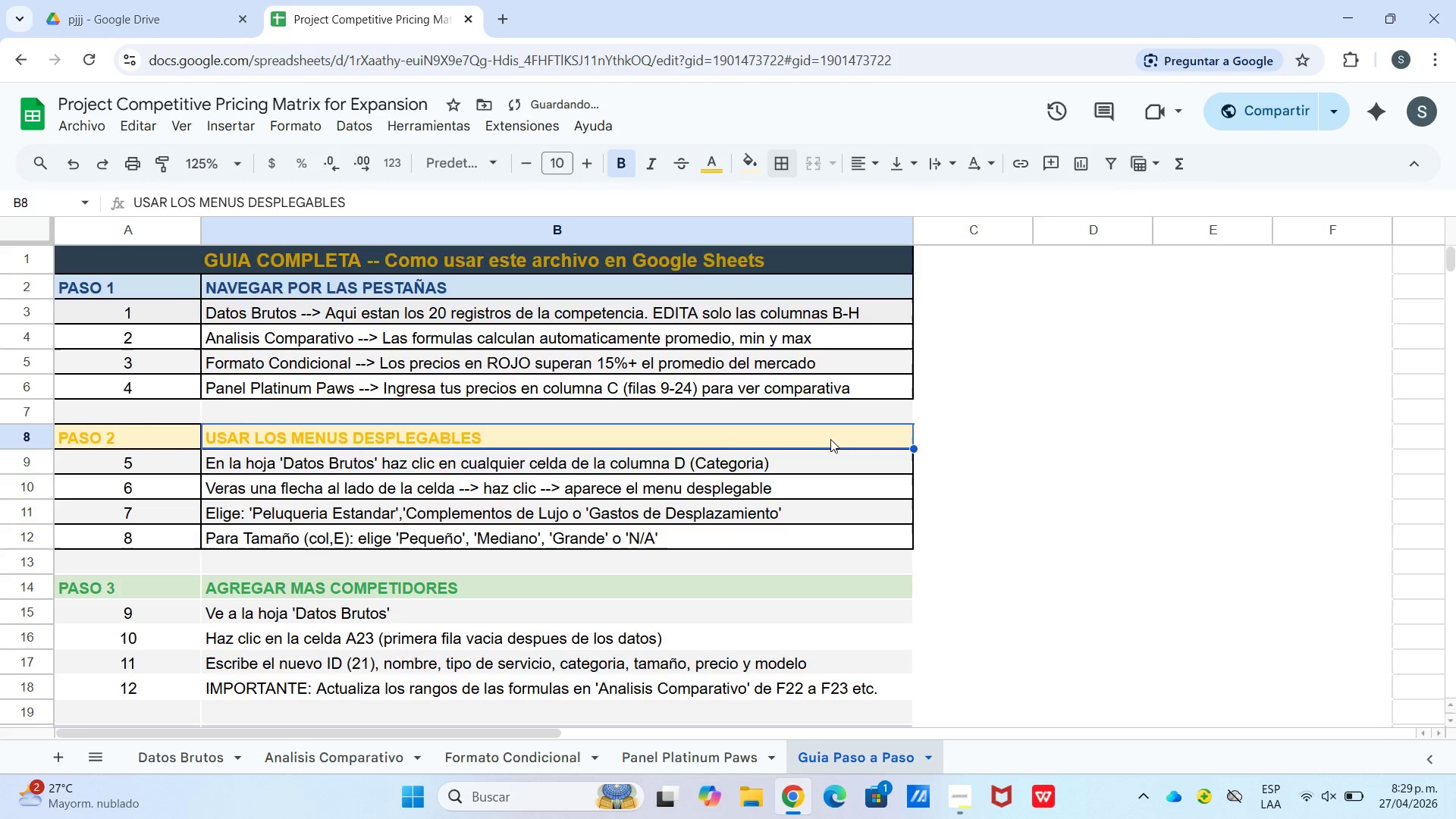 
scroll: coordinate [664, 452], scroll_direction: down, amount: 2.0
 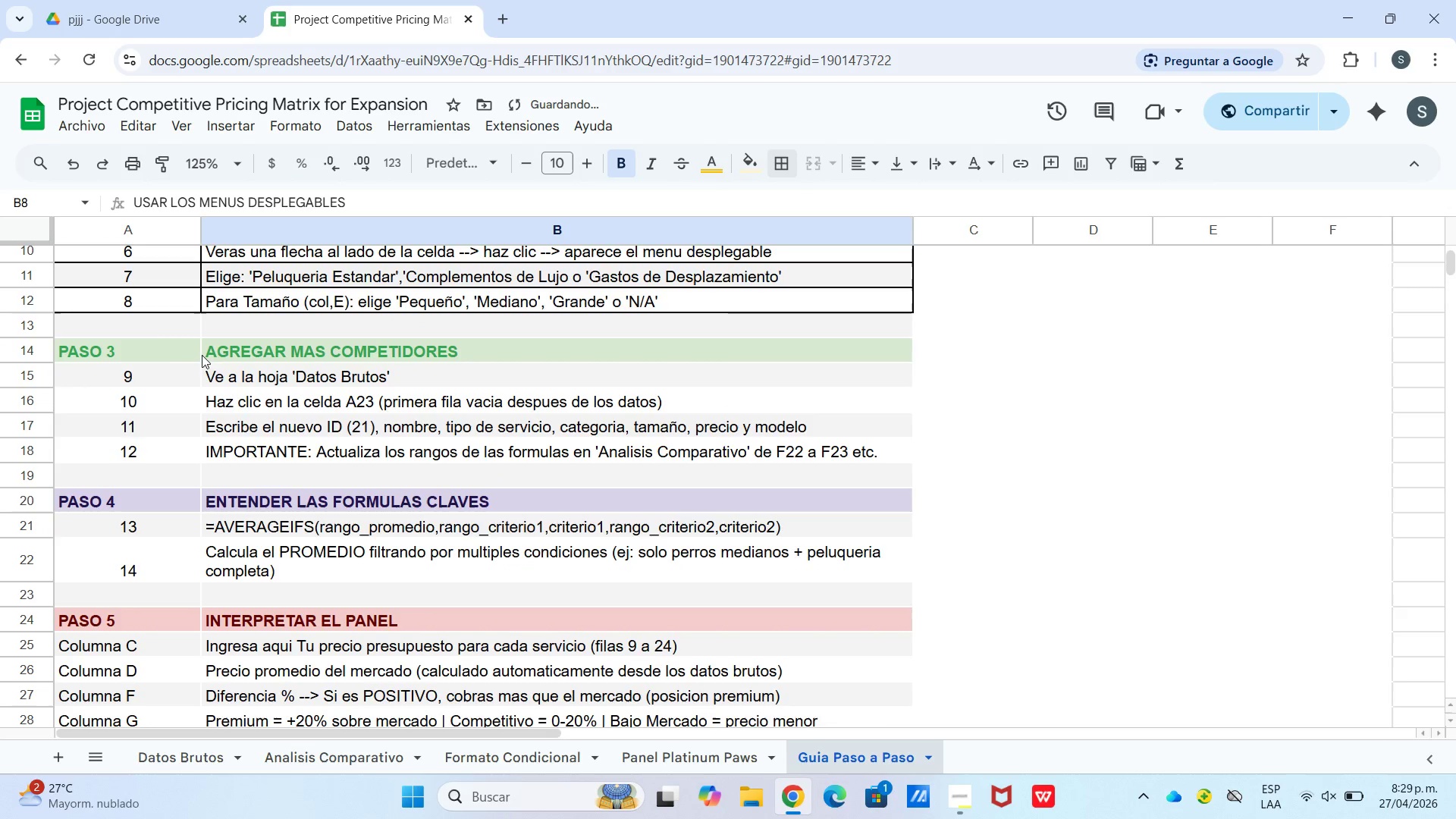 
left_click_drag(start_coordinate=[169, 343], to_coordinate=[333, 457])
 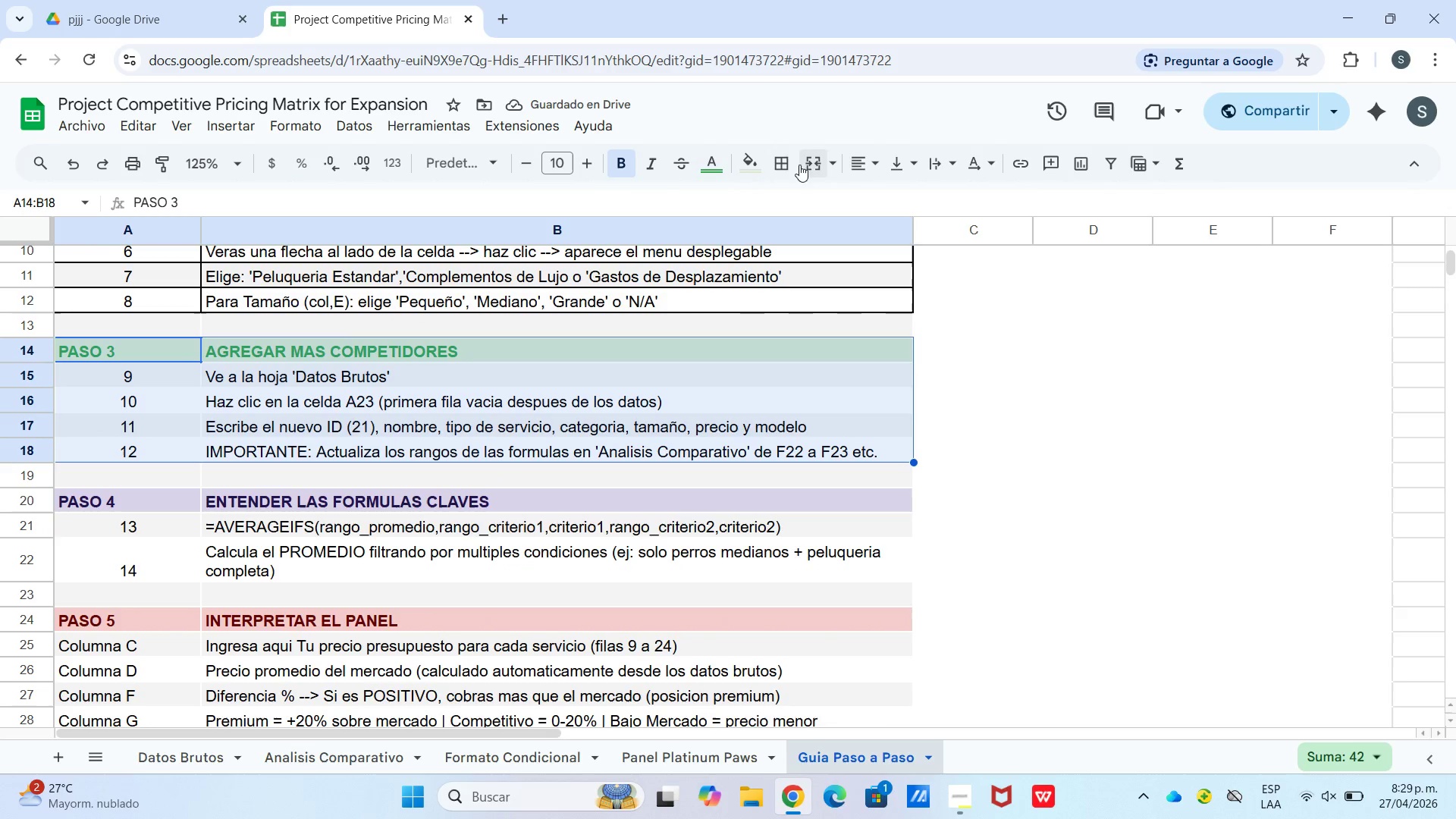 
left_click_drag(start_coordinate=[777, 164], to_coordinate=[776, 171])
 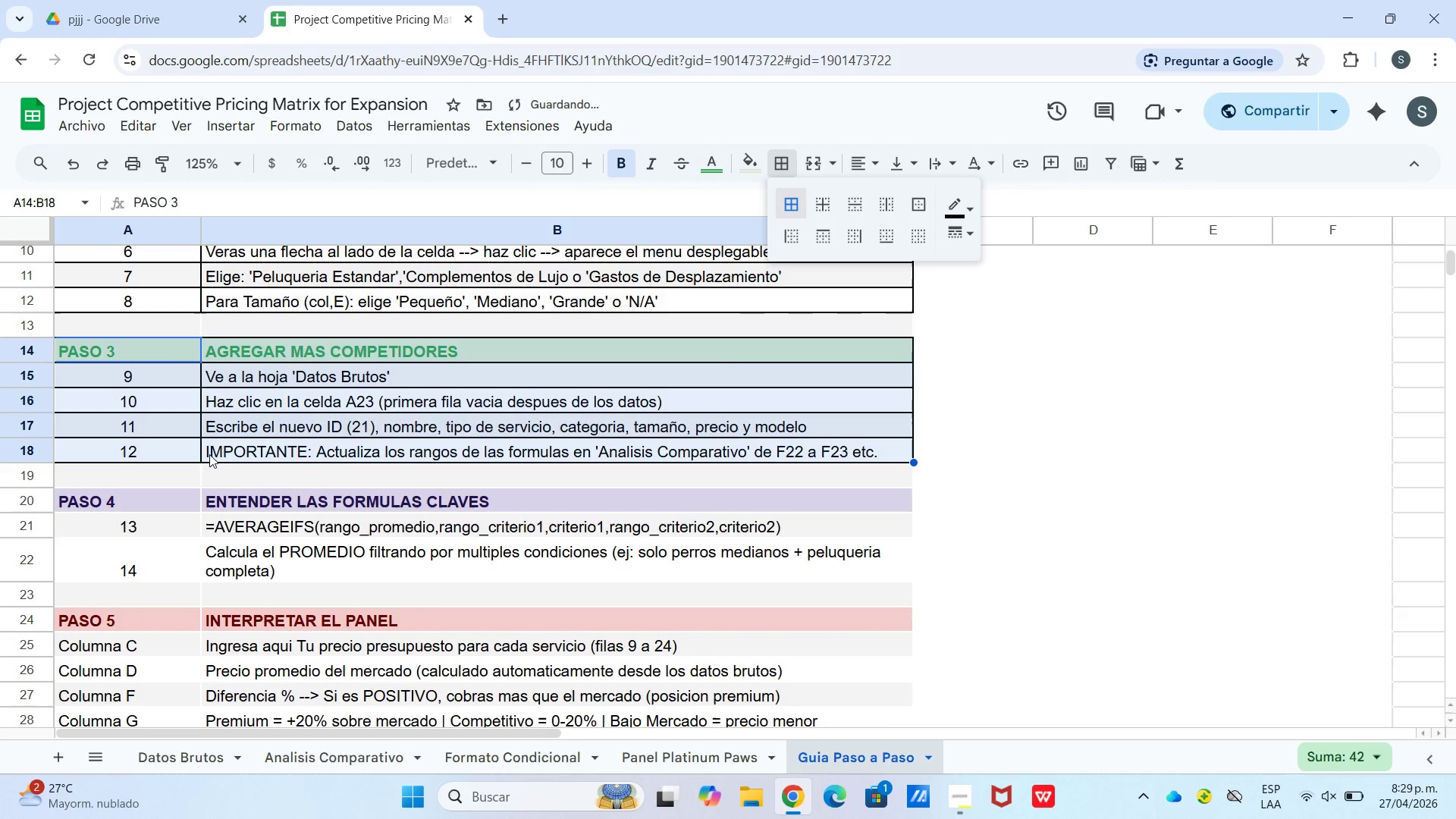 
left_click_drag(start_coordinate=[178, 500], to_coordinate=[271, 576])
 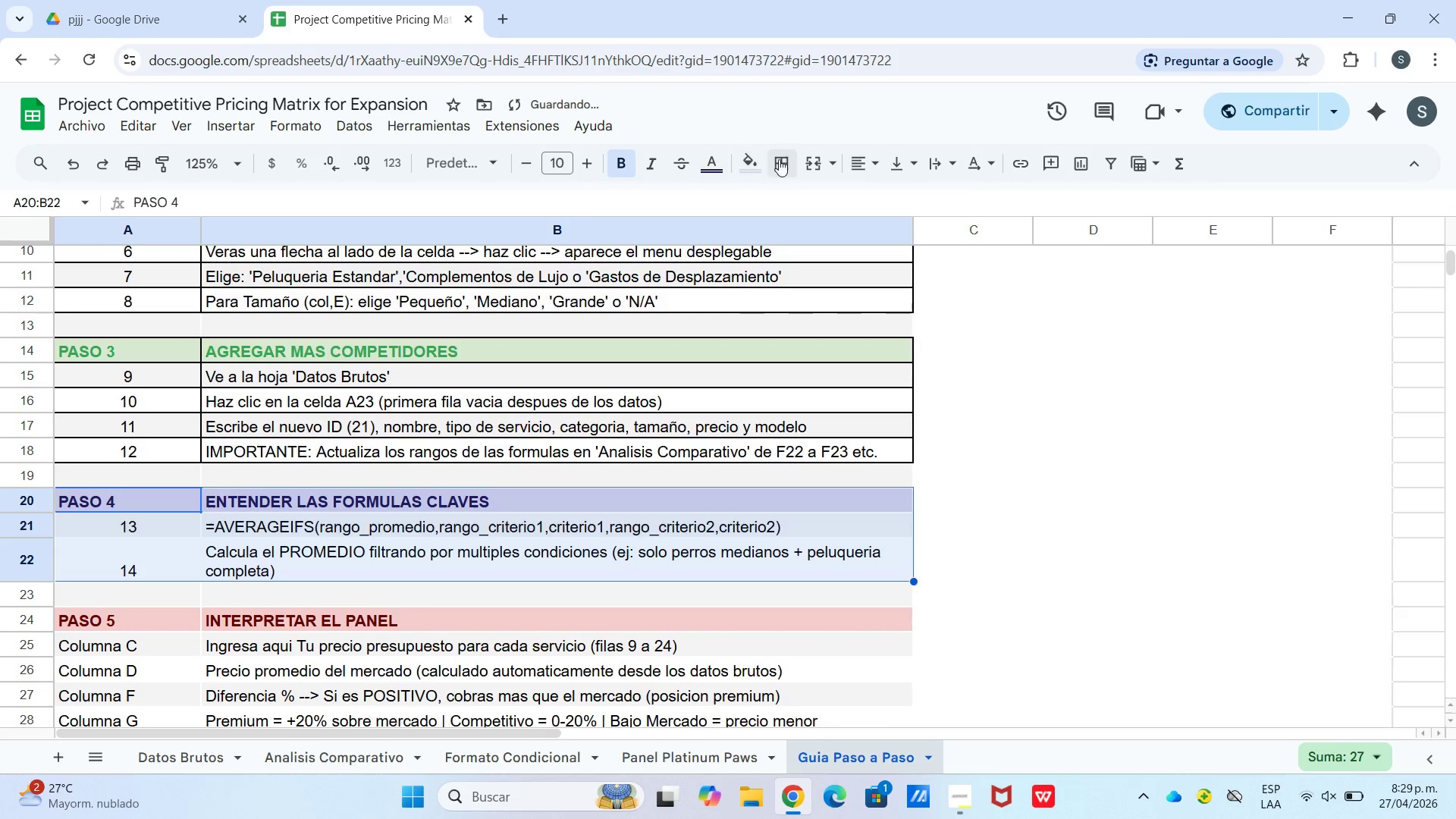 
left_click([779, 159])
 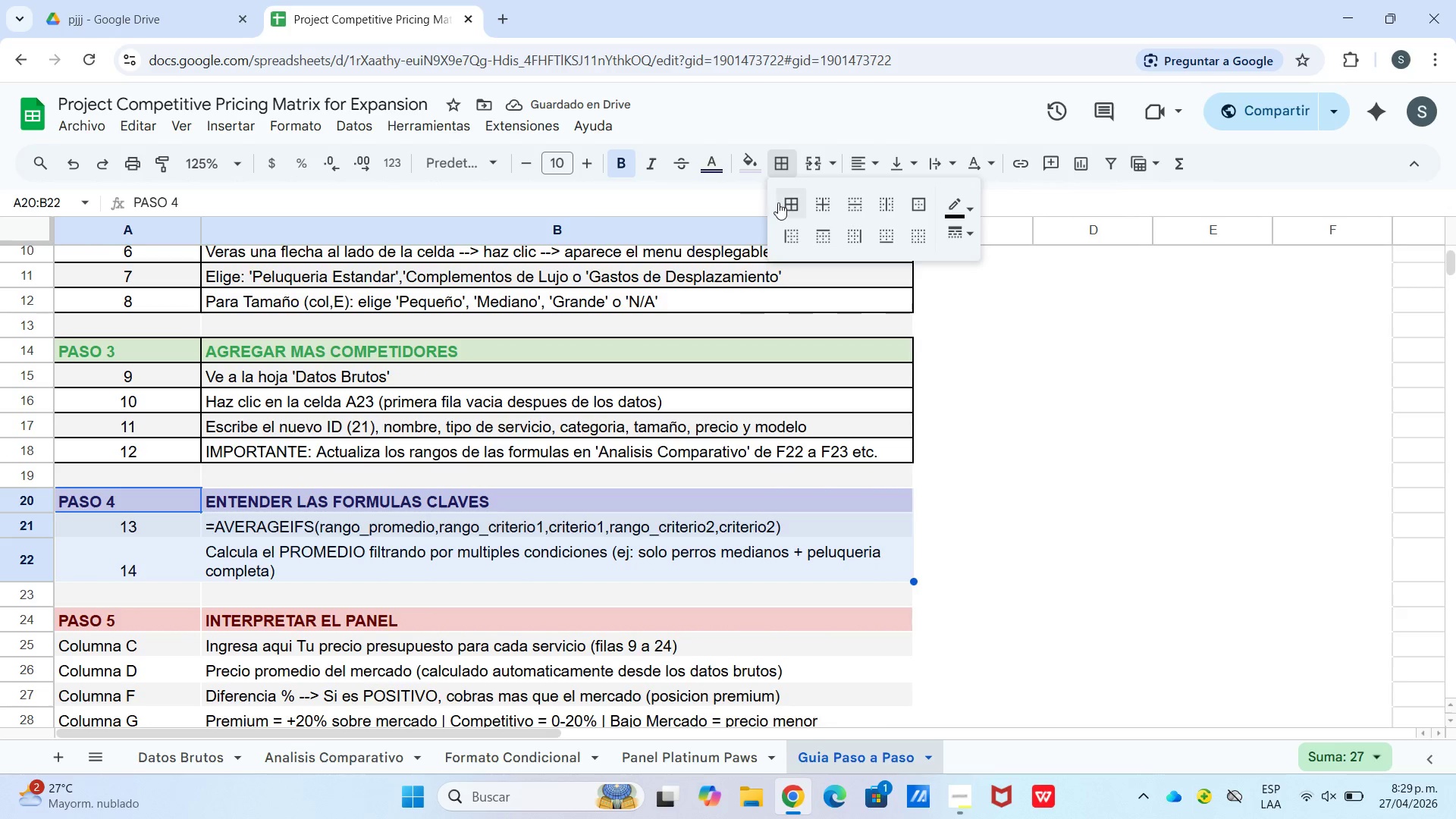 
left_click_drag(start_coordinate=[779, 202], to_coordinate=[780, 206])
 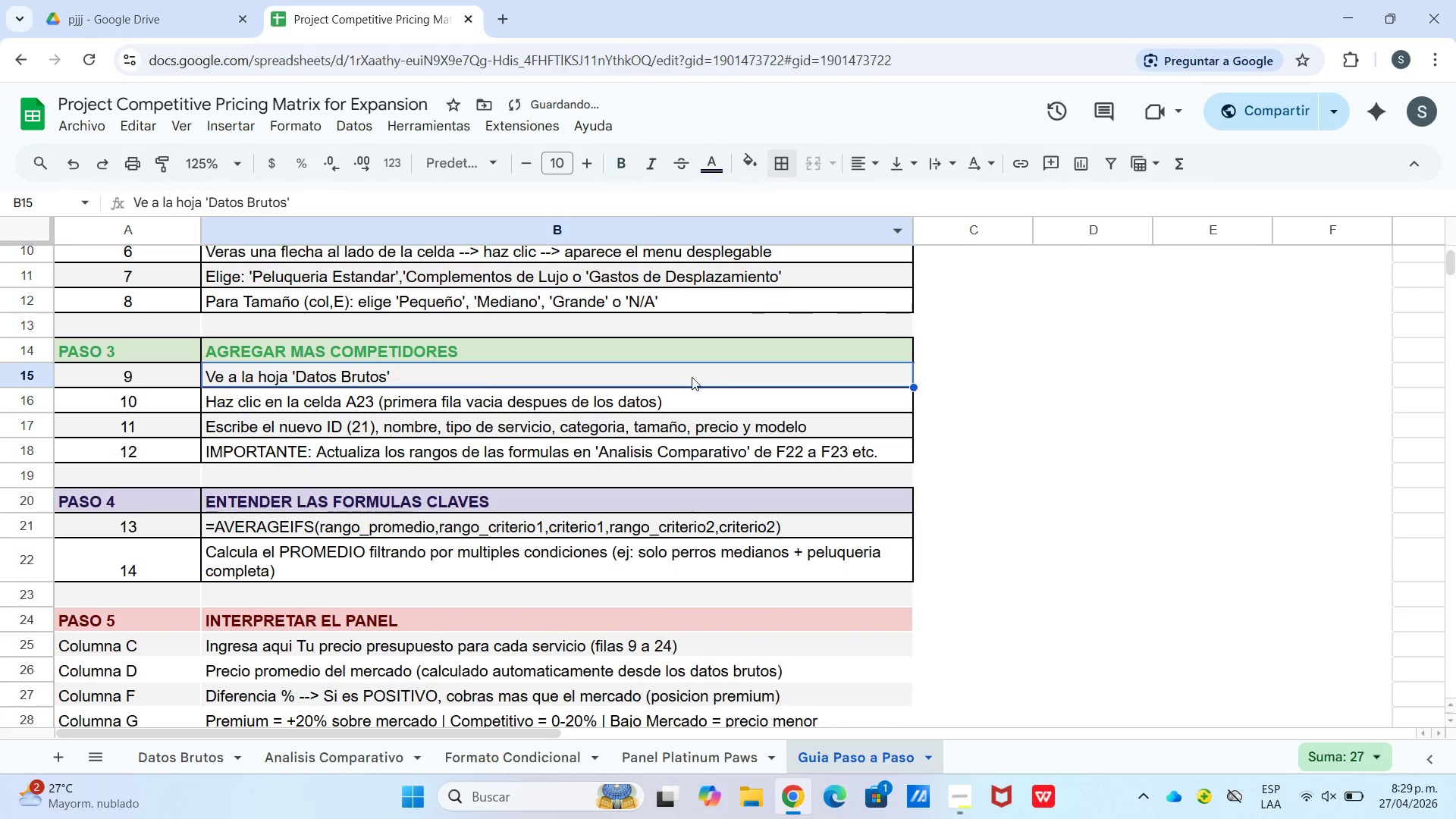 
scroll: coordinate [613, 416], scroll_direction: down, amount: 2.0
 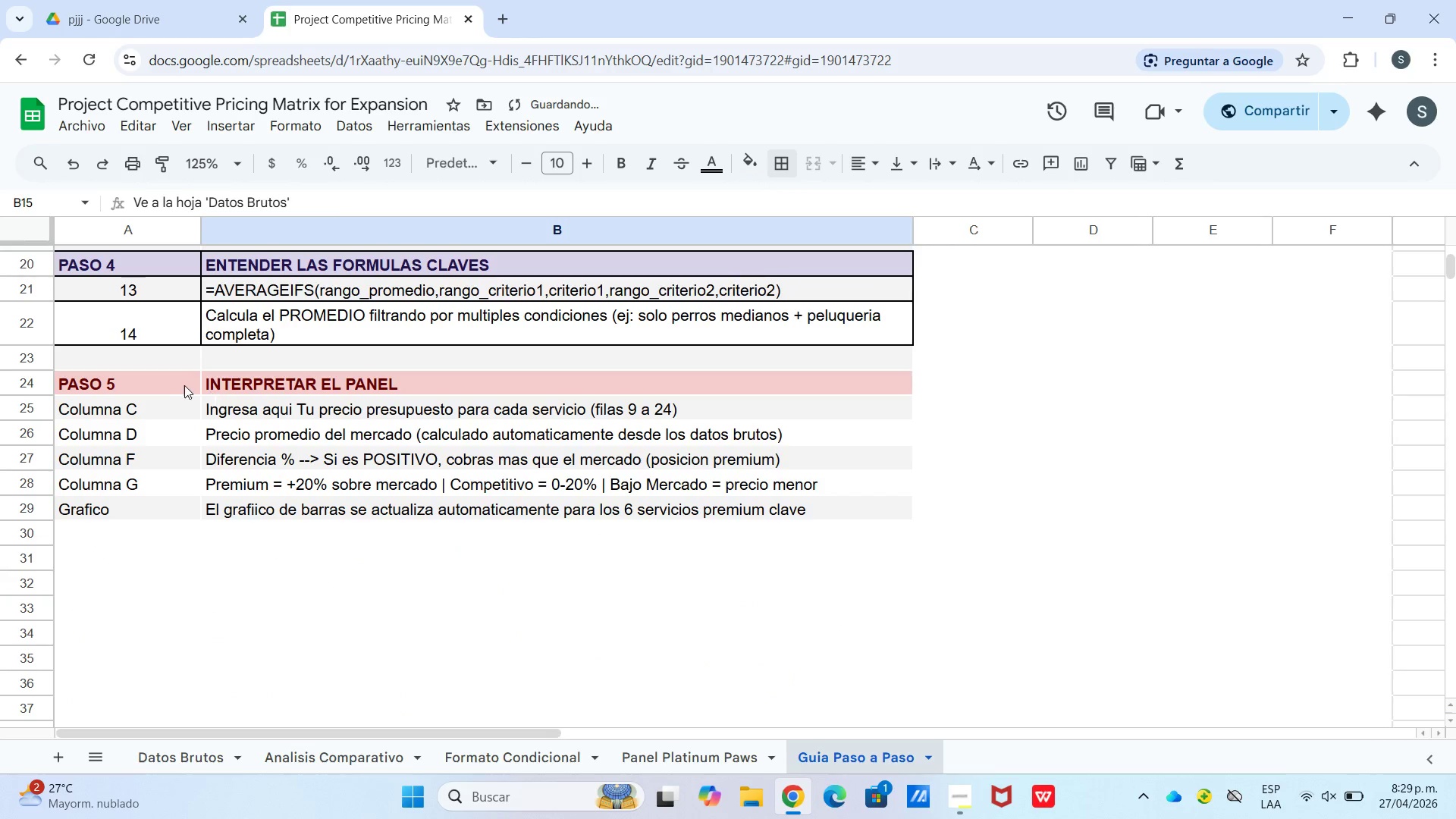 
left_click_drag(start_coordinate=[175, 385], to_coordinate=[345, 520])
 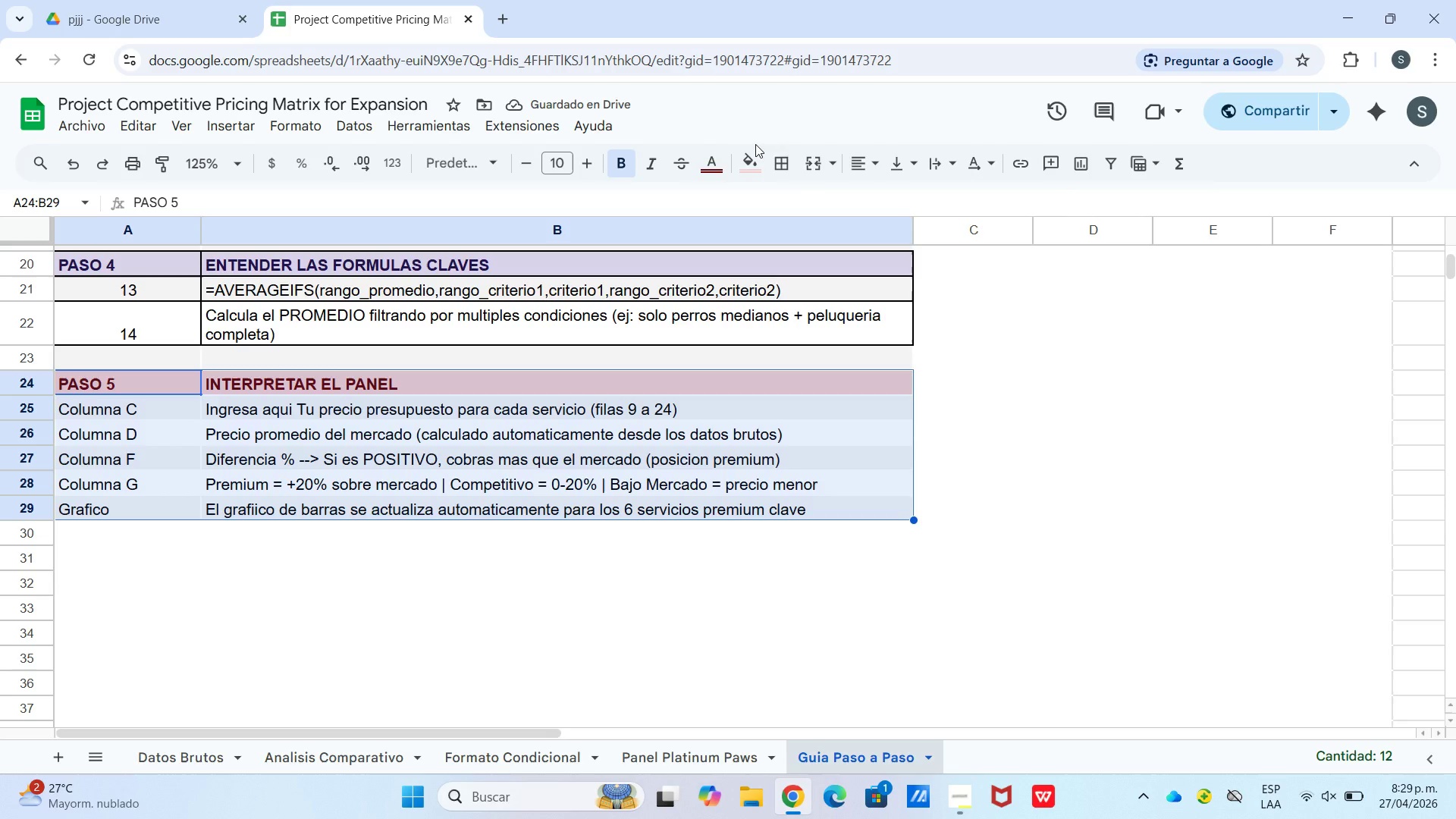 
left_click_drag(start_coordinate=[778, 157], to_coordinate=[779, 162])
 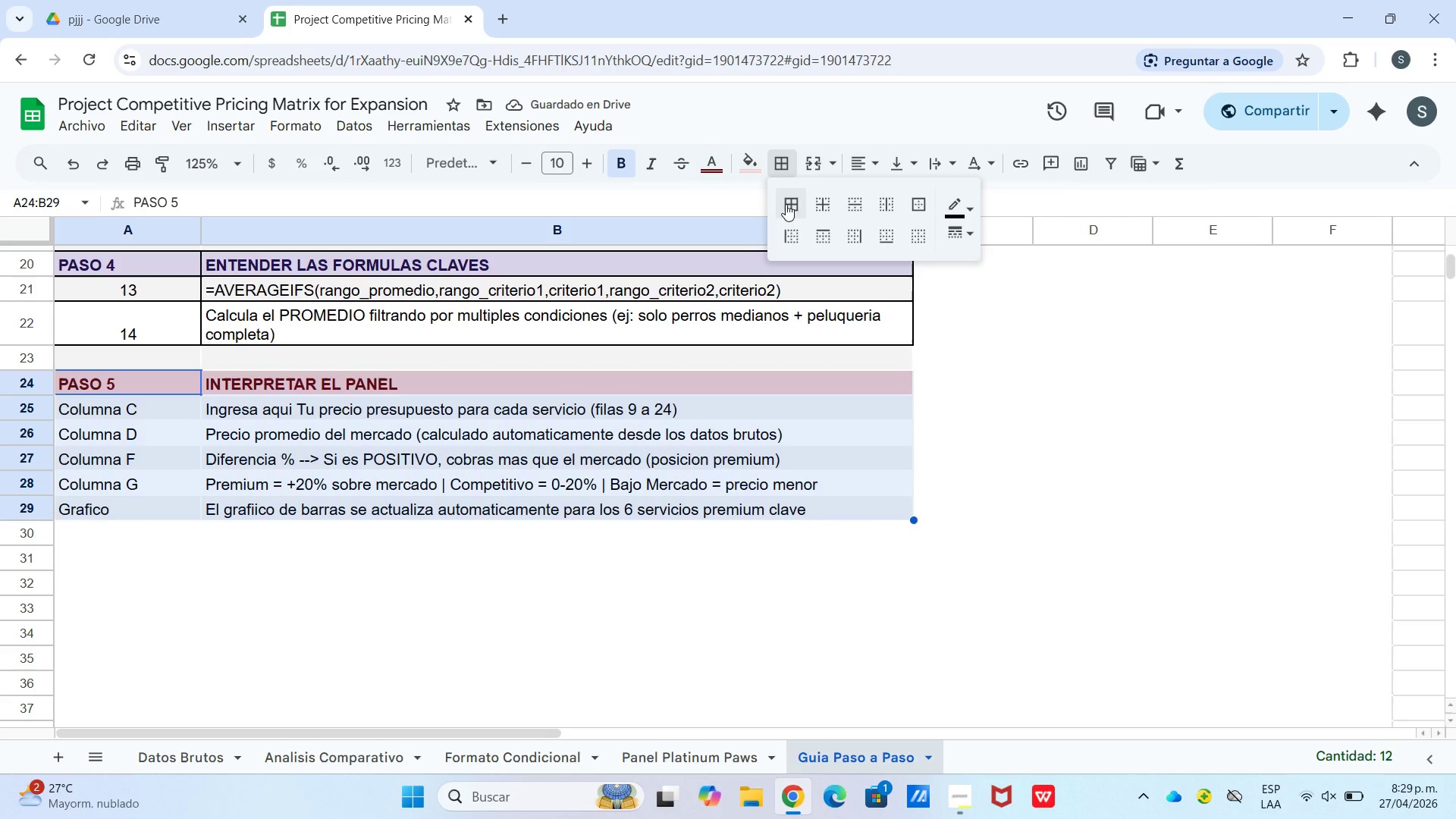 
double_click([786, 205])
 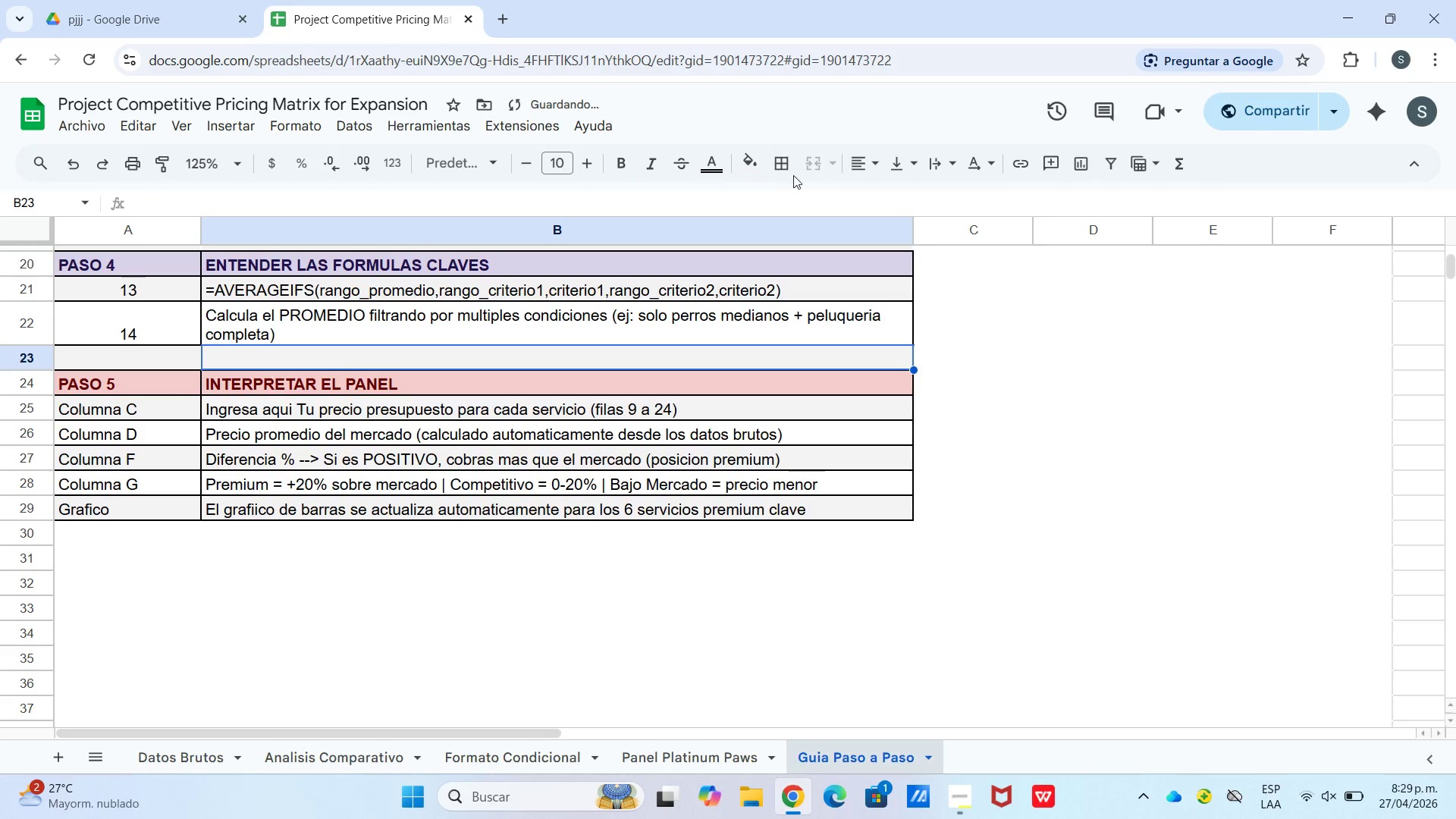 
left_click([759, 169])
 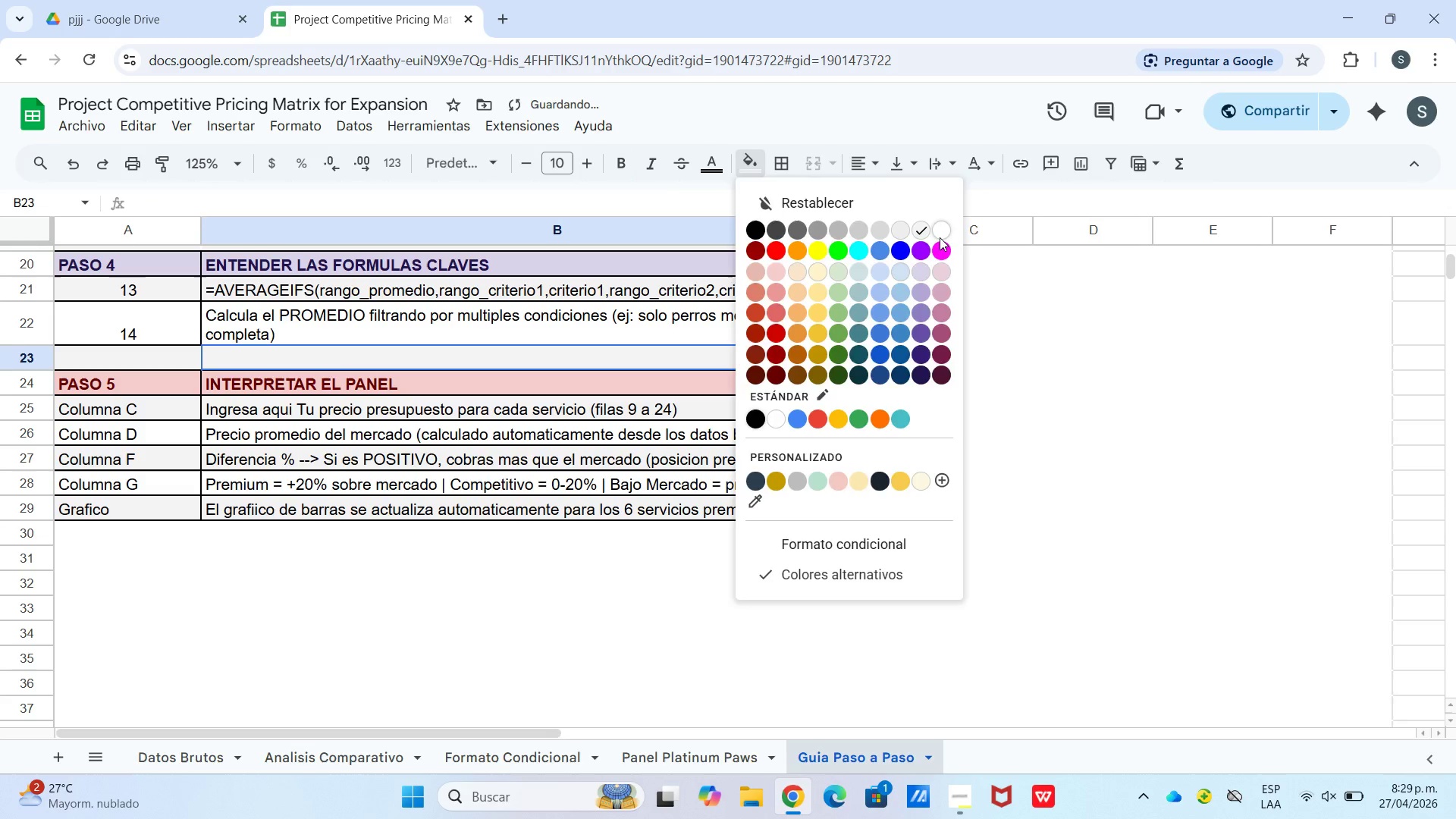 
double_click([961, 309])
 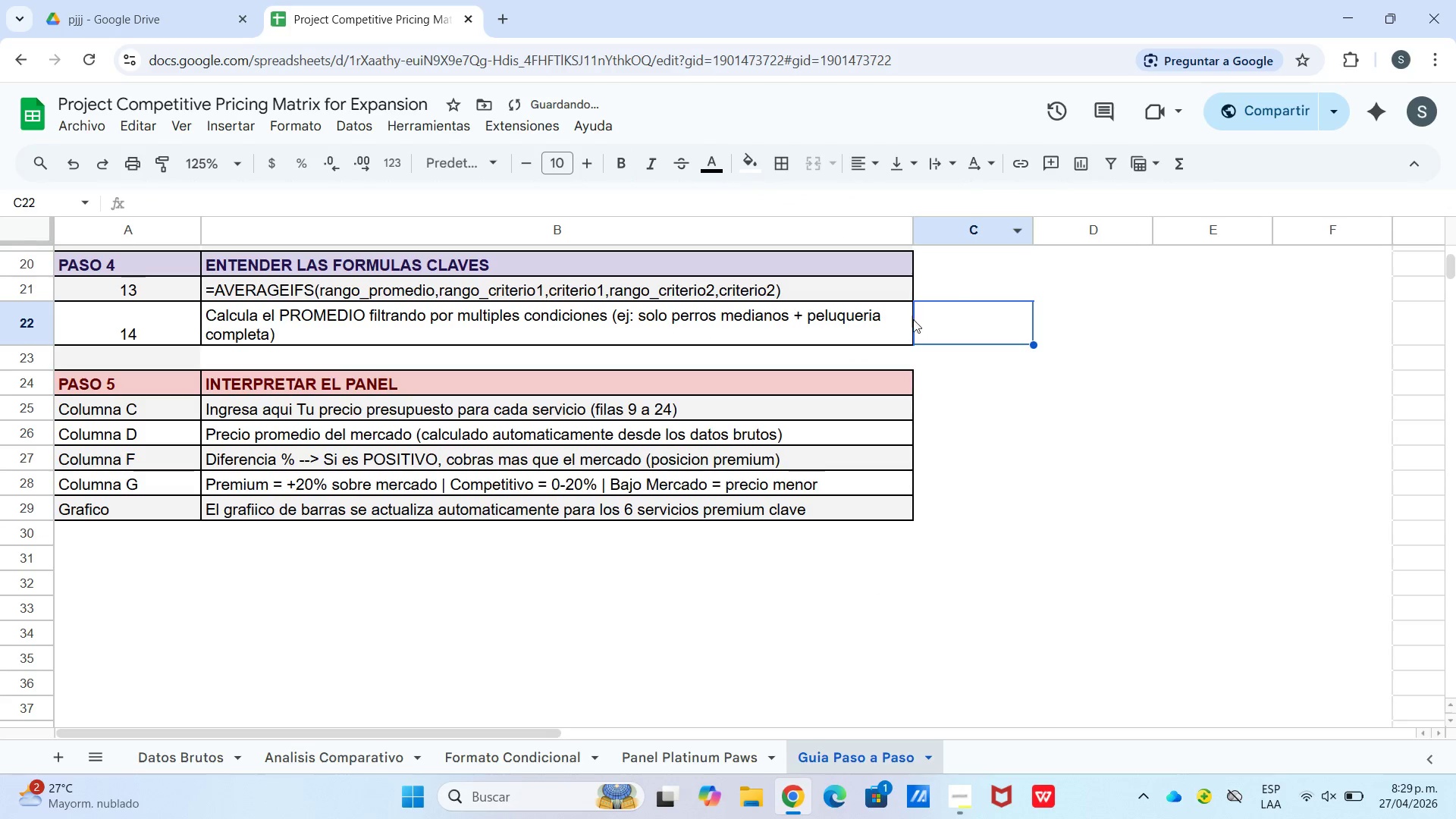 
scroll: coordinate [838, 326], scroll_direction: up, amount: 2.0
 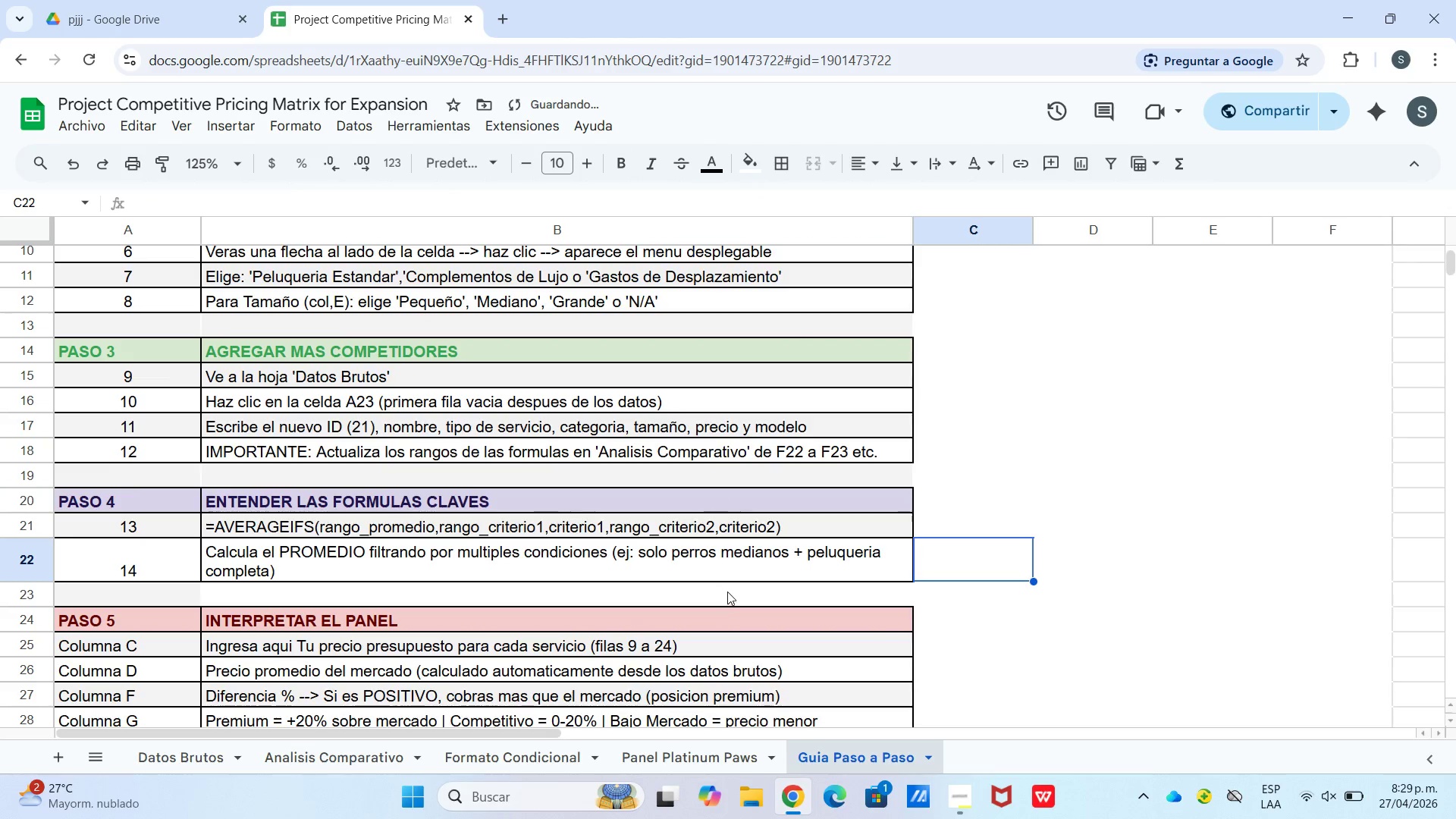 
left_click([767, 472])
 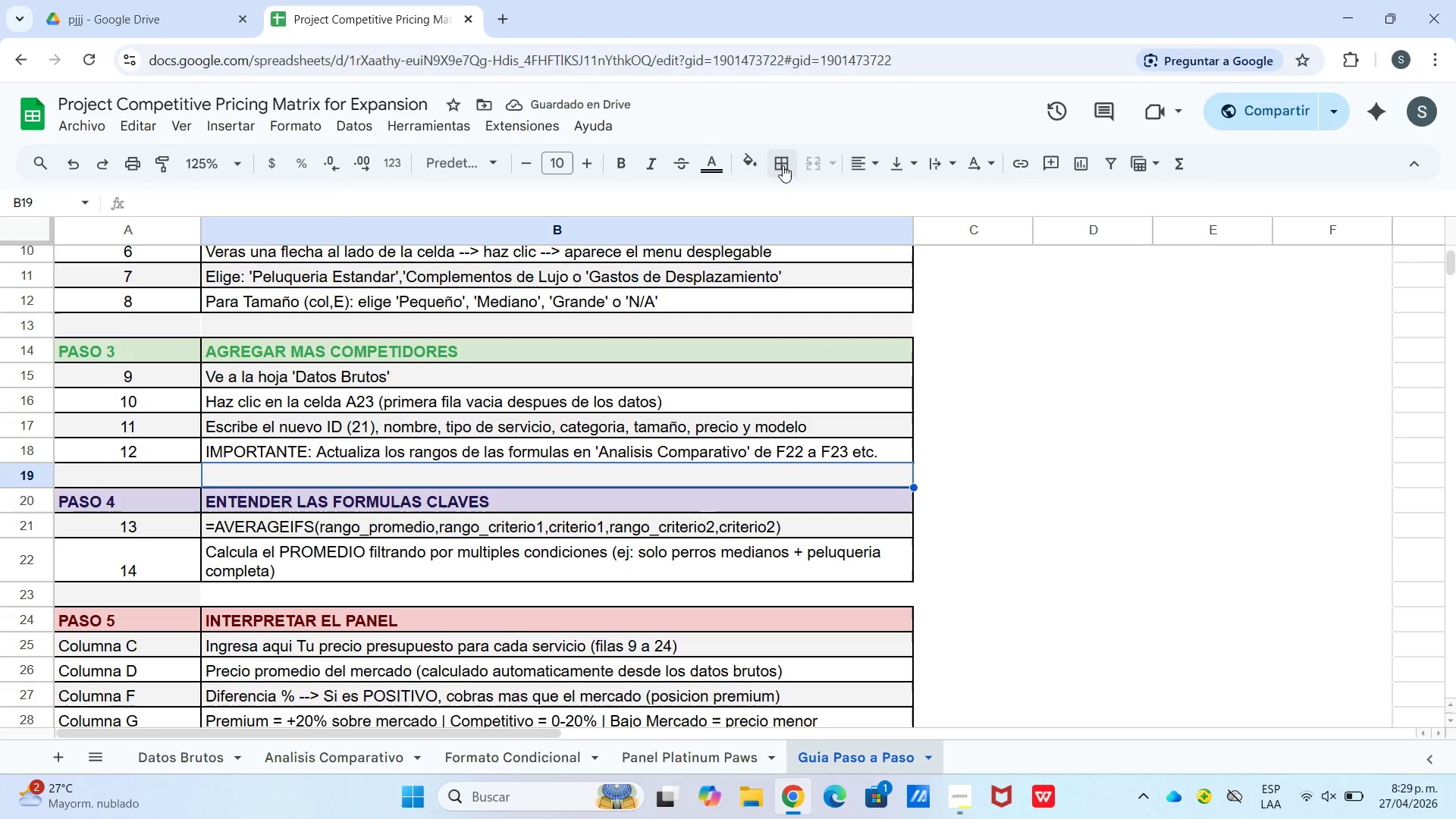 
left_click([762, 169])
 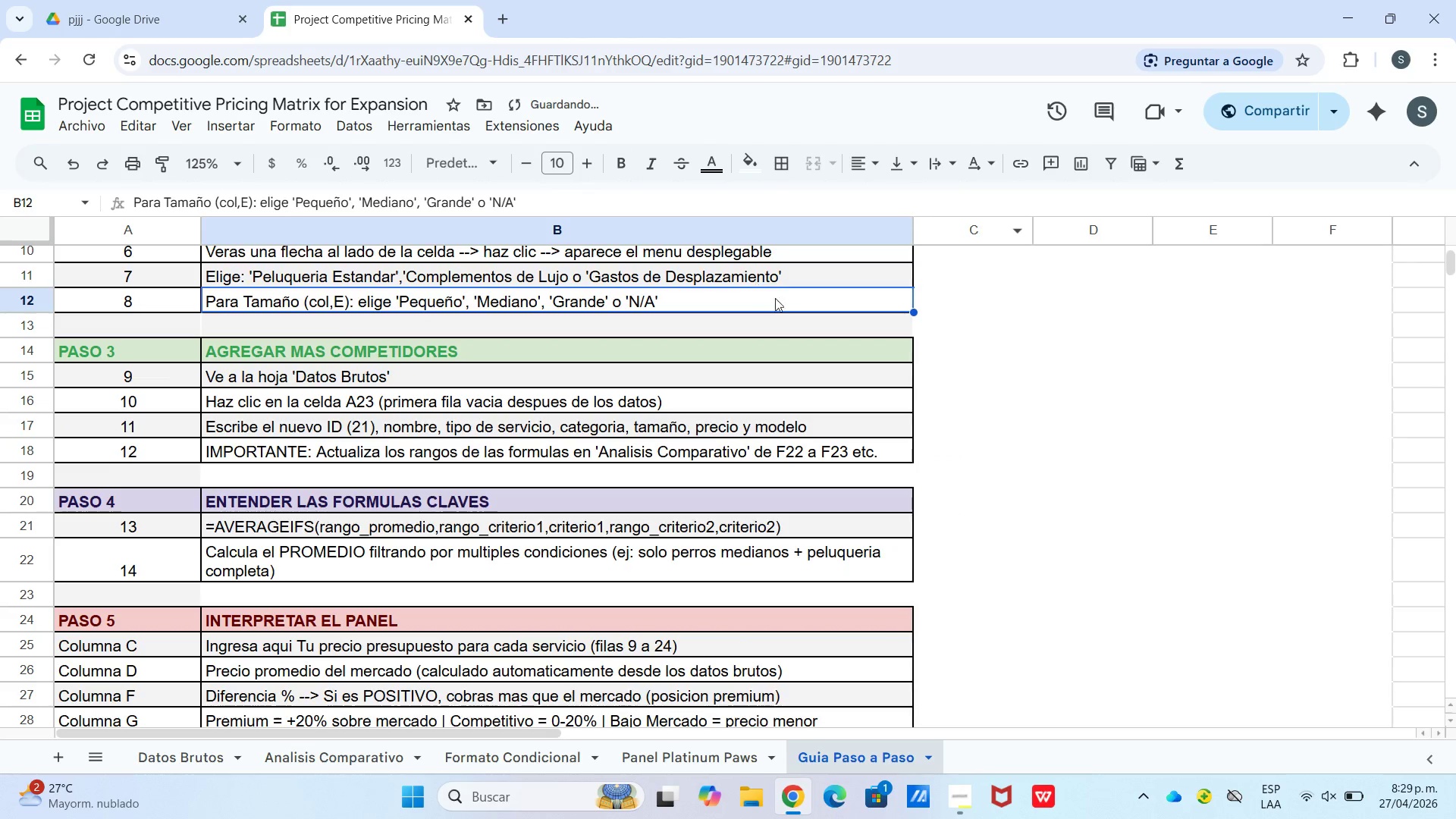 
left_click([805, 326])
 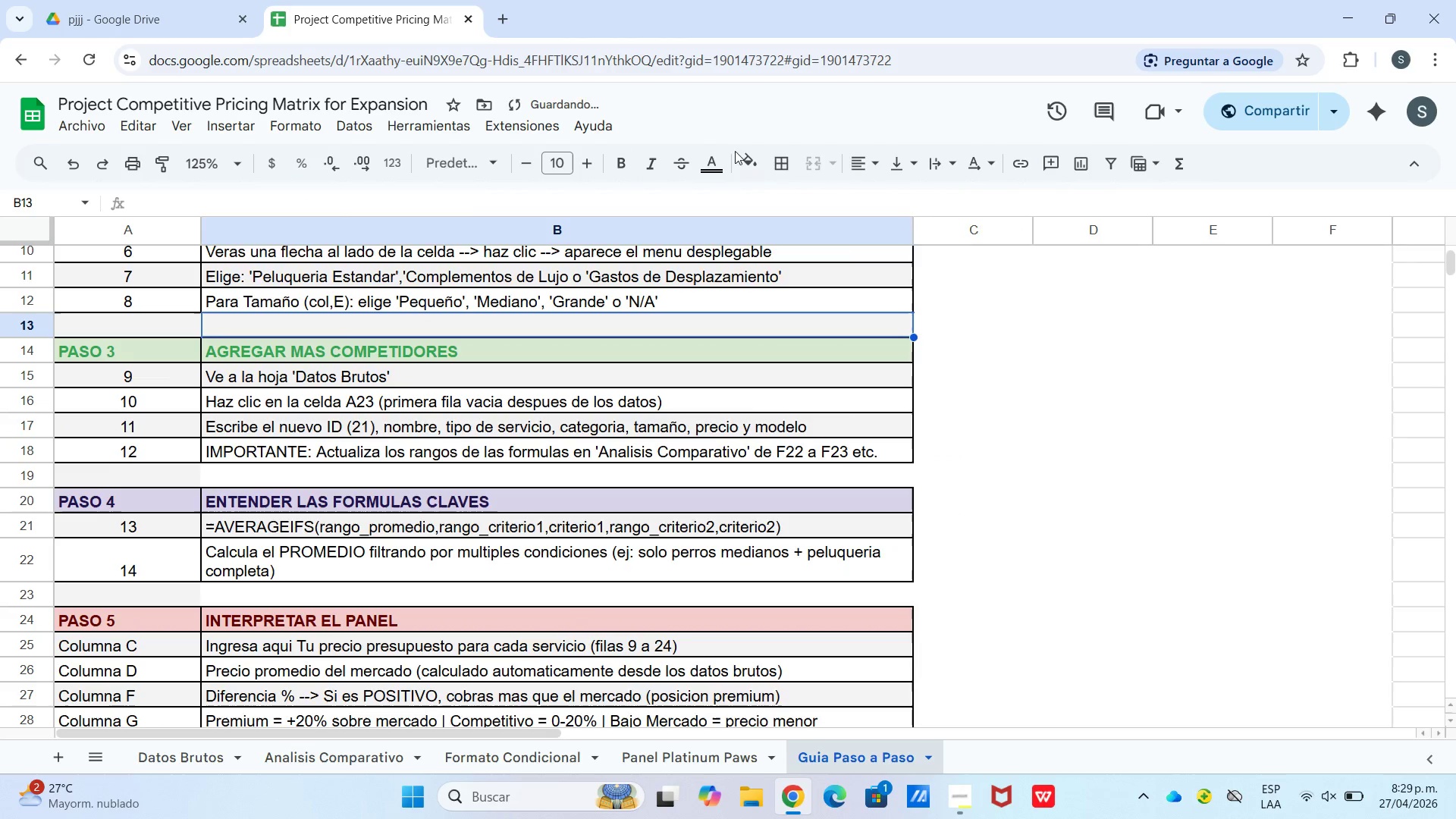 
left_click([744, 158])
 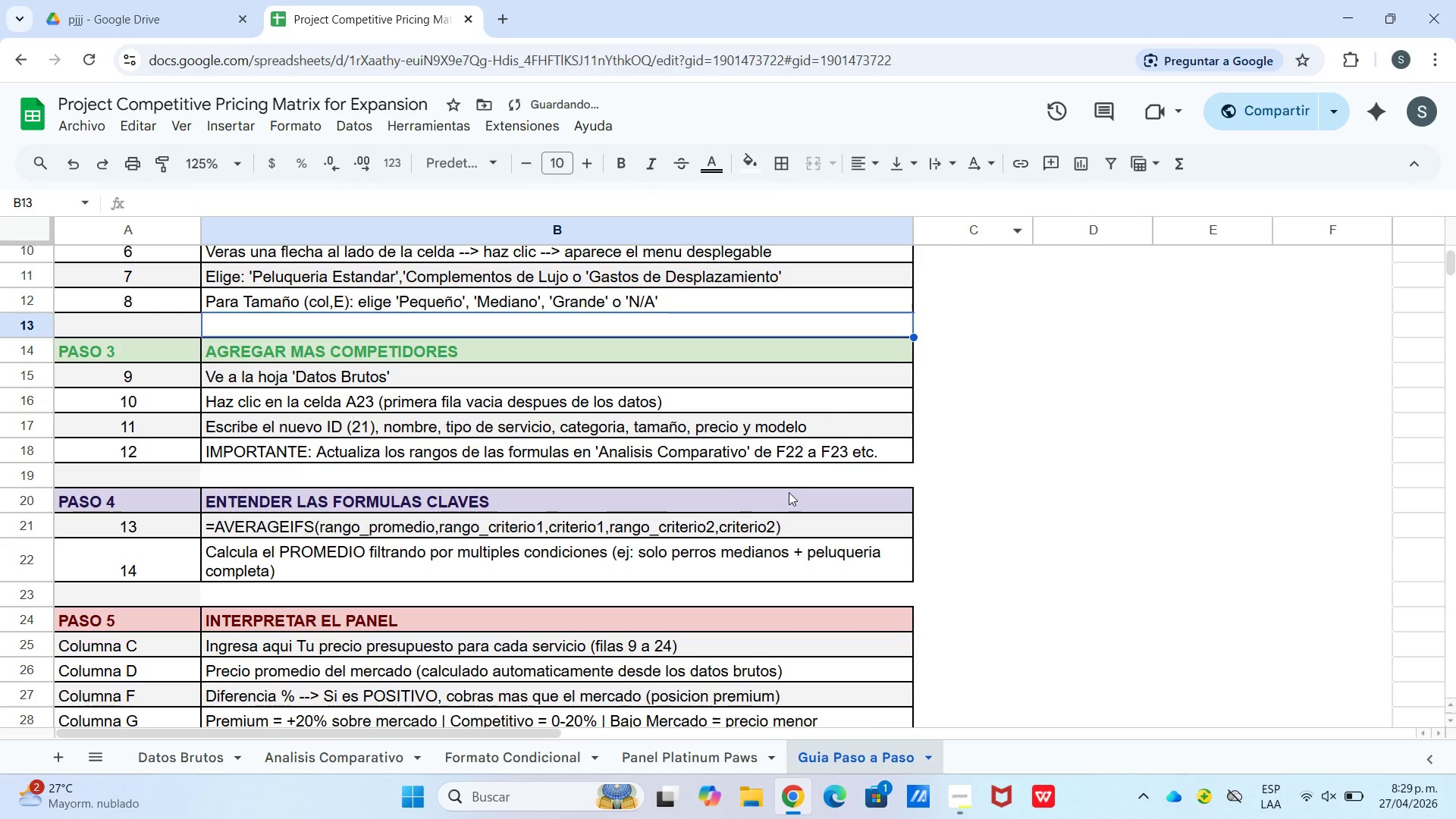 
left_click_drag(start_coordinate=[961, 355], to_coordinate=[964, 362])
 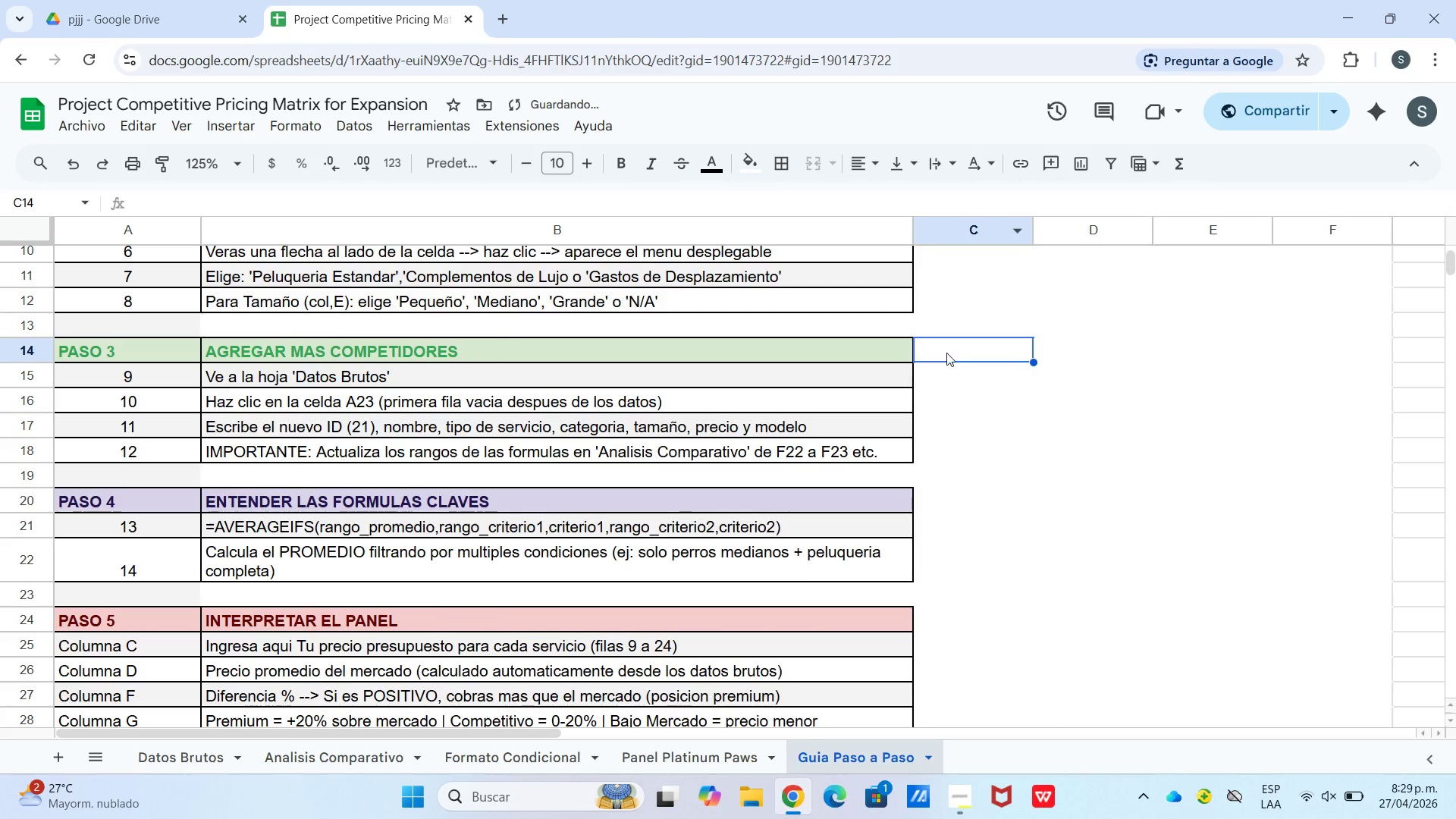 
scroll: coordinate [946, 353], scroll_direction: up, amount: 2.0
 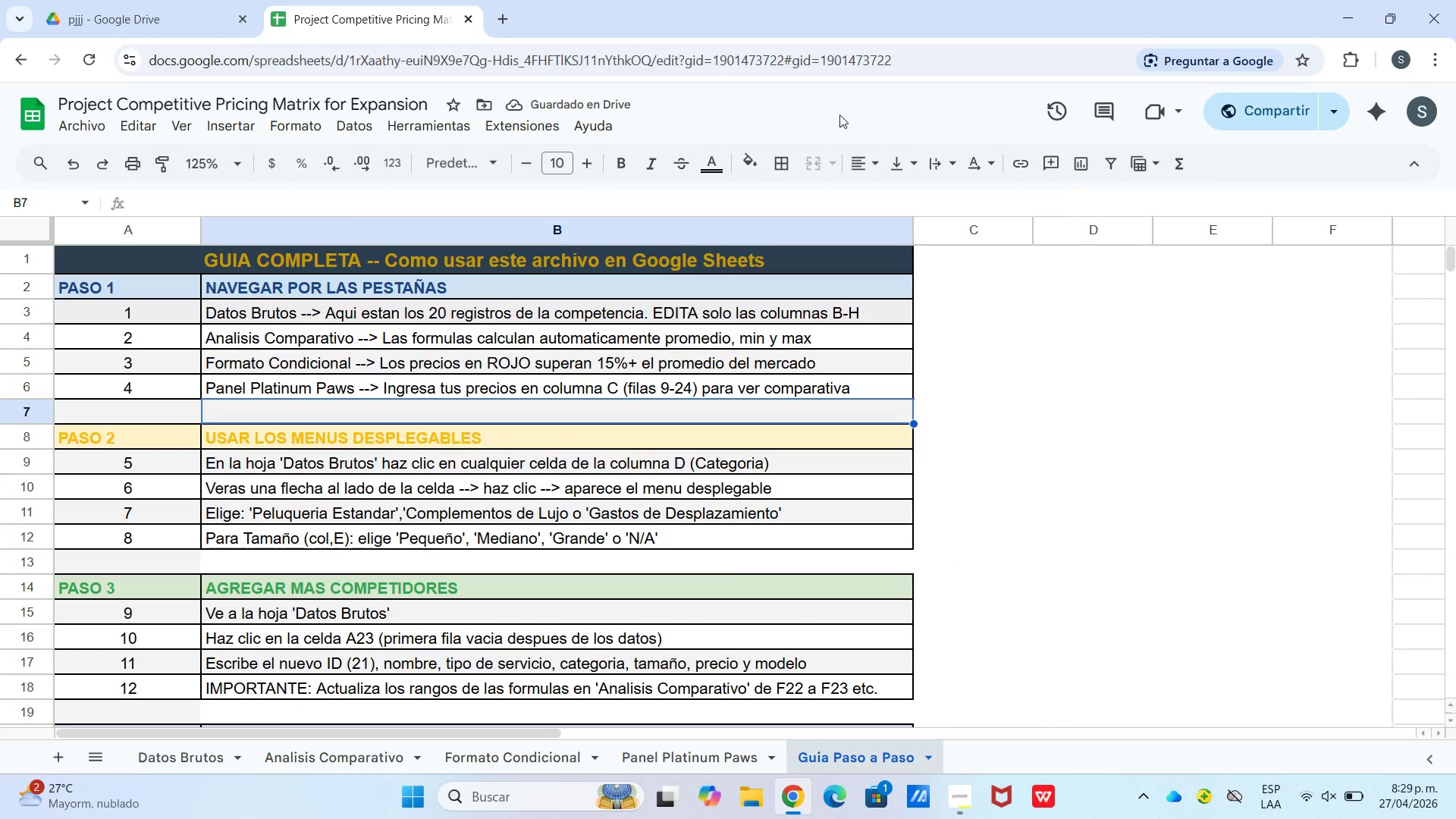 
left_click_drag(start_coordinate=[731, 165], to_coordinate=[758, 166])
 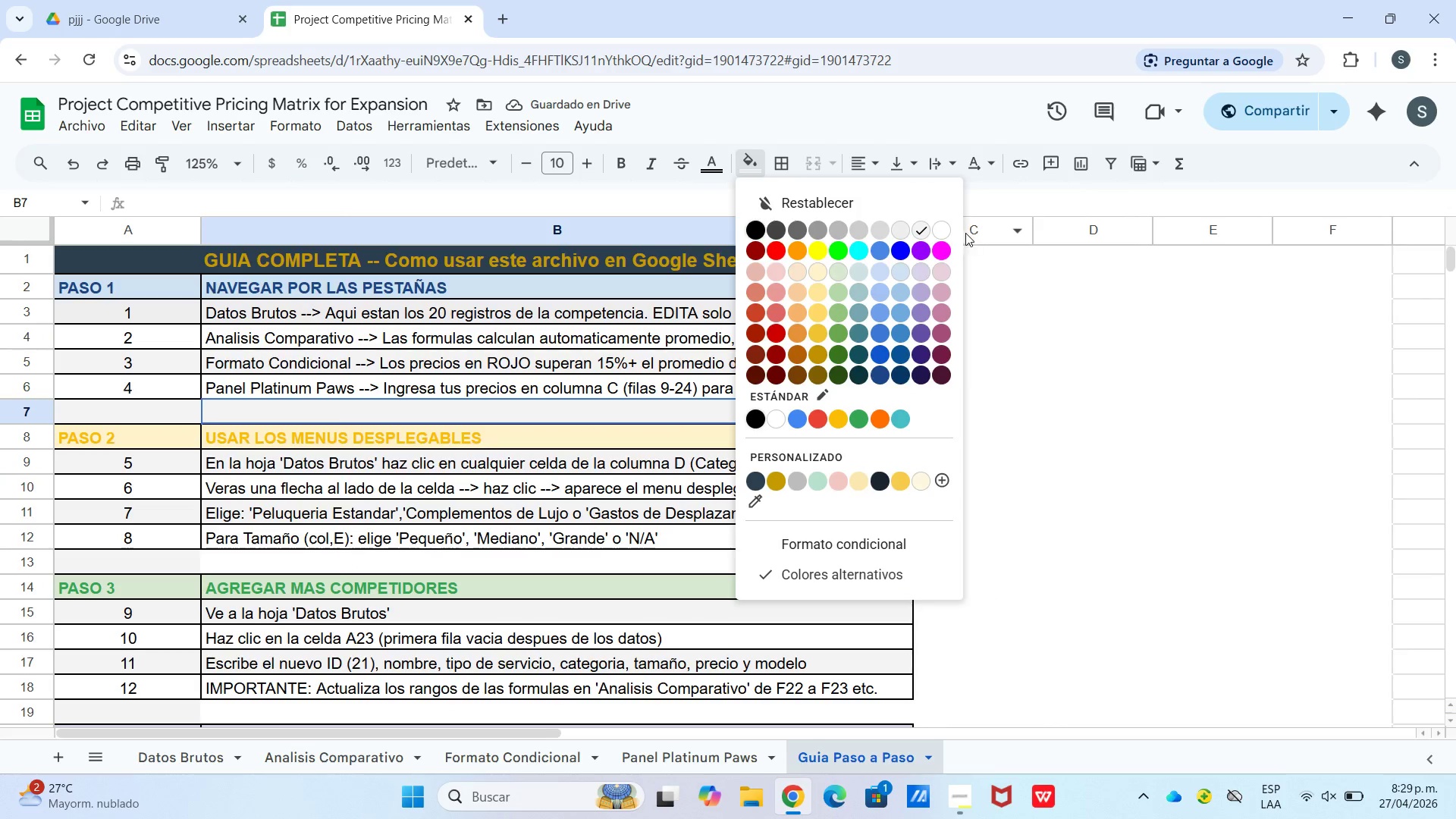 
left_click_drag(start_coordinate=[944, 228], to_coordinate=[953, 230])
 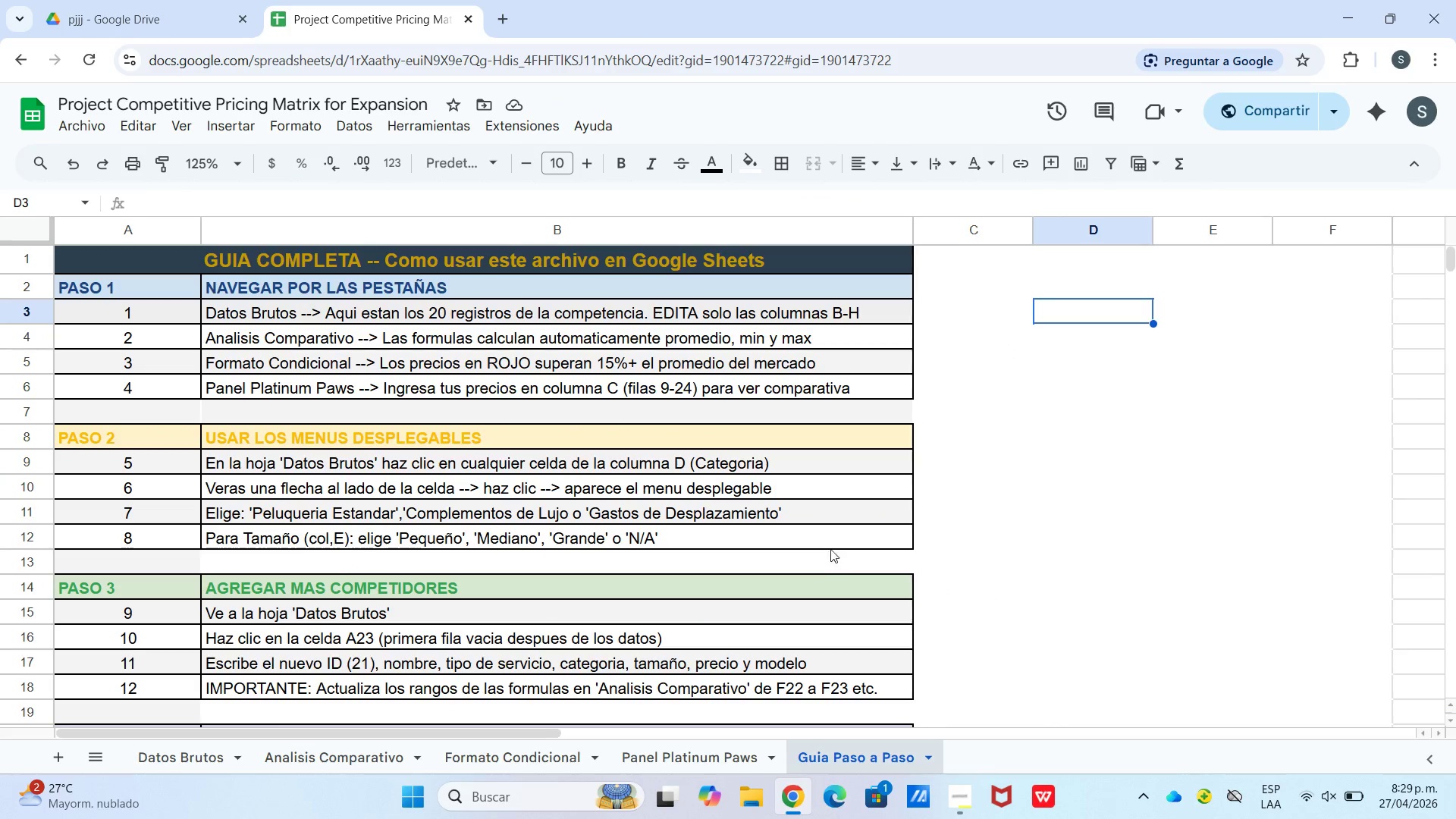 
left_click([882, 414])
 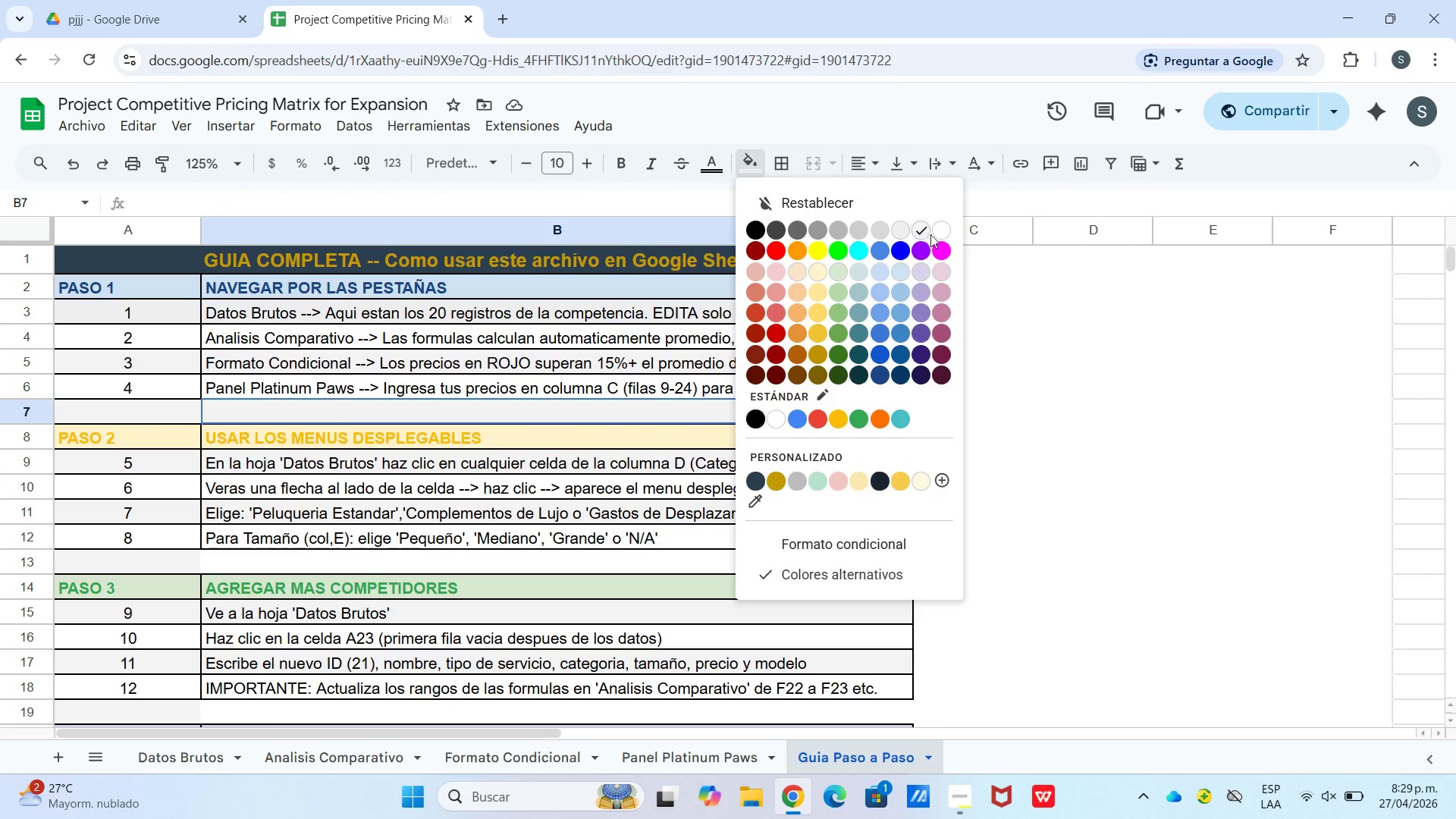 
double_click([986, 336])
 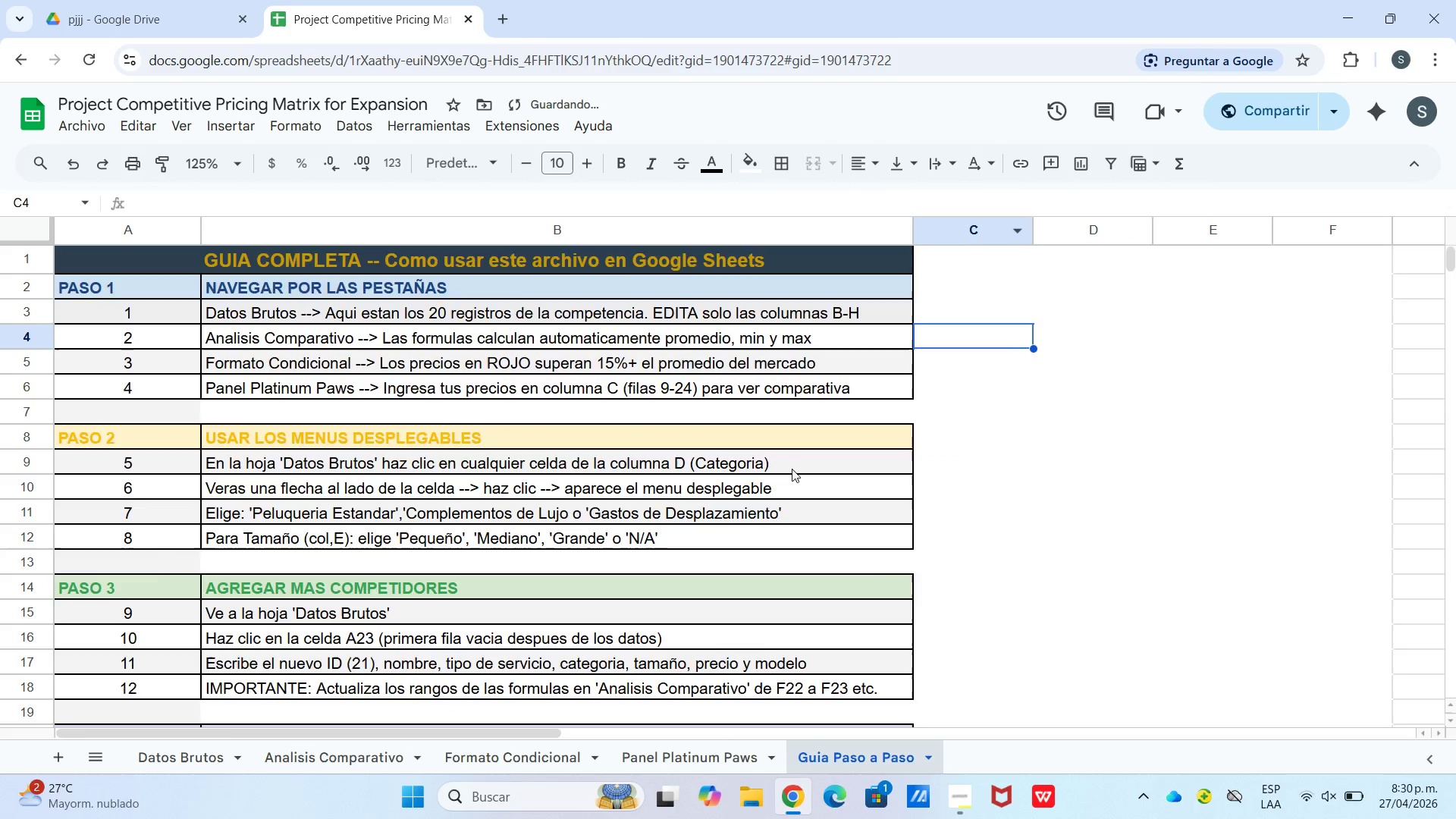 
scroll: coordinate [790, 449], scroll_direction: down, amount: 4.0
 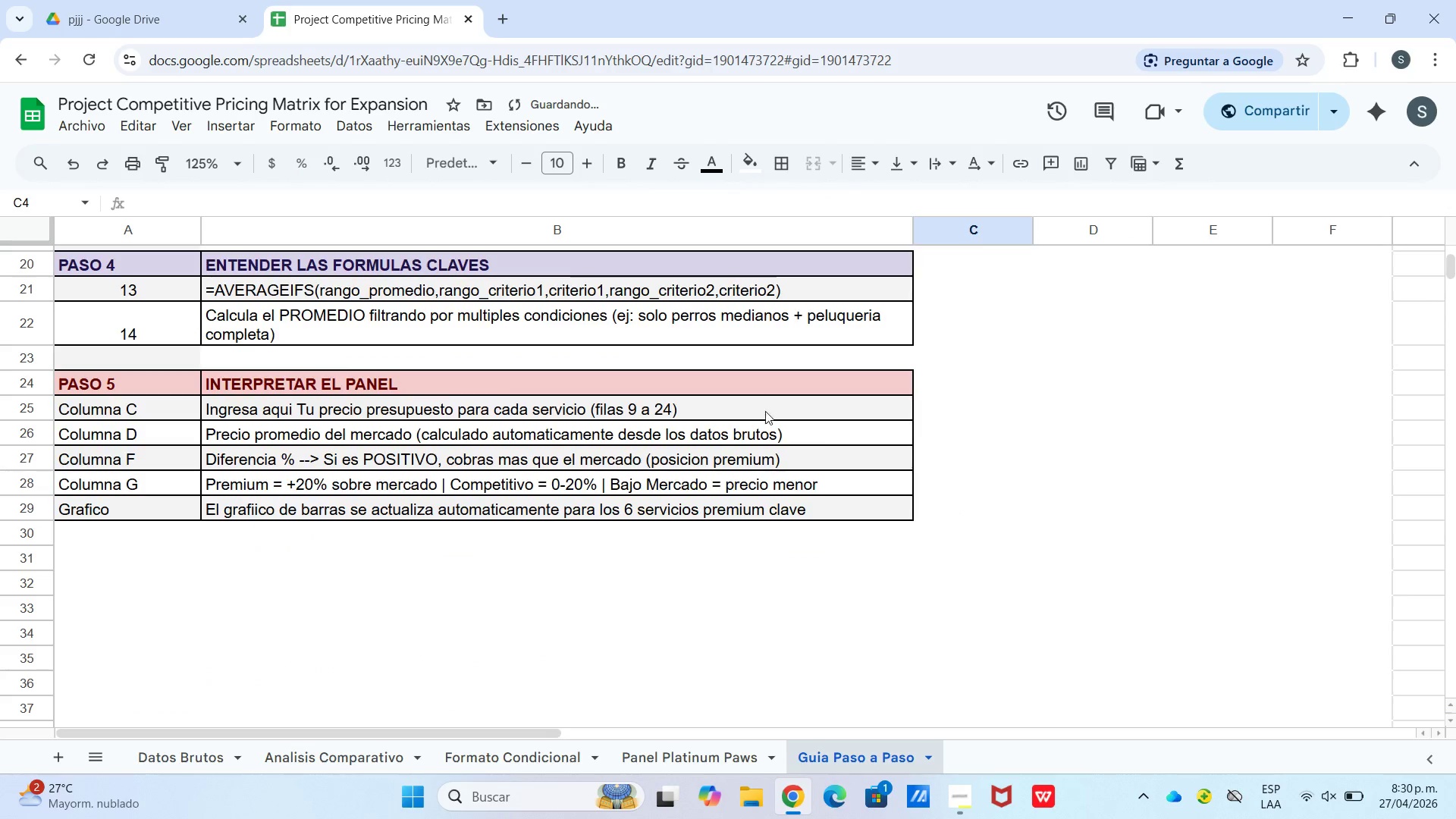 
scroll: coordinate [770, 505], scroll_direction: up, amount: 16.0
 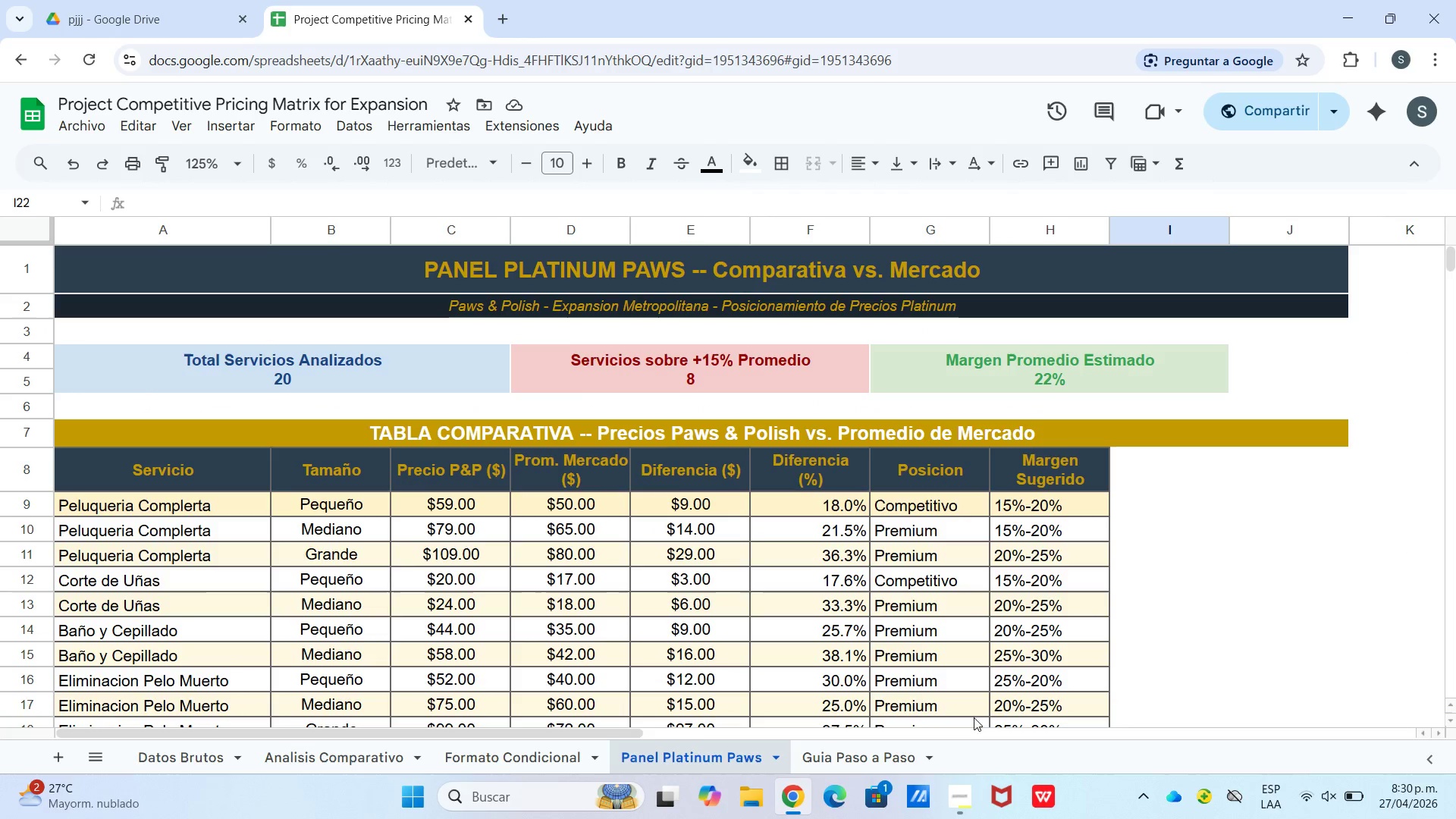 
left_click([842, 746])
 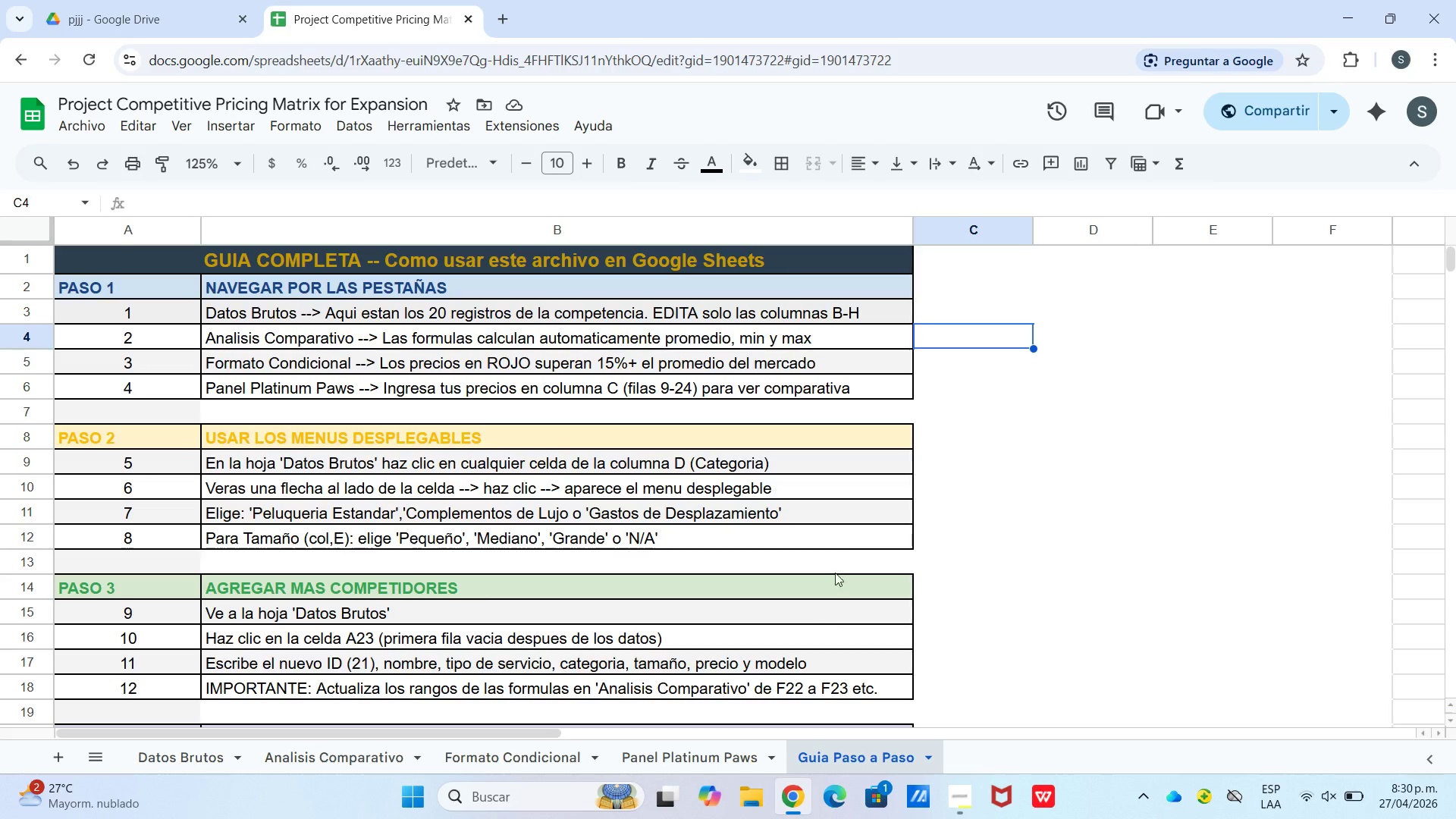 
scroll: coordinate [845, 544], scroll_direction: up, amount: 10.0
 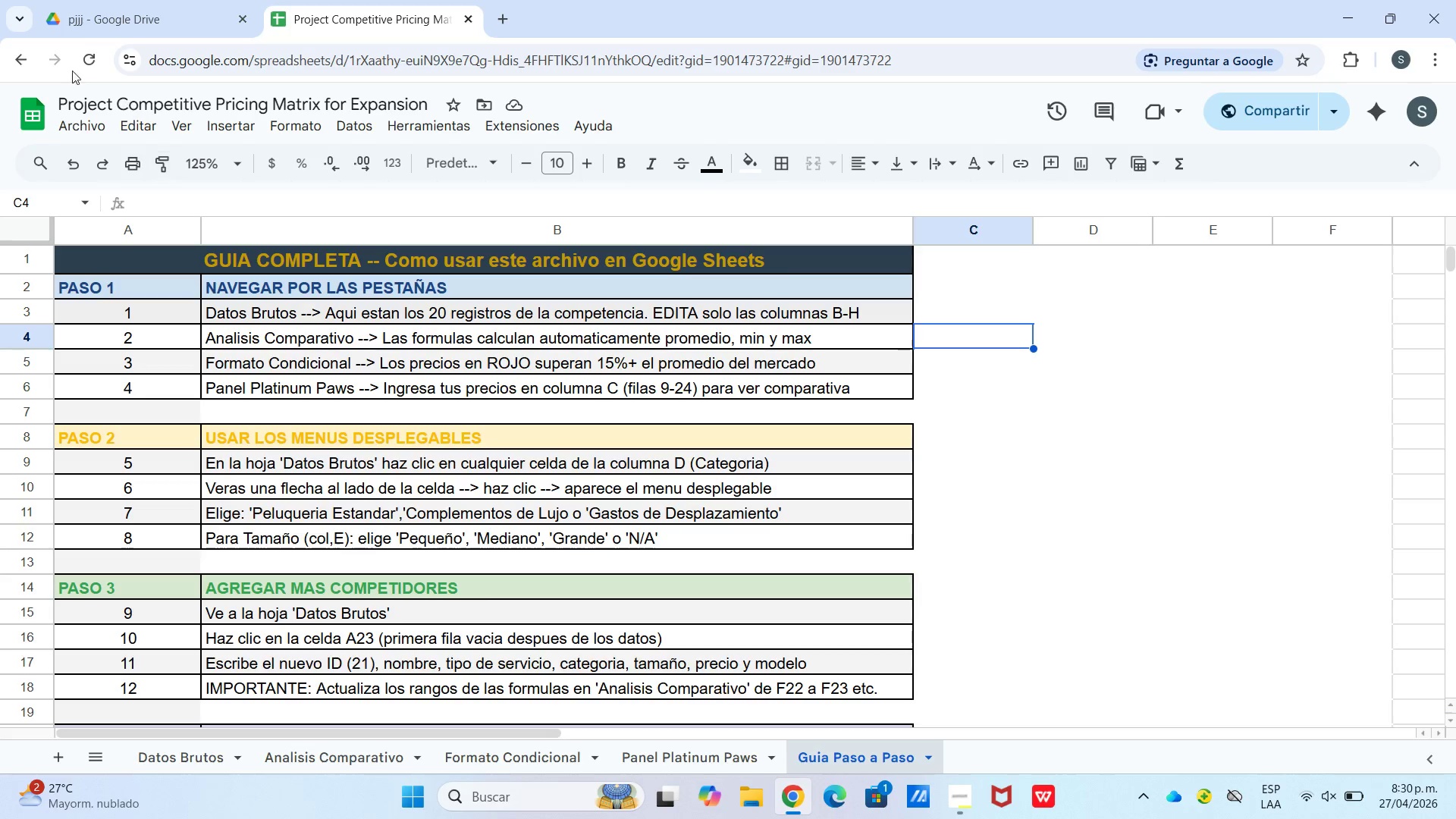 
left_click([96, 124])
 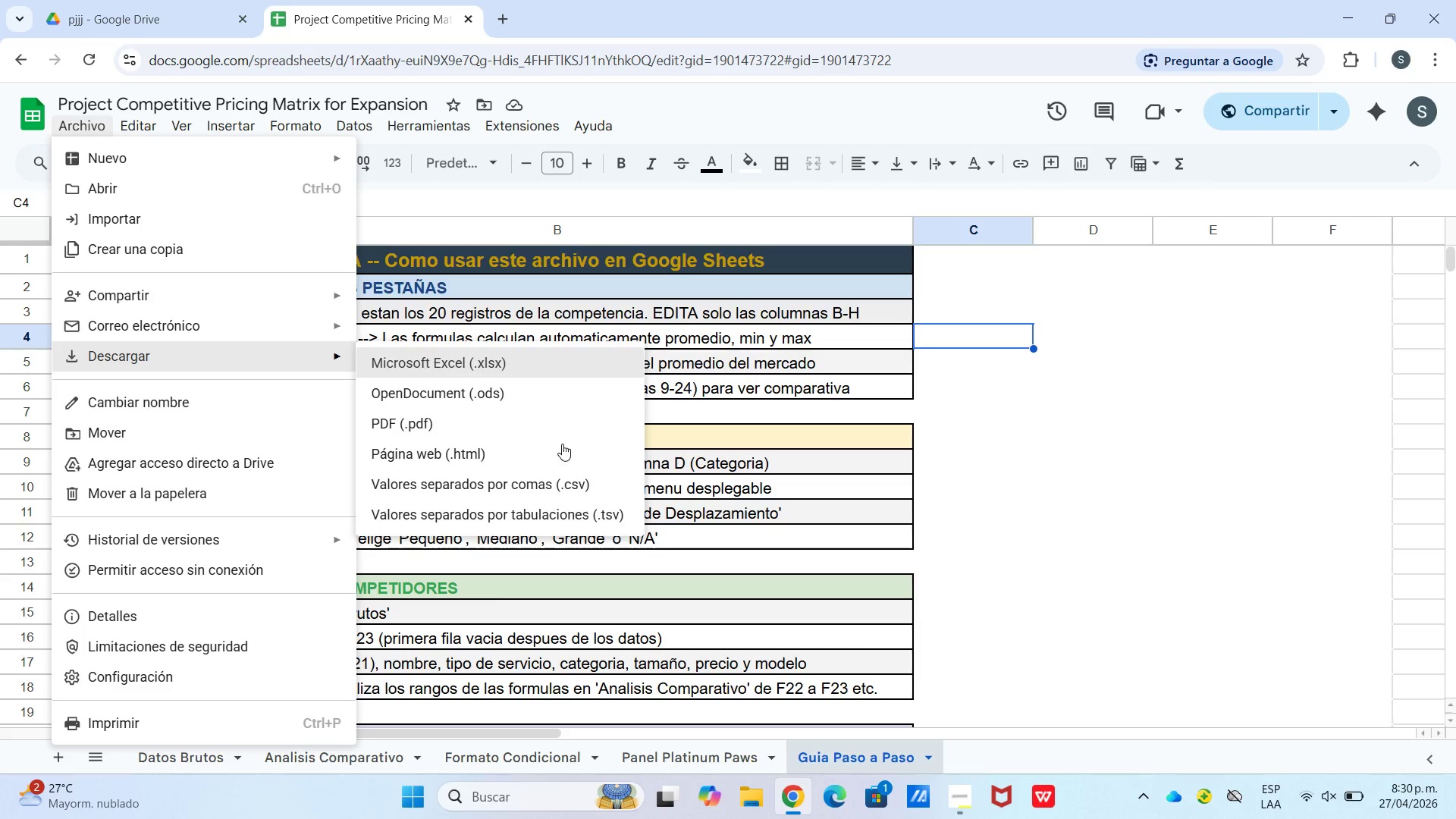 
left_click([969, 787])
 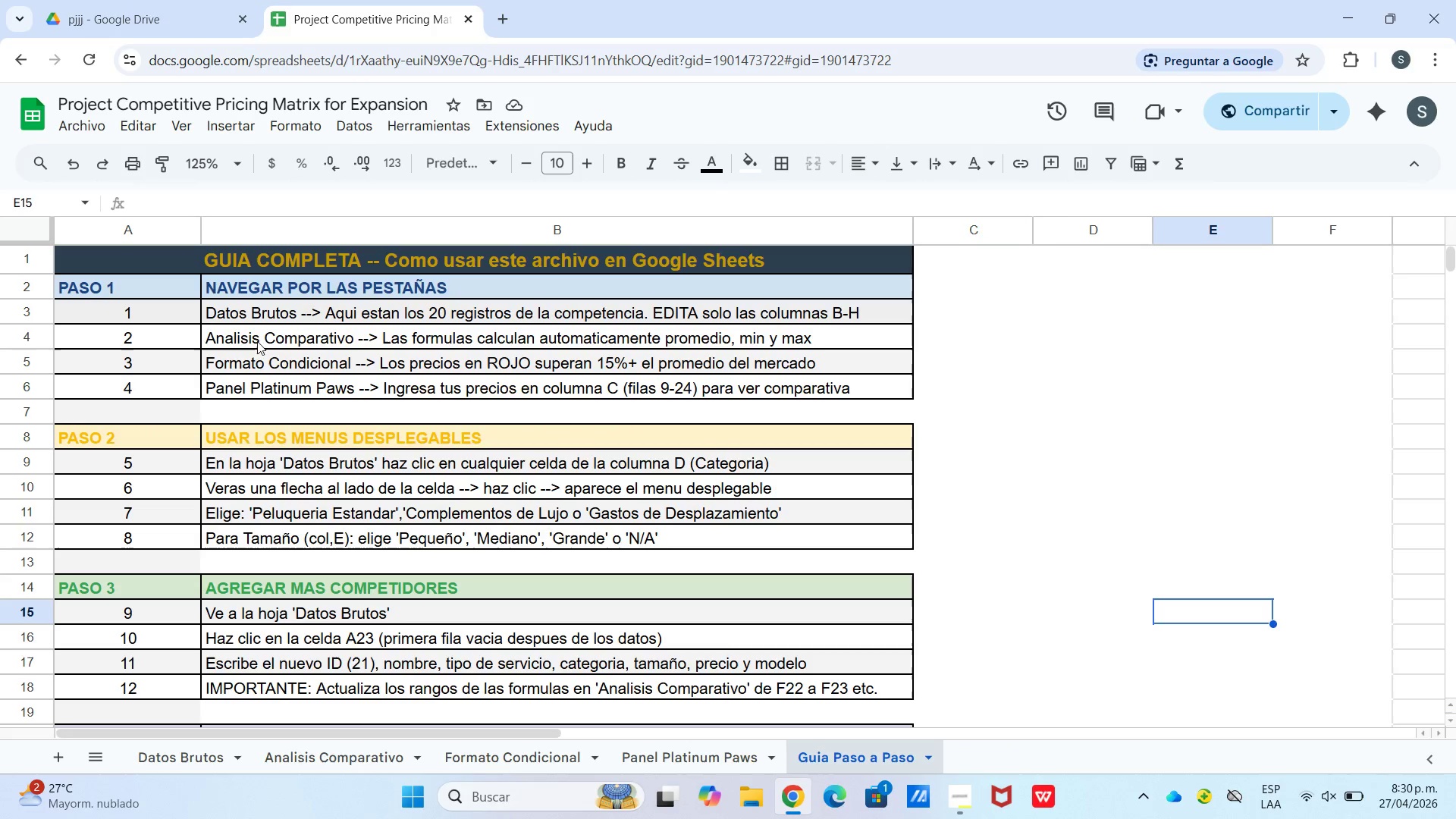 
scroll: coordinate [538, 387], scroll_direction: down, amount: 2.0
 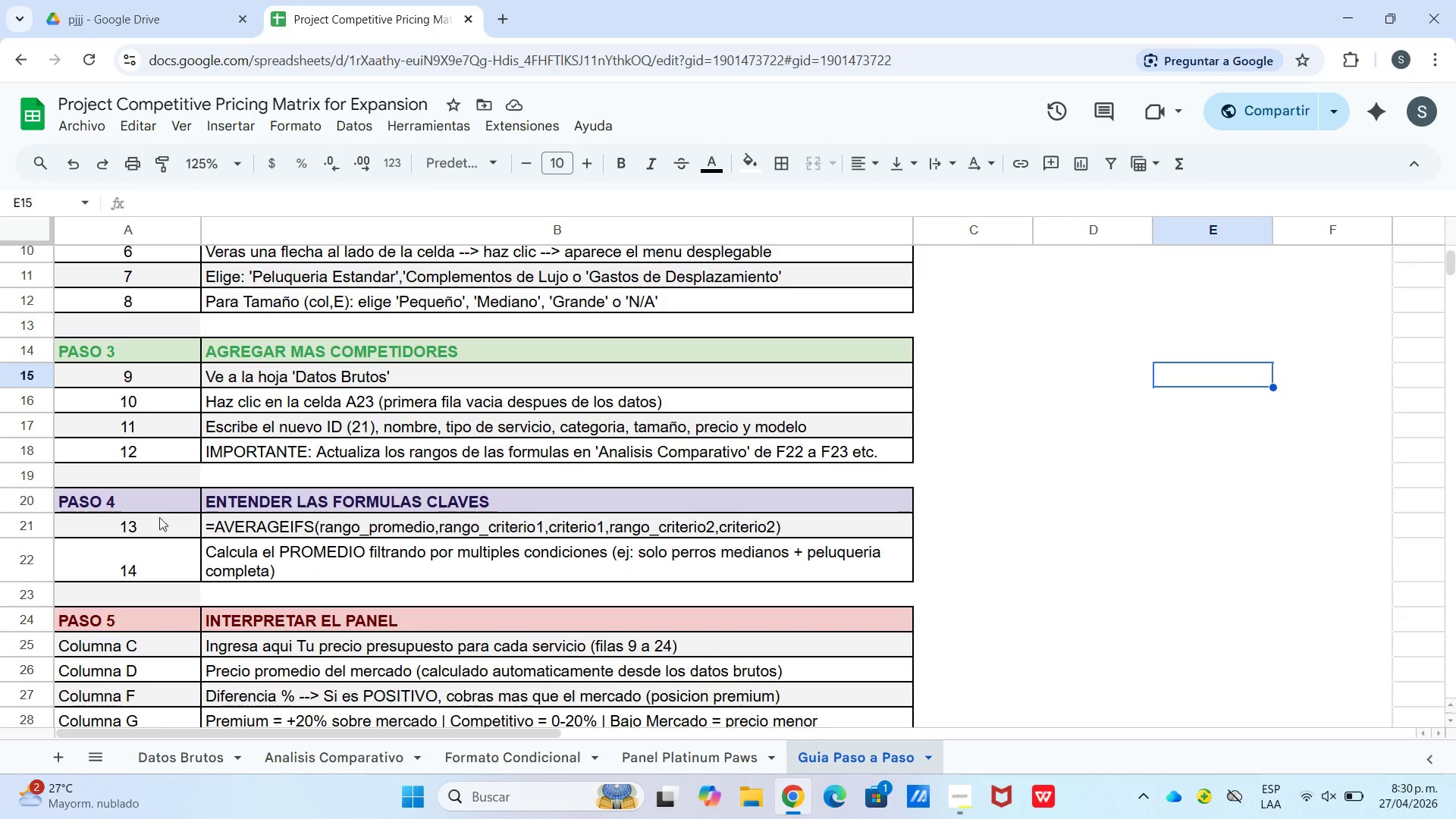 
left_click([345, 579])
 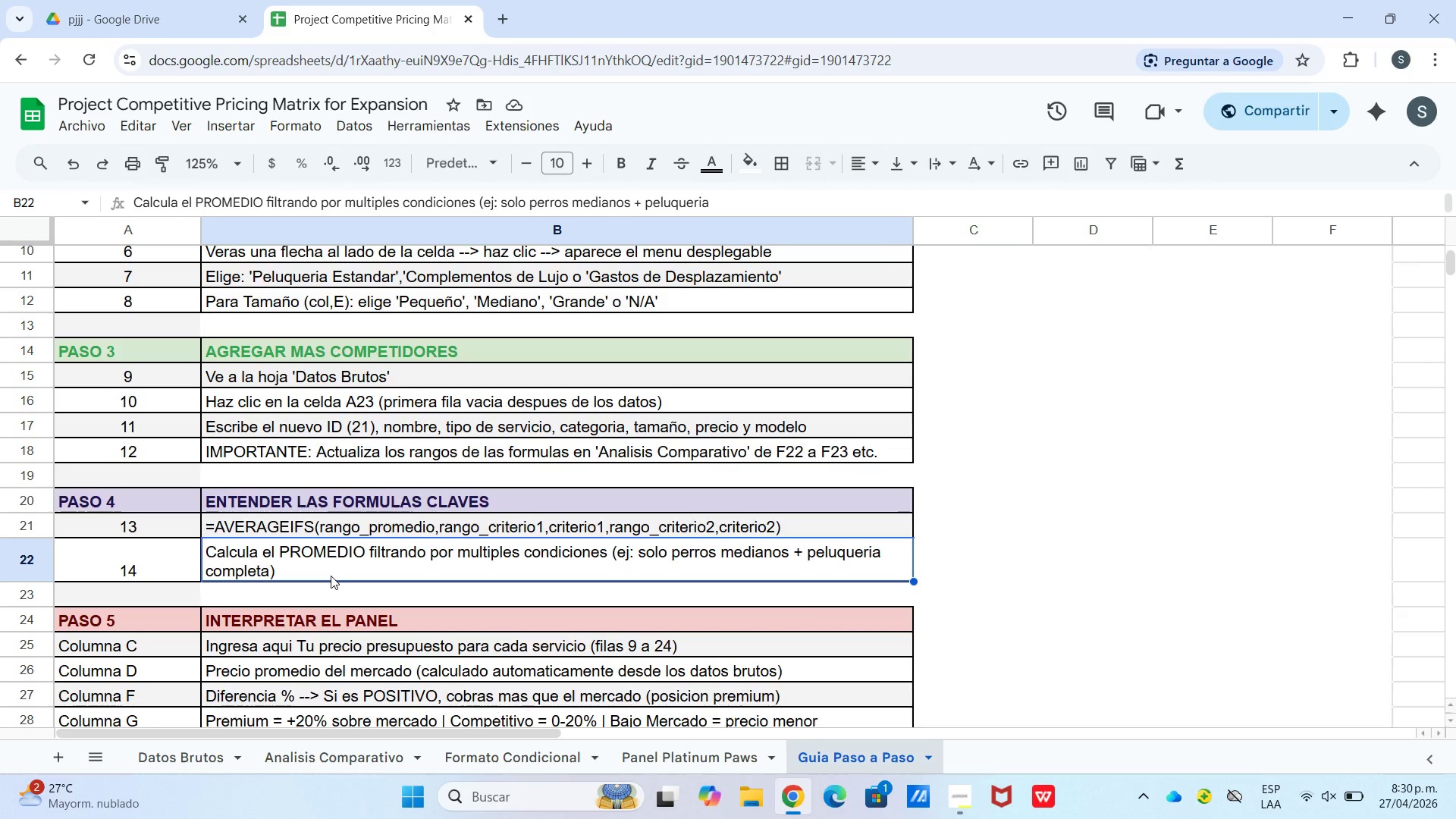 
left_click([317, 599])
 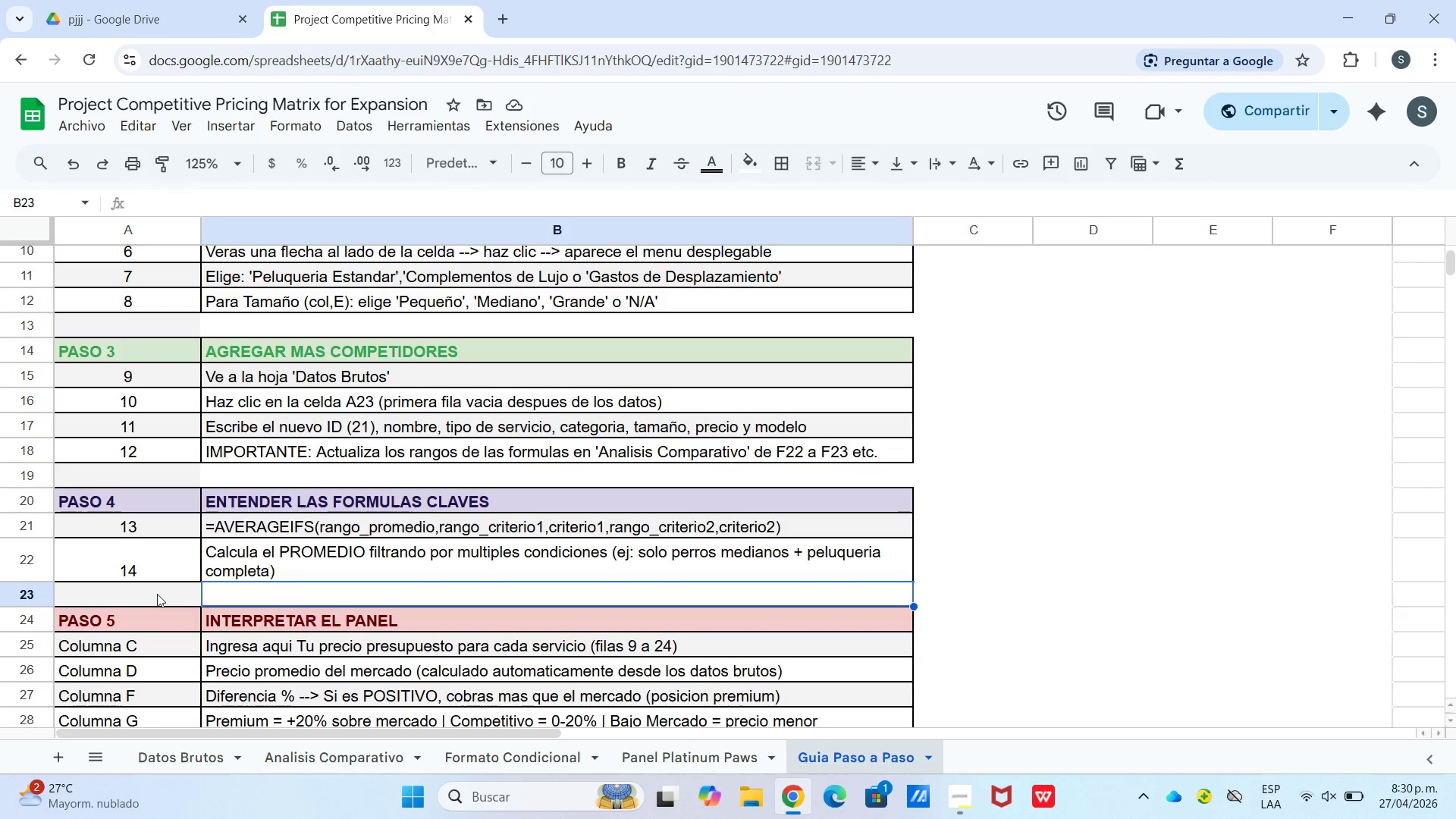 
left_click_drag(start_coordinate=[149, 592], to_coordinate=[231, 612])
 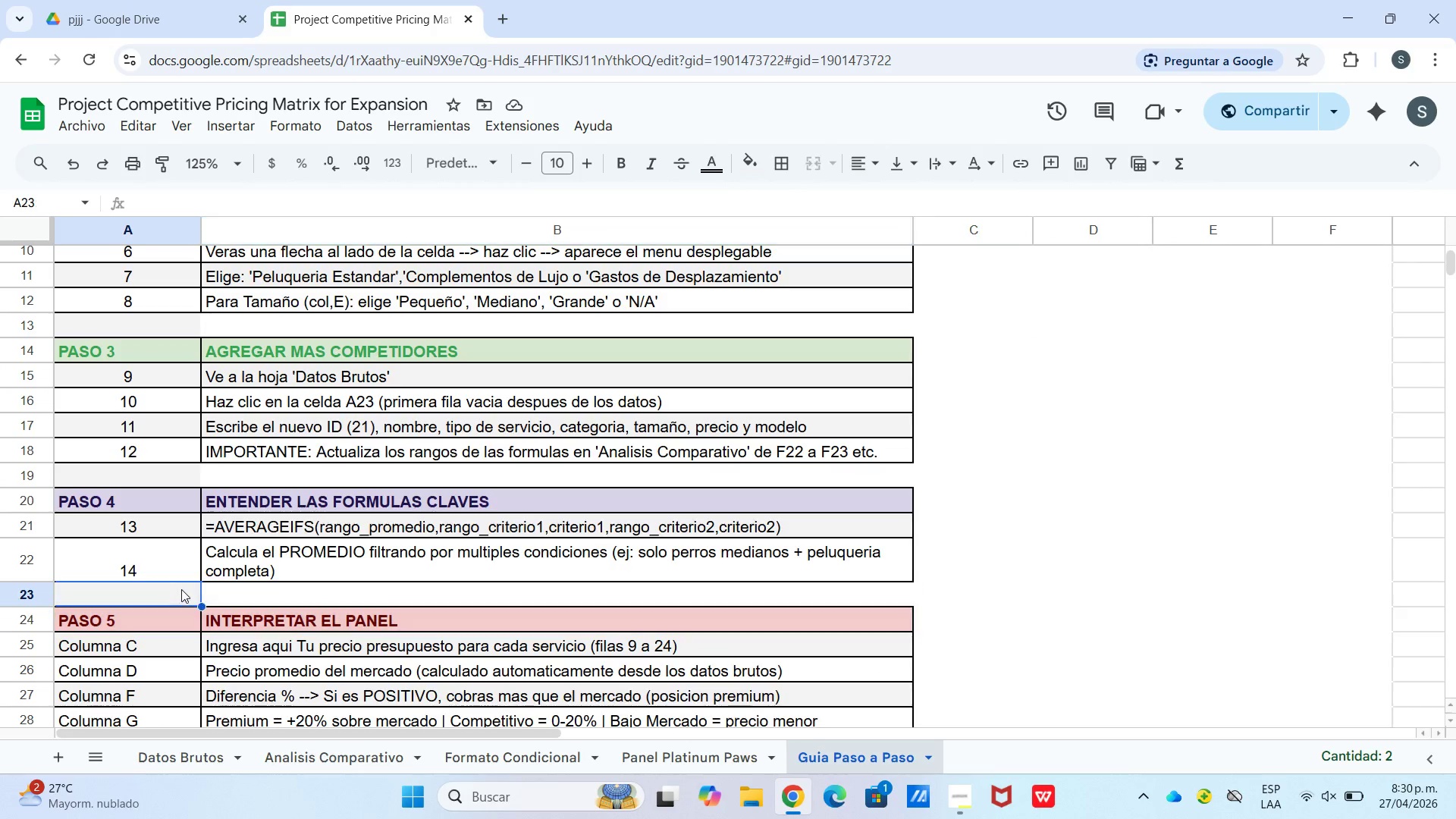 
left_click_drag(start_coordinate=[176, 597], to_coordinate=[497, 509])
 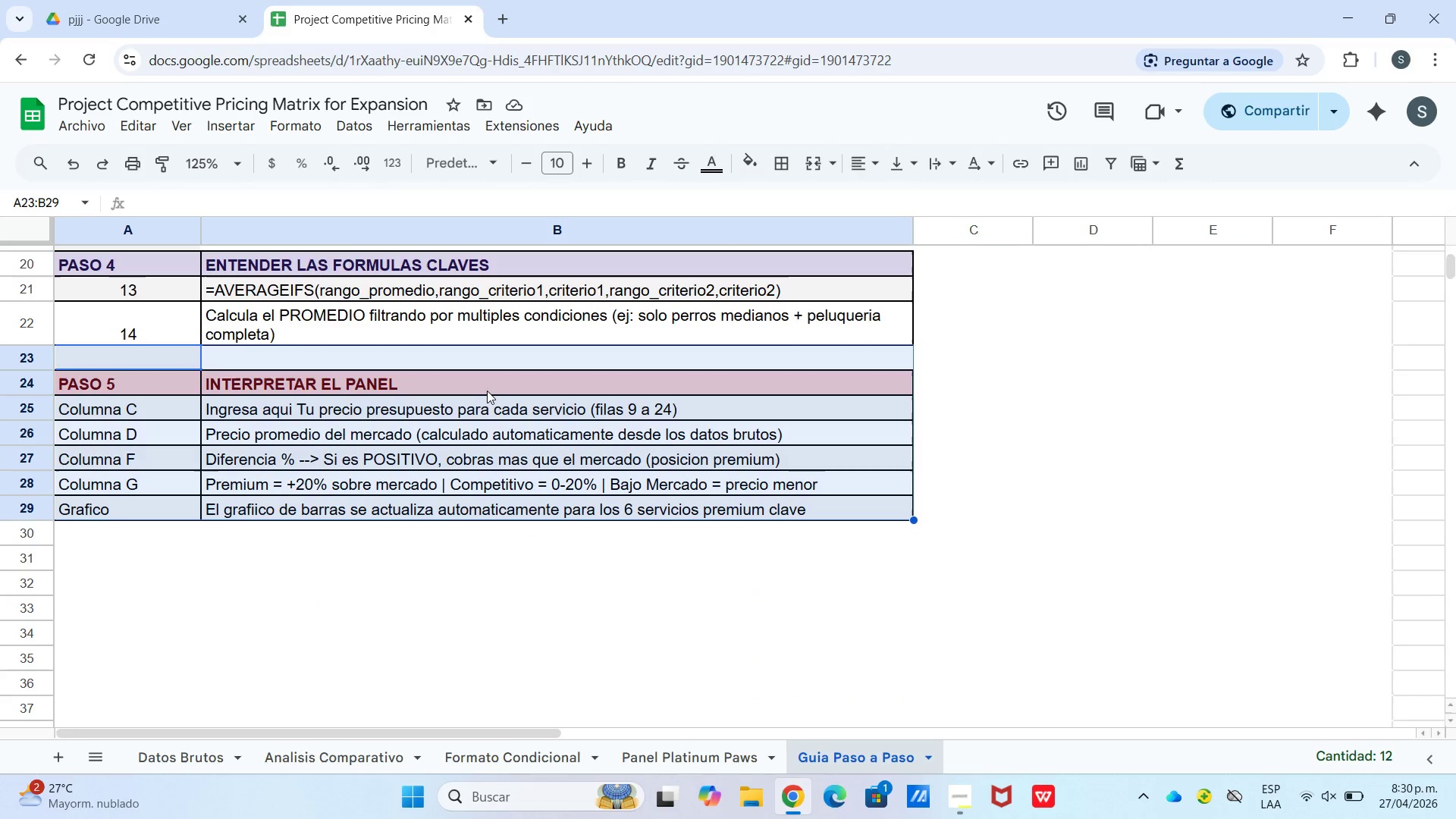 
scroll: coordinate [487, 659], scroll_direction: down, amount: 2.0
 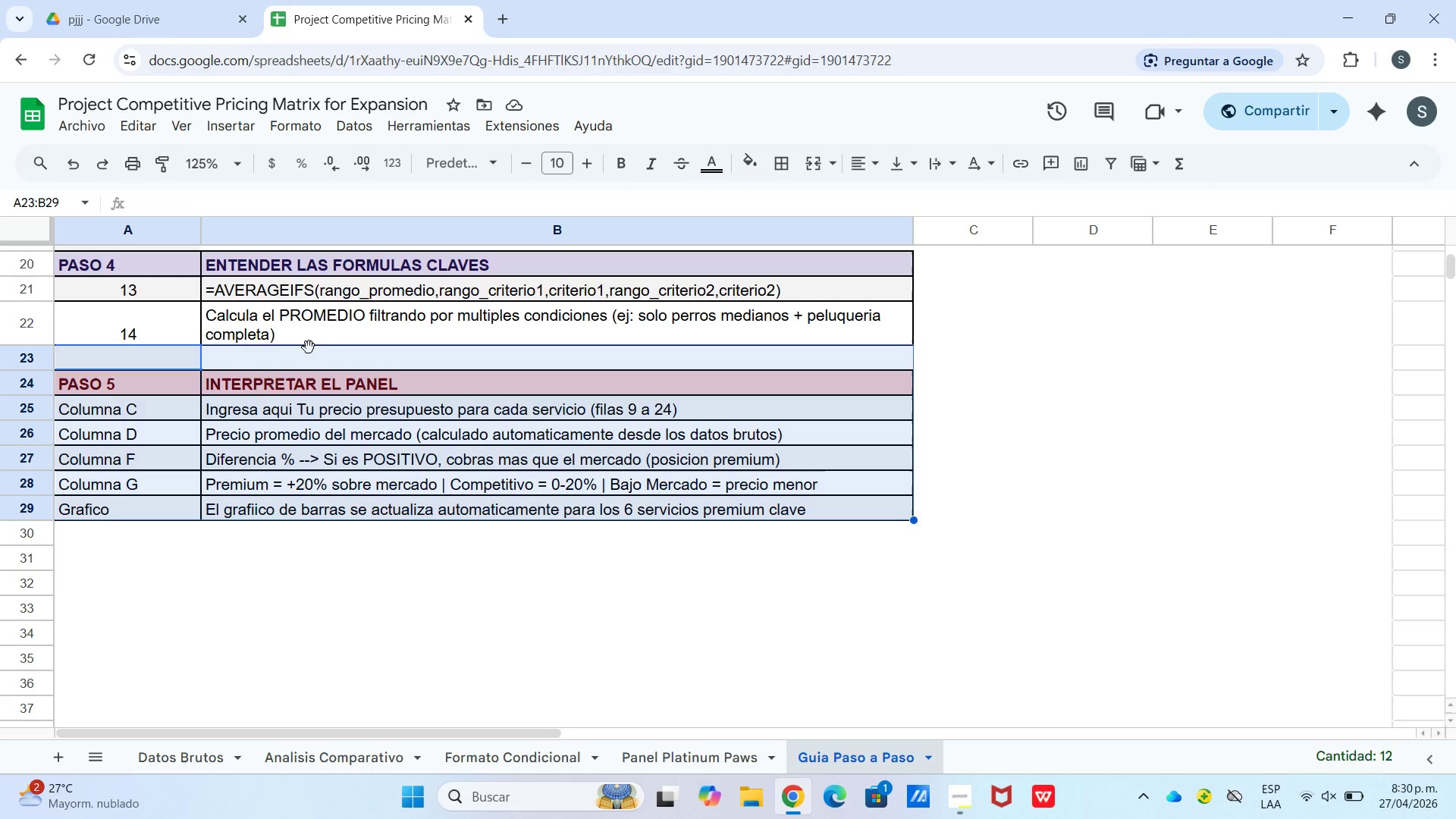 
left_click_drag(start_coordinate=[311, 347], to_coordinate=[342, 456])
 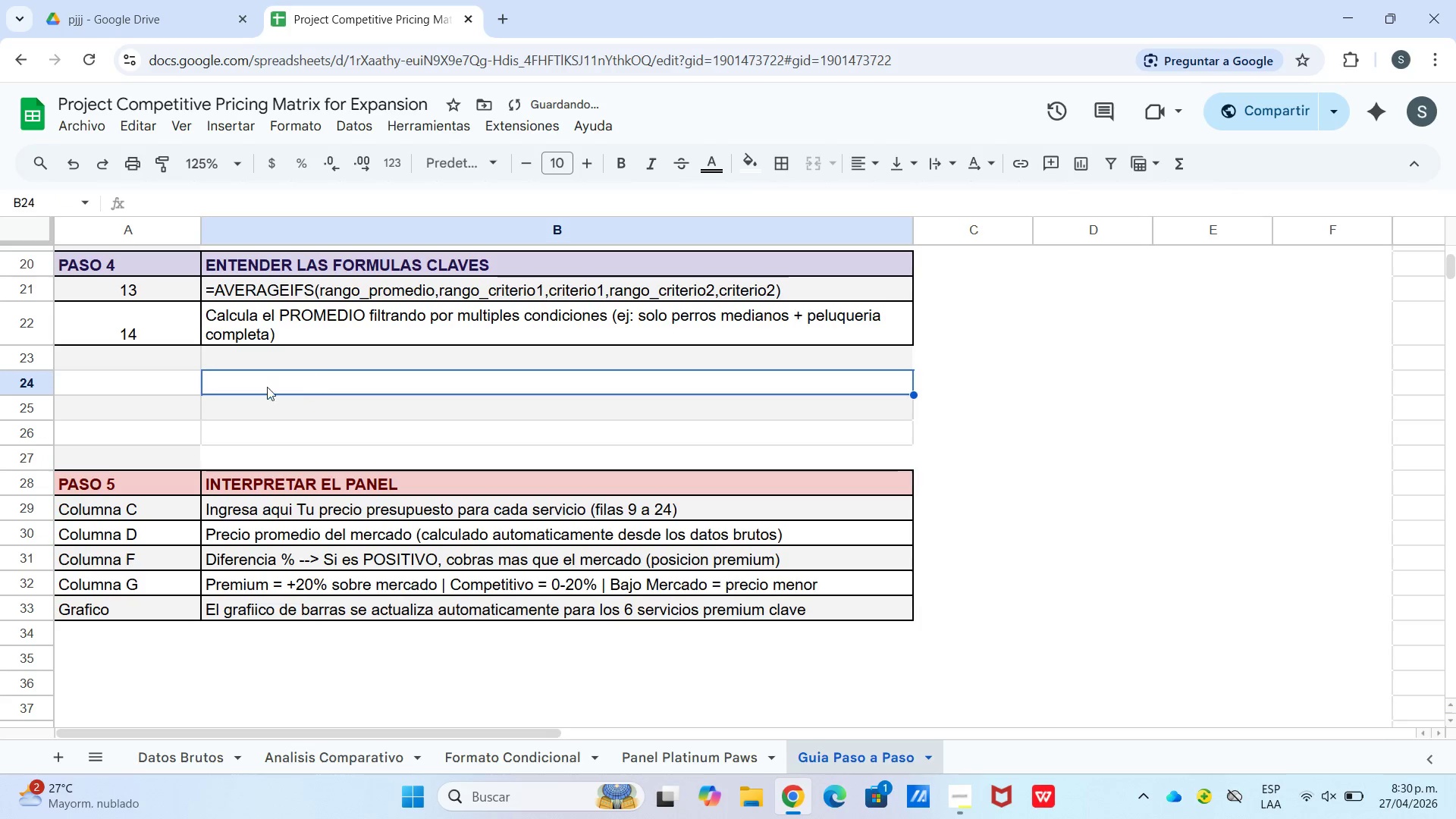 
double_click([229, 397])
 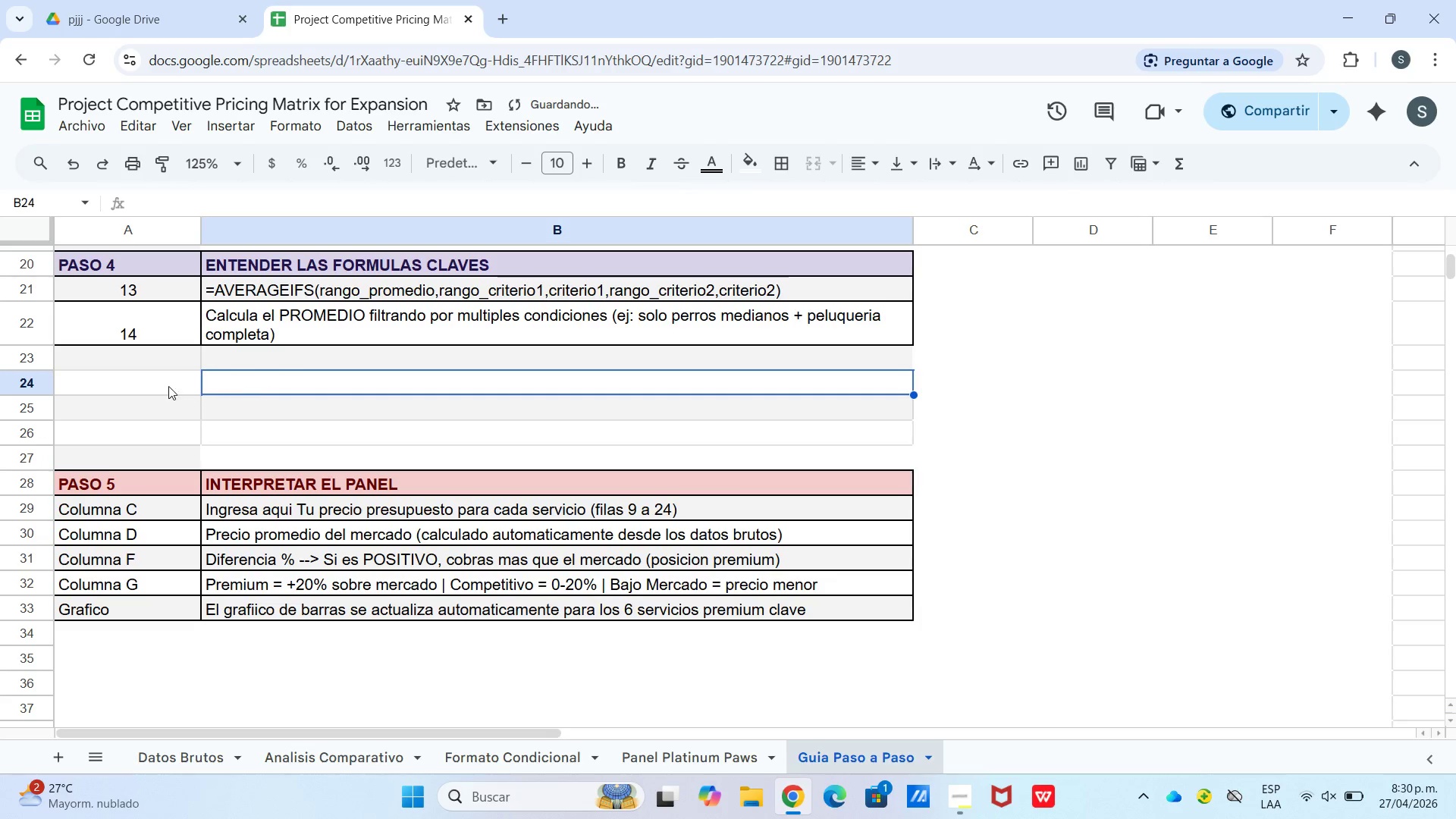 
triple_click([163, 384])
 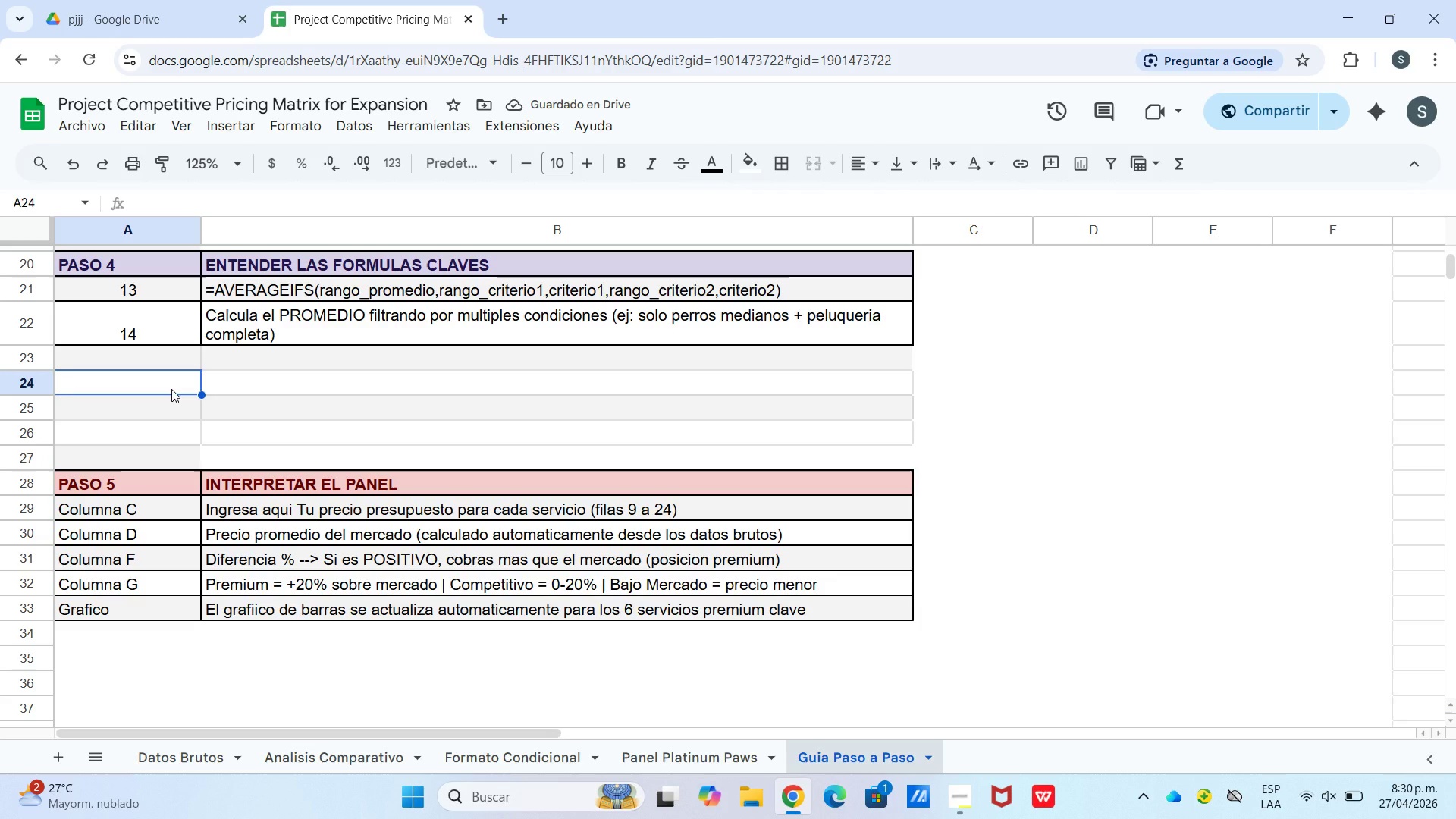 
left_click([157, 355])
 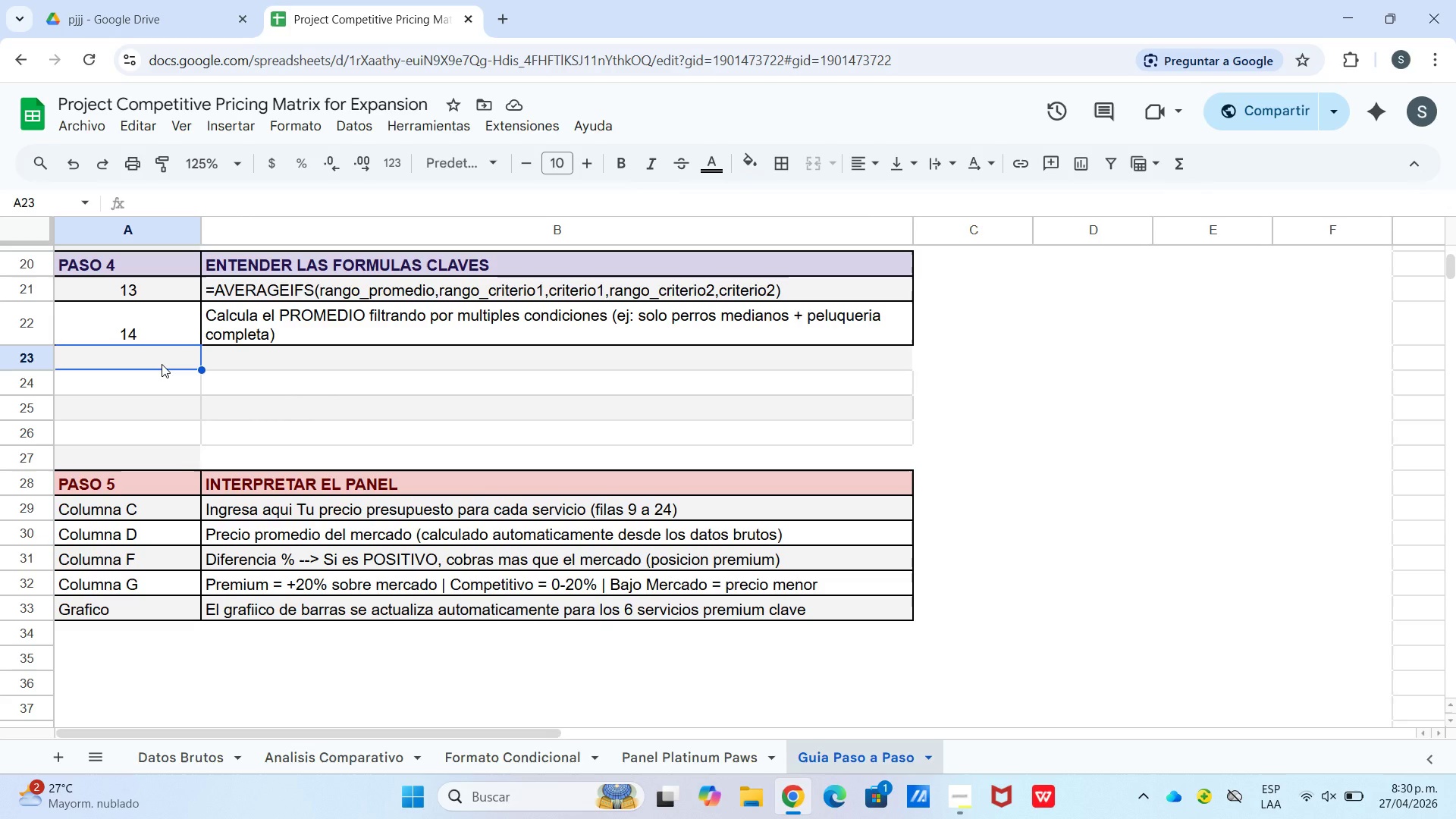 
key(BracketLeft)
 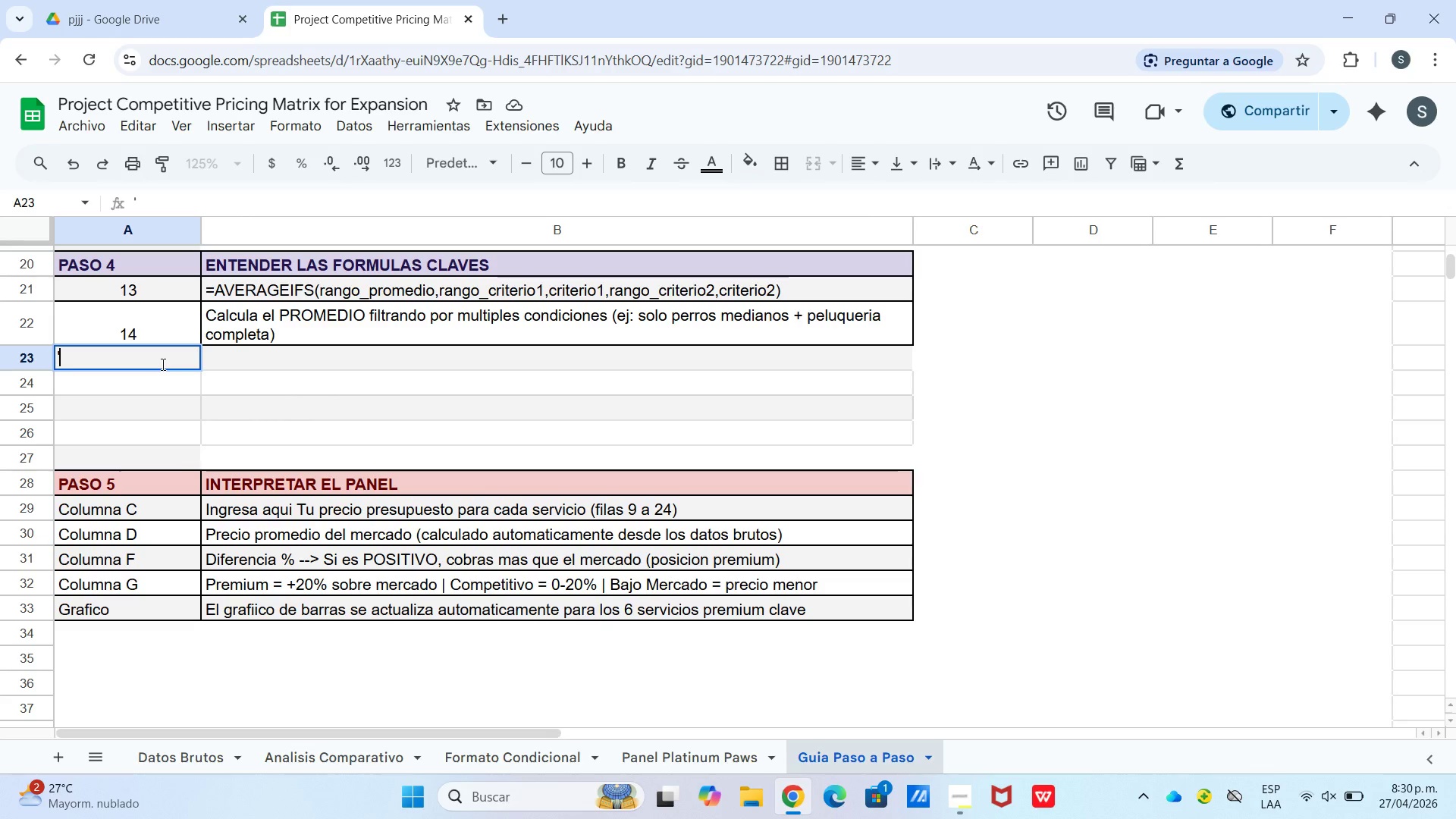 
key(Shift+0)
 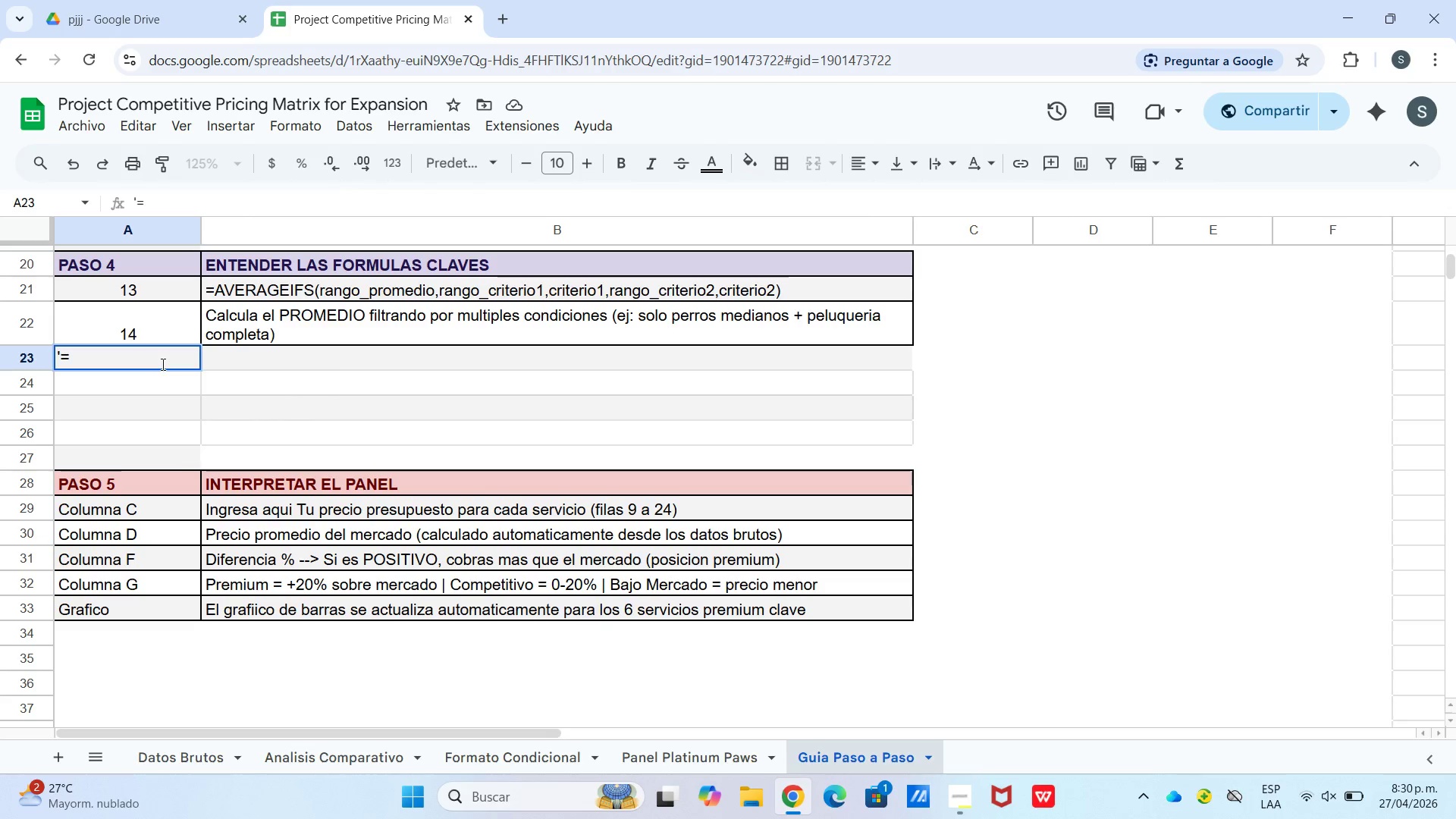 
wait(19.31)
 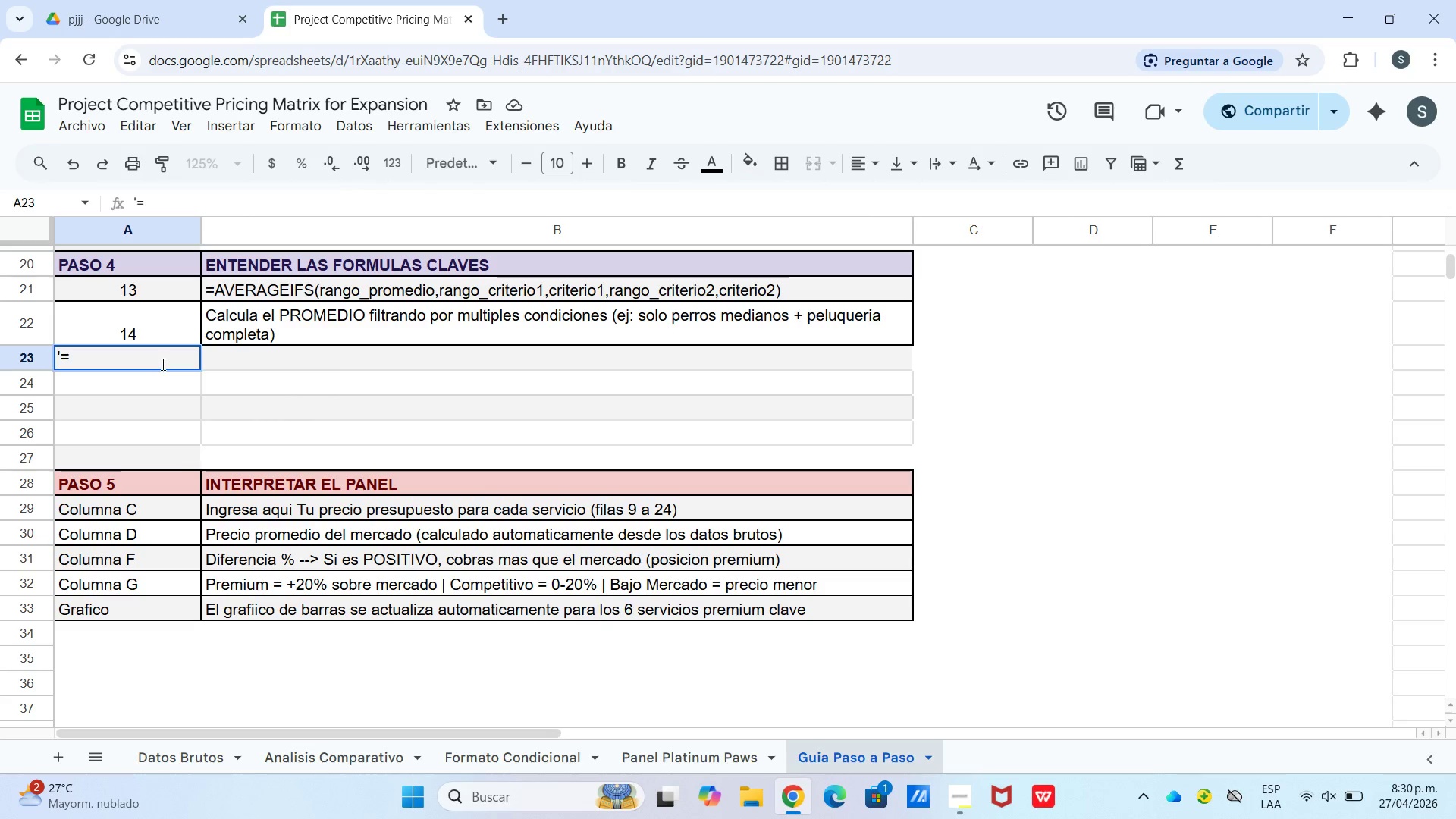 
key(Backspace)
 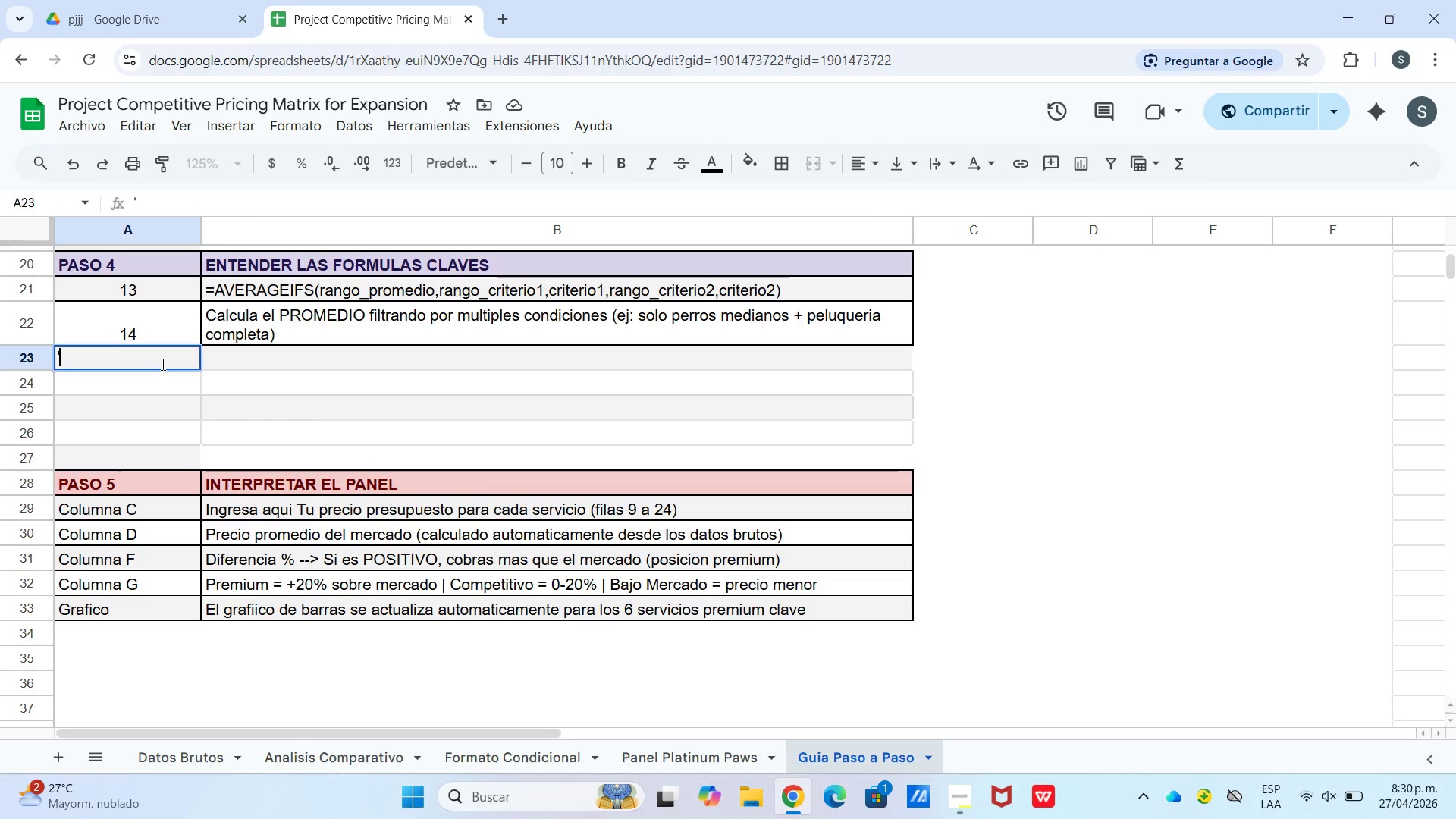 
key(Backspace)
 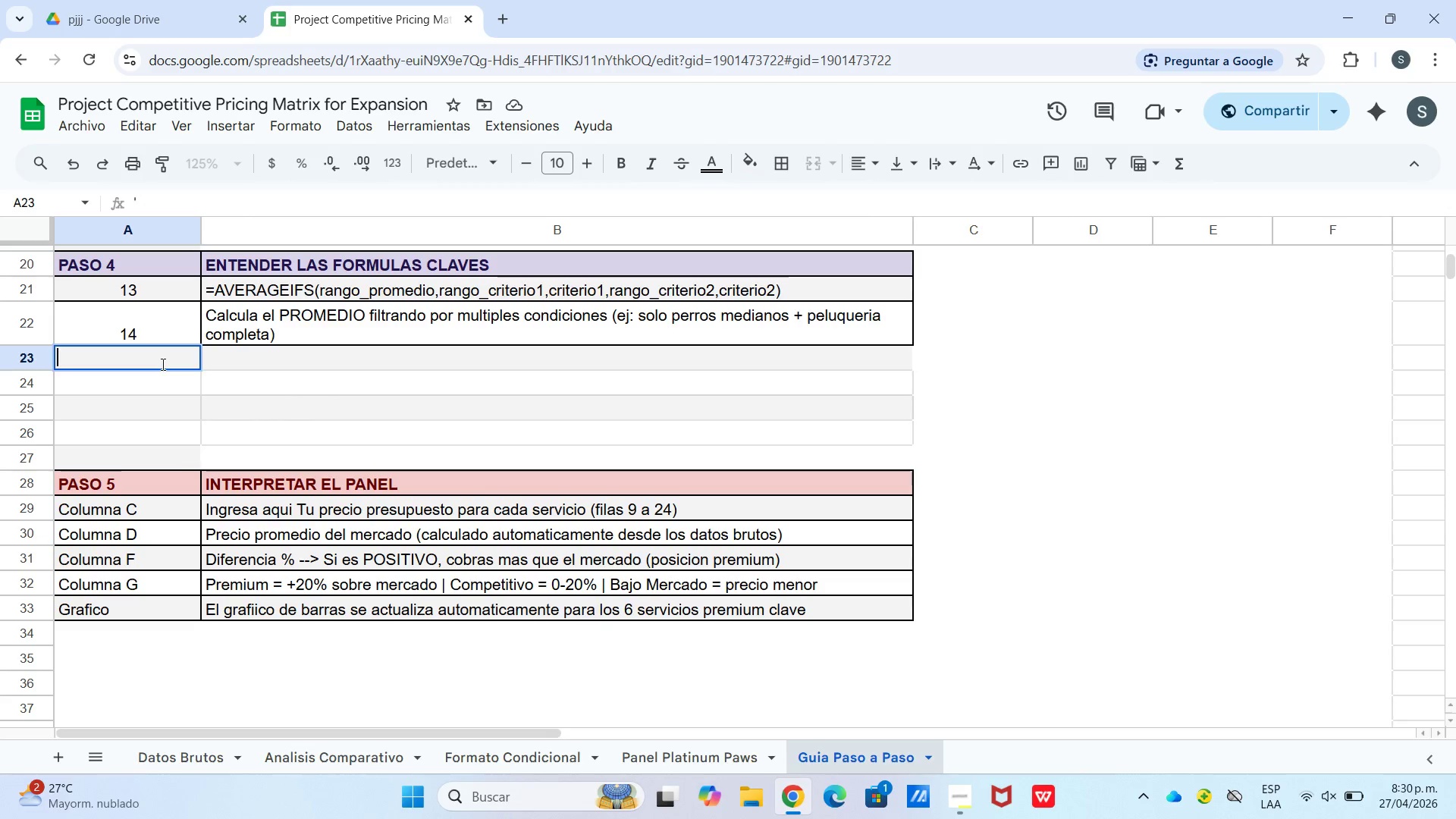 
key(Backspace)
 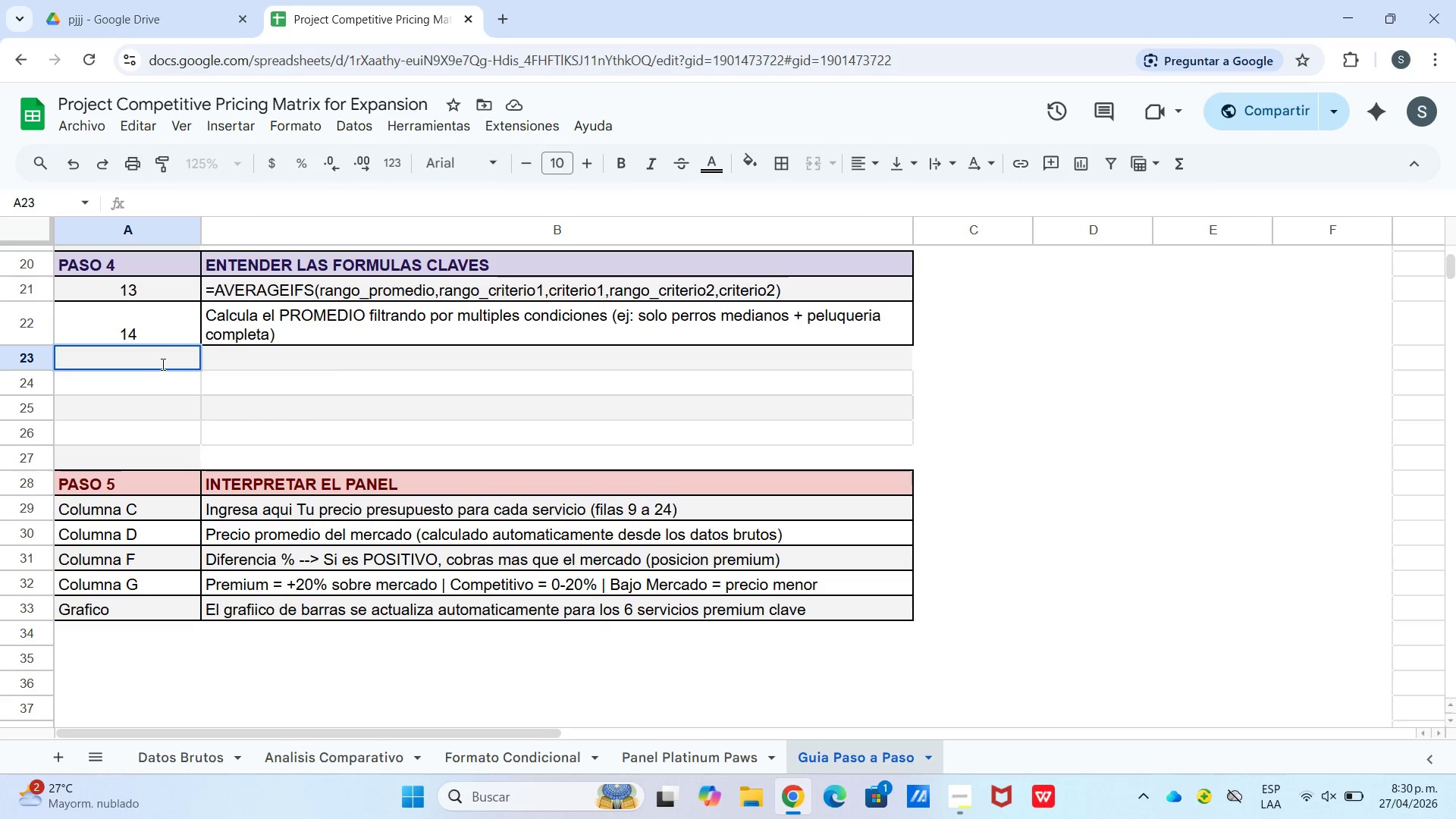 
key(ArrowRight)
 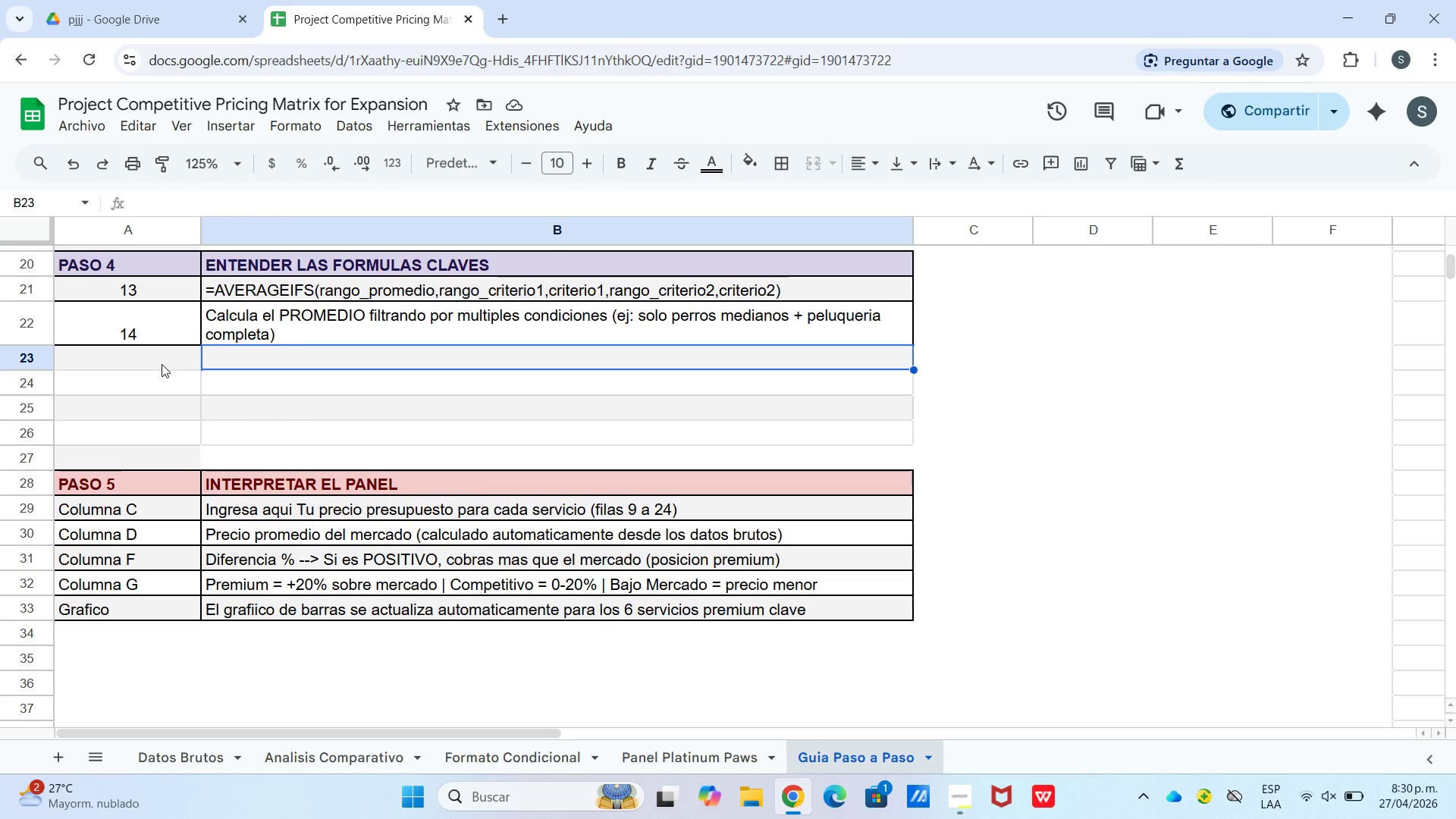 
hold_key(key=ShiftLeft, duration=0.72)
 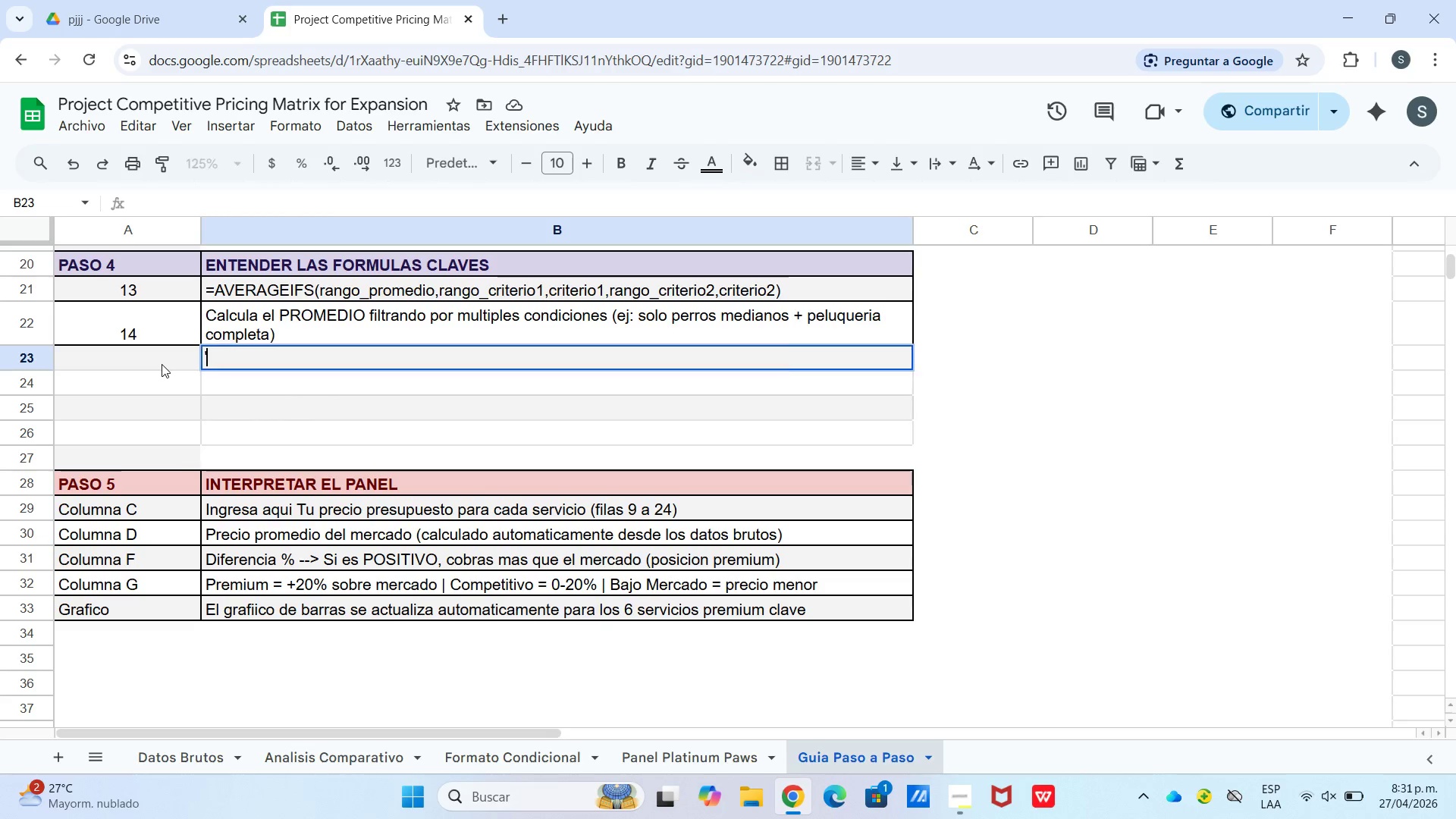 
type([)minifs*rango_min,rango_criterio1,cir)
key(Backspace)
key(Backspace)
type(rt)
key(Backspace)
type(iterio1,rna)
key(Backspace)
key(Backspace)
type(ango_criterio2,criterio2()
 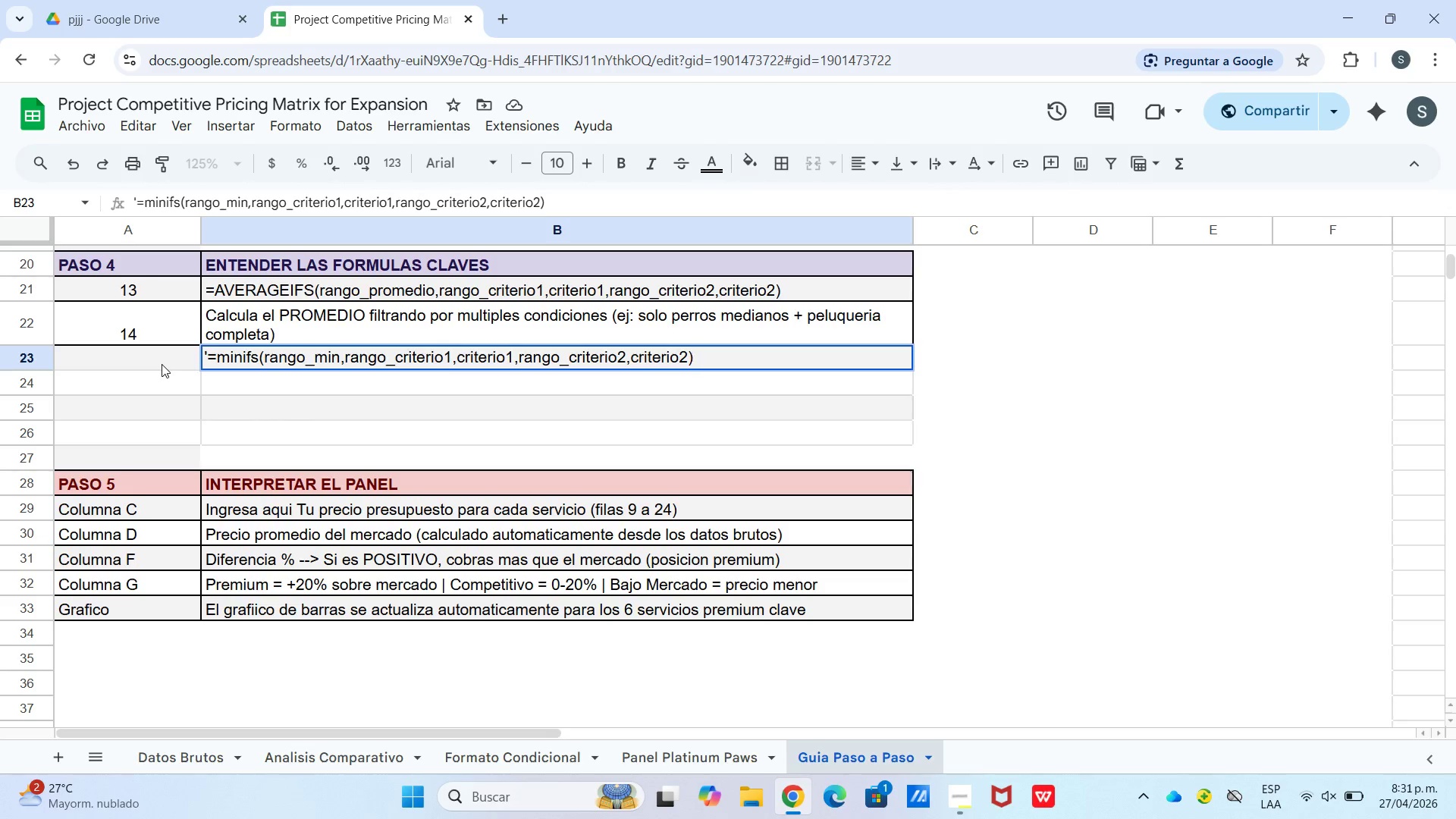 
 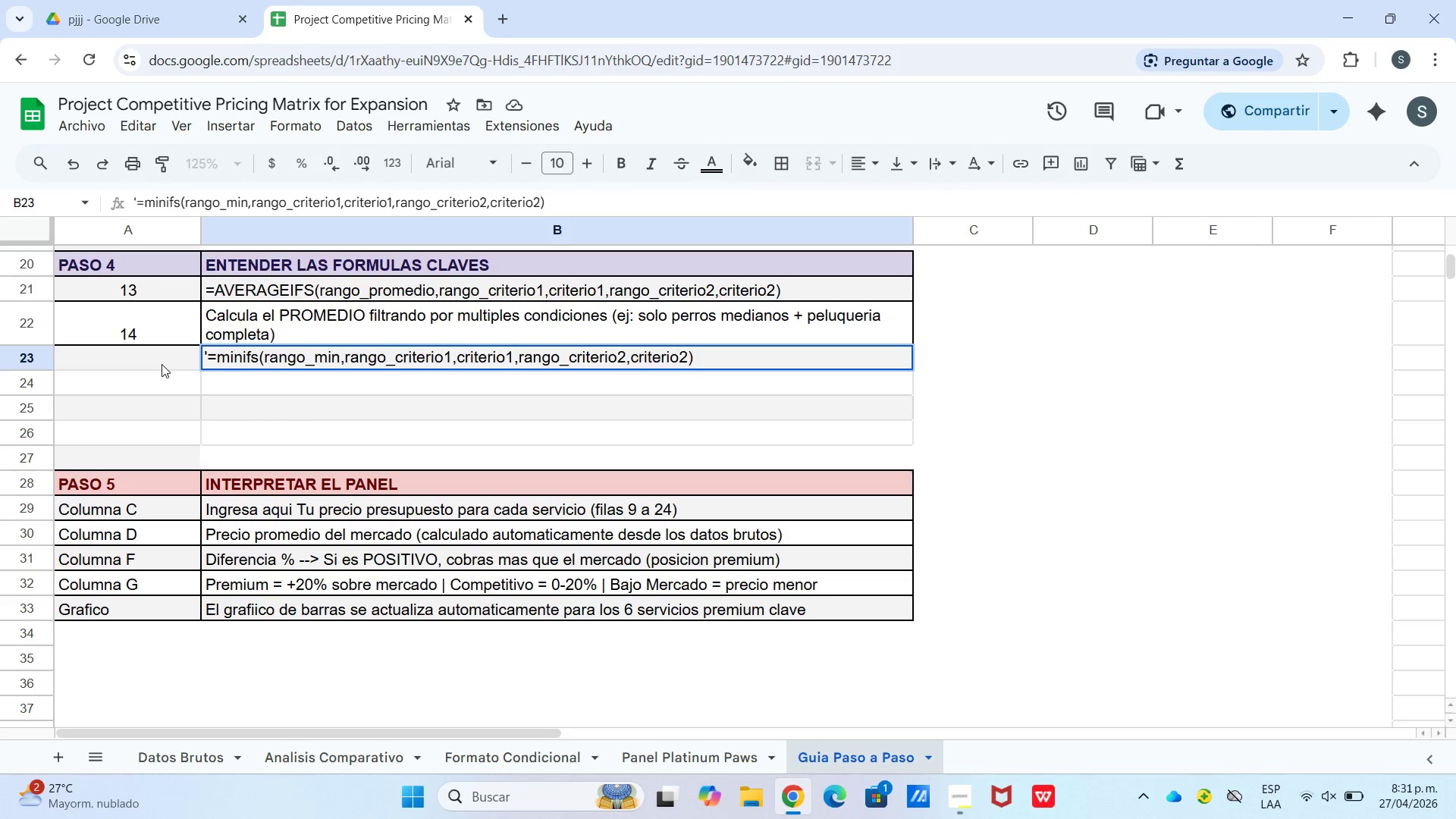 
key(Enter)
 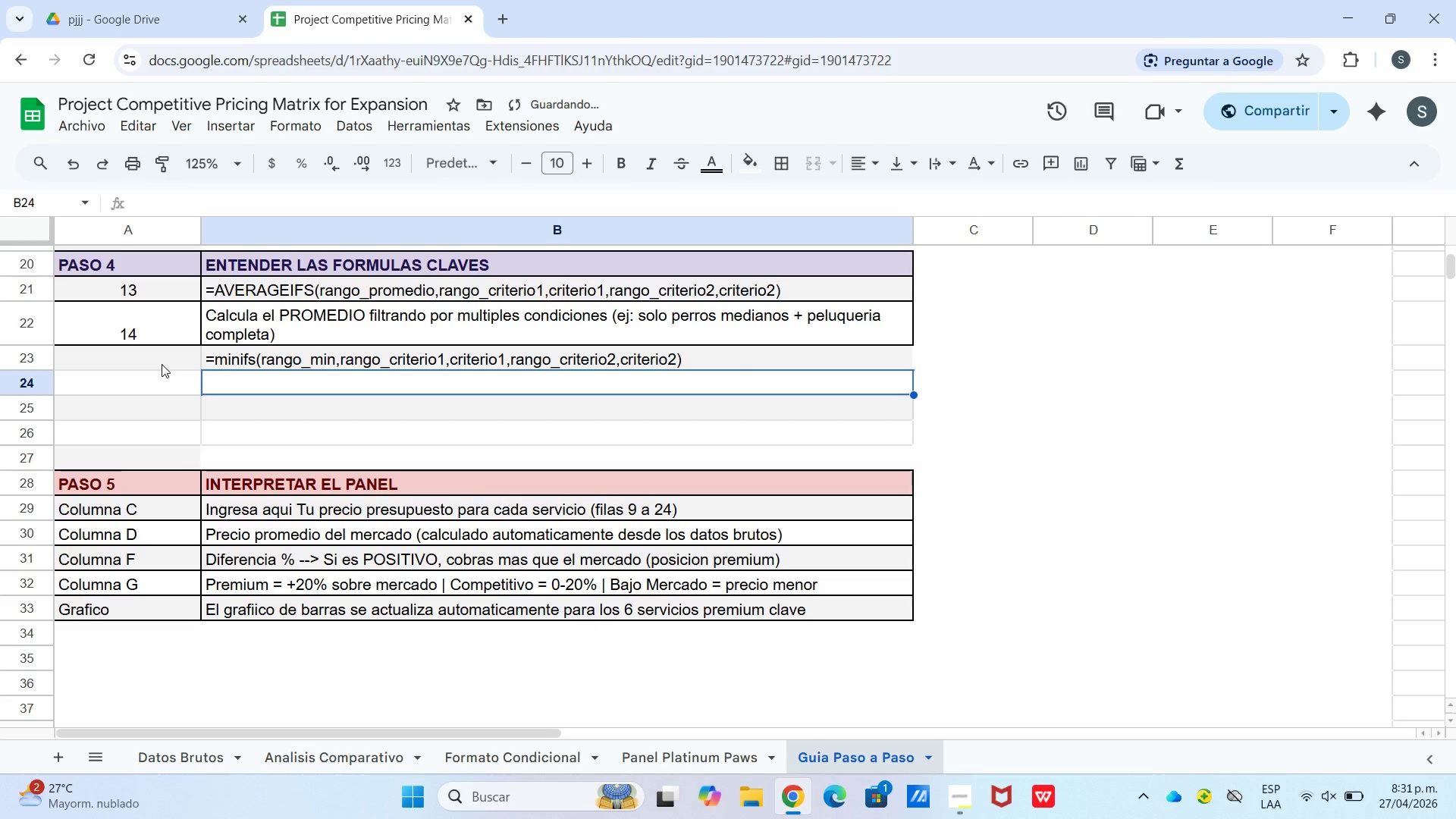 
type(Encuentra el precio MINIMO entre todos los competidores para se)
key(Backspace)
key(Backspace)
type(ese servicio y tama`o especifico)
 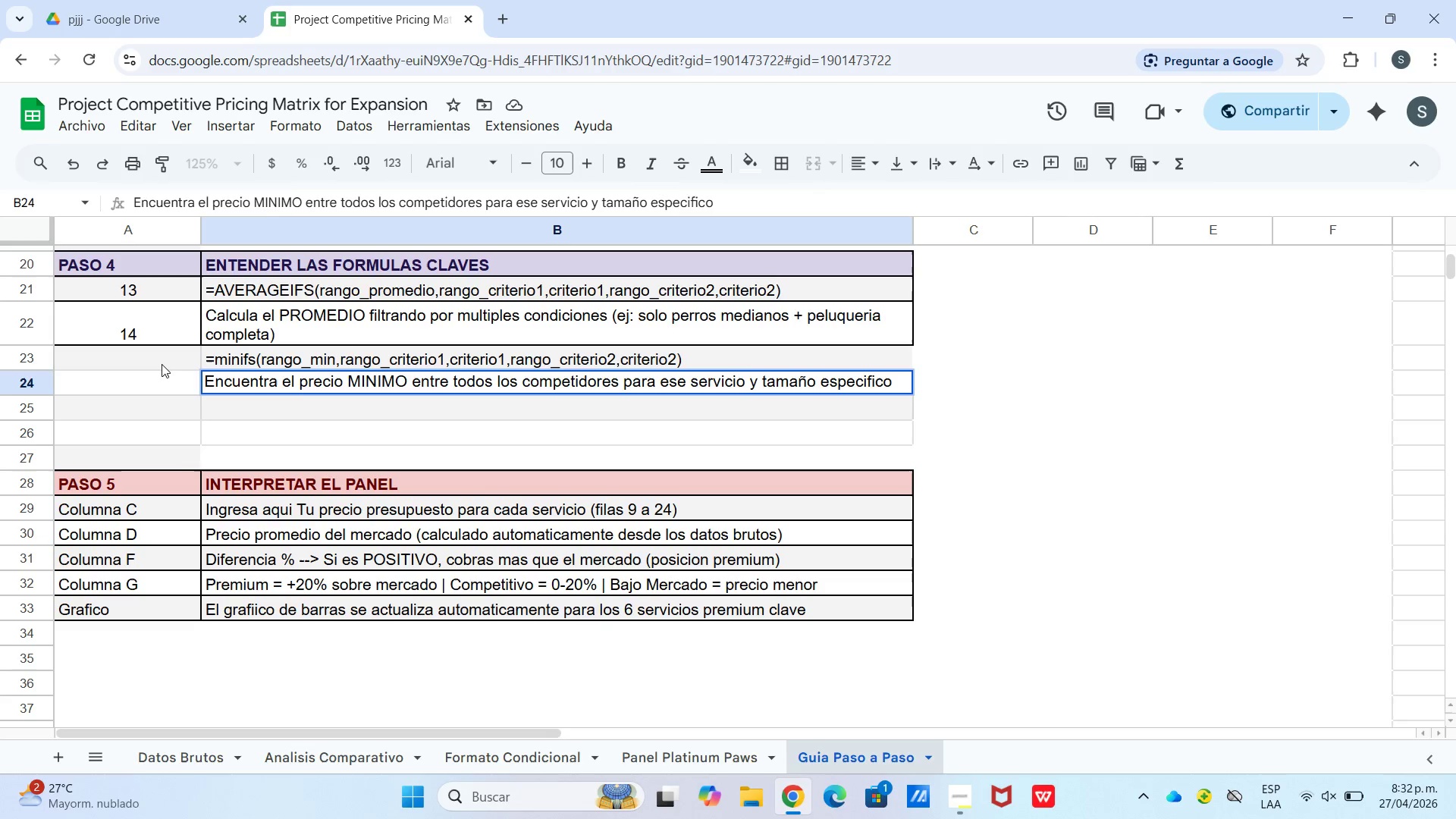 
wait(8.42)
 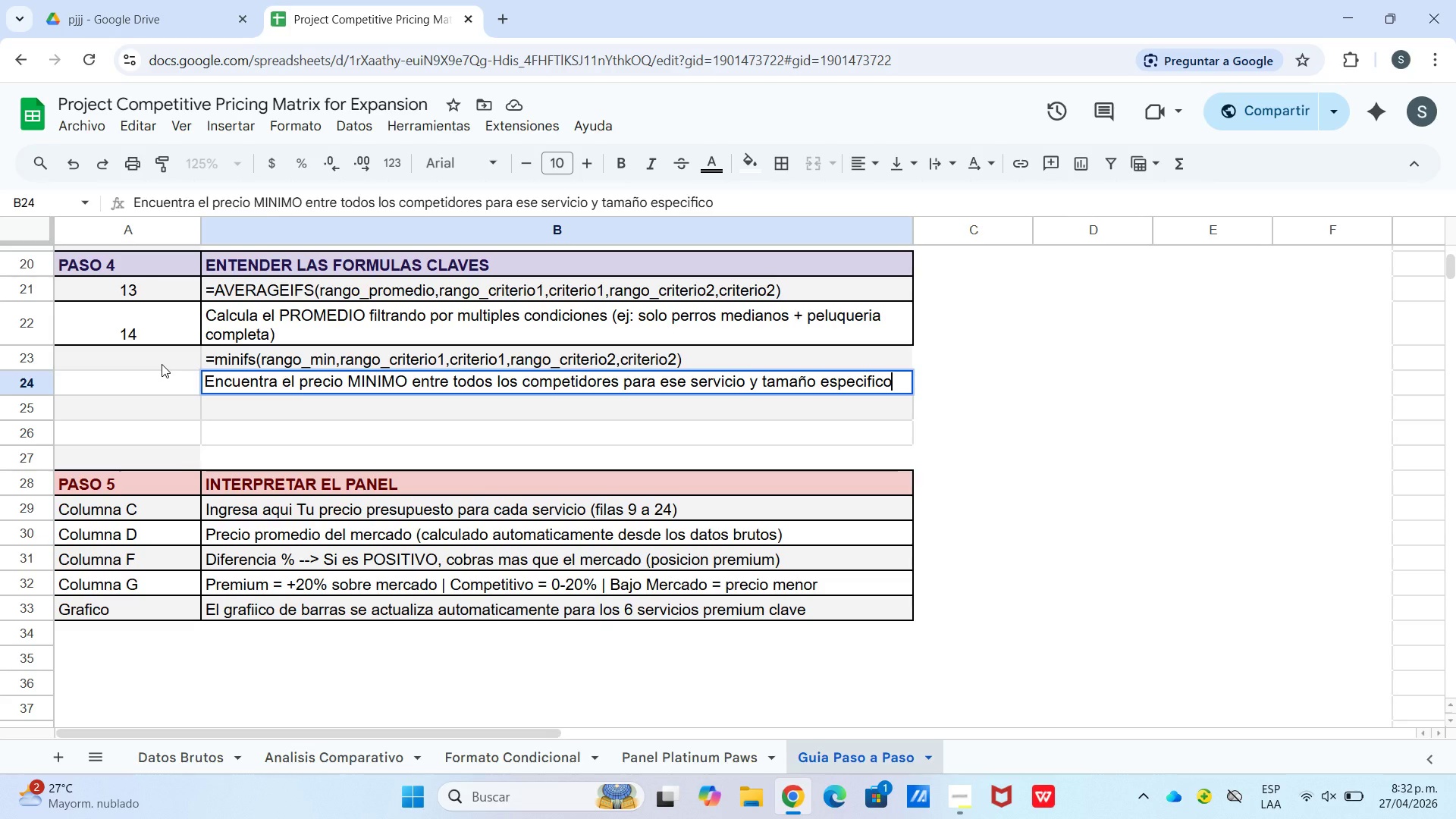 
key(Enter)
 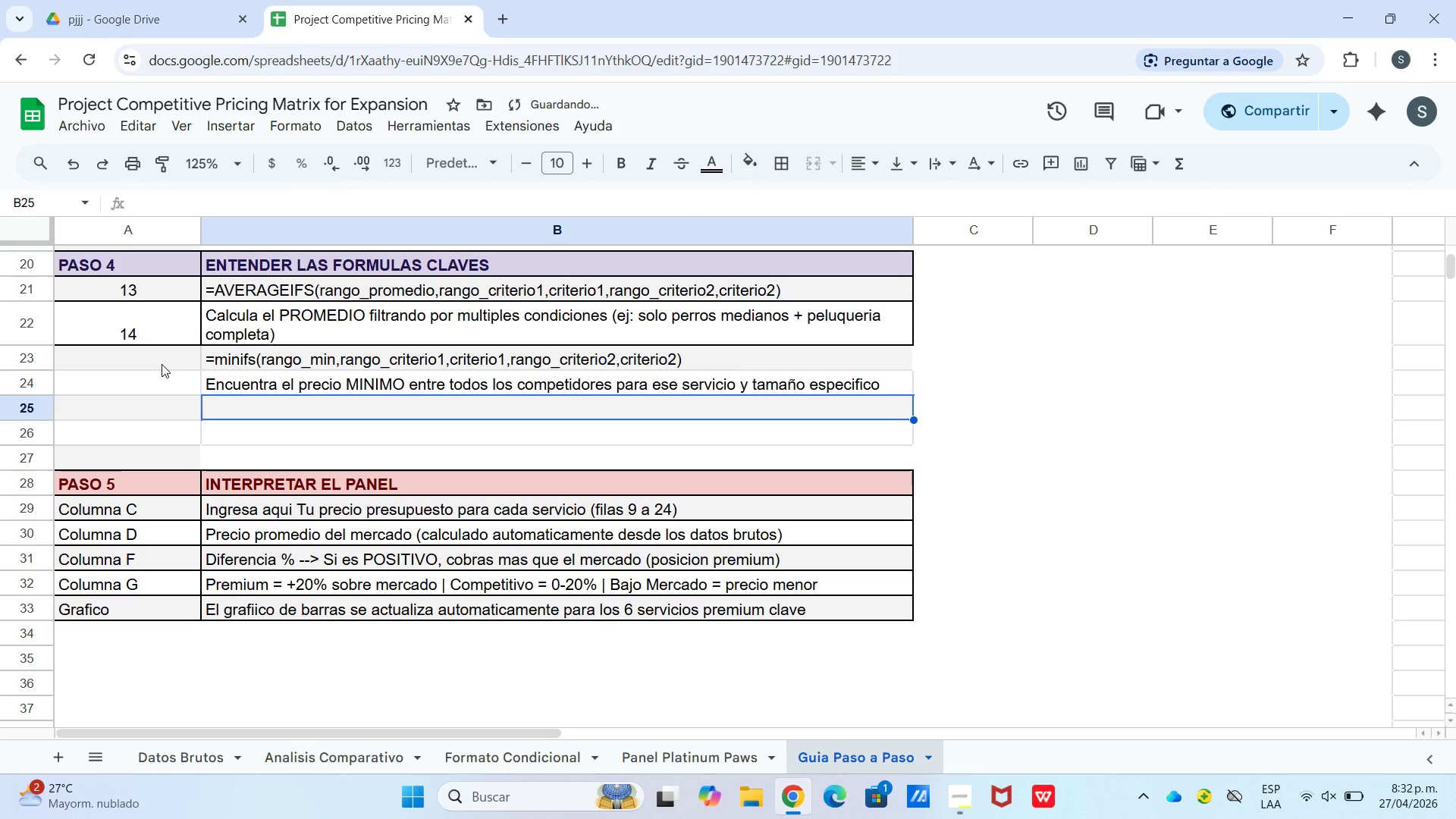 
hold_key(key=ShiftLeft, duration=0.42)
 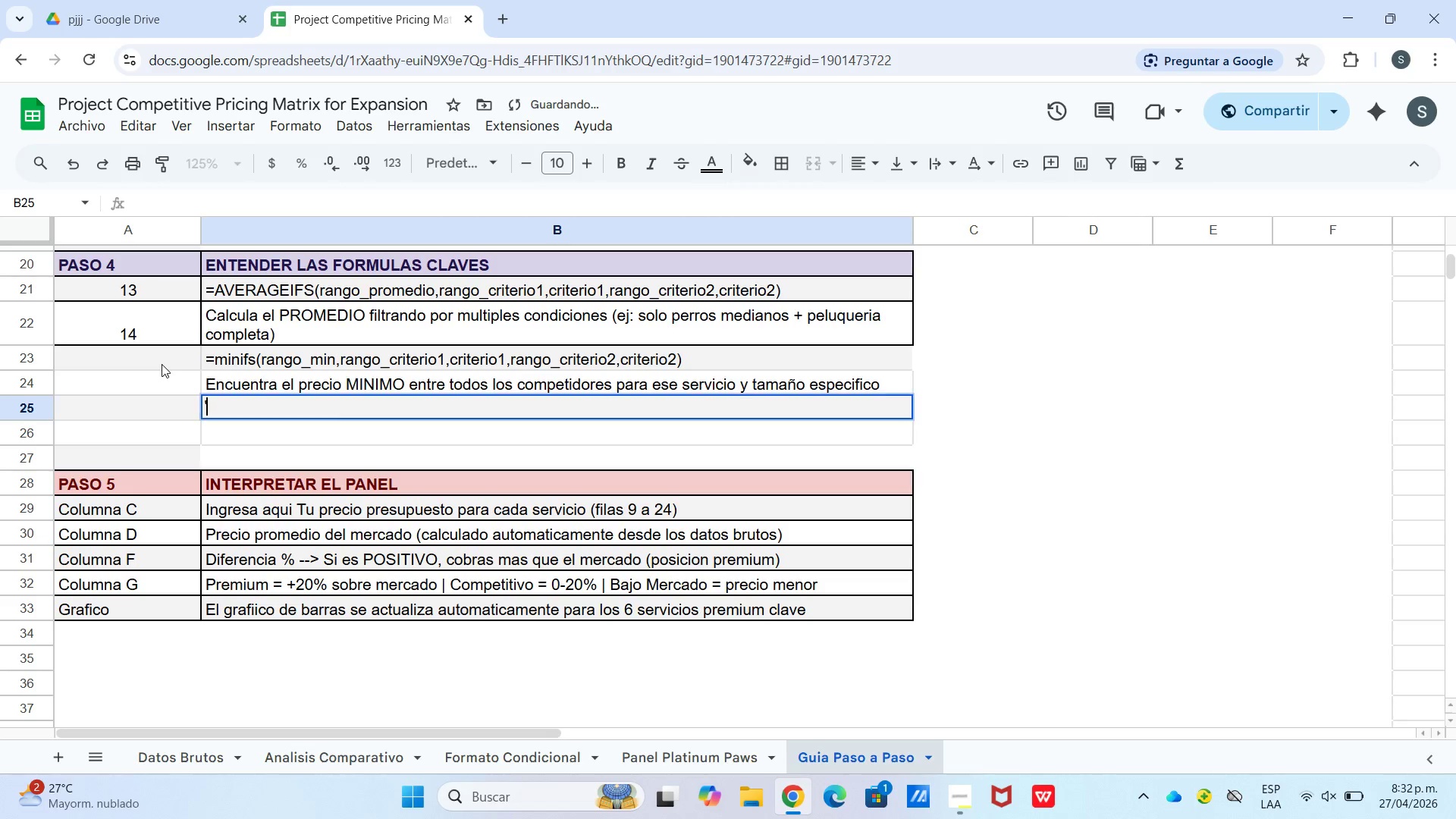 
type([)COUNTIFS*rango_criterio1,criterio1,ranog)
key(Backspace)
key(Backspace)
type(go_criet)
key(Backspace)
key(Backspace)
type(terio1)
 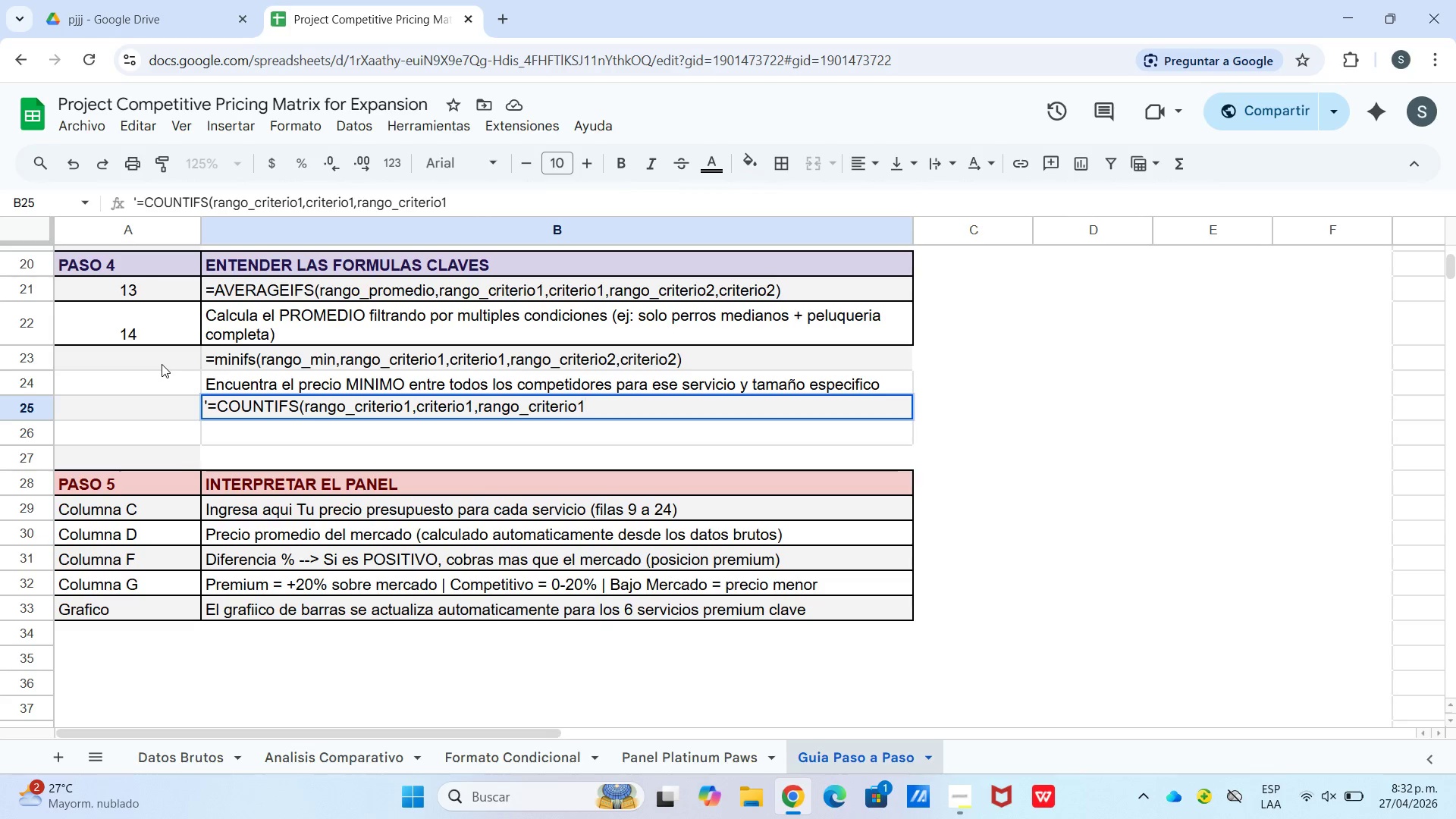 
wait(5.81)
 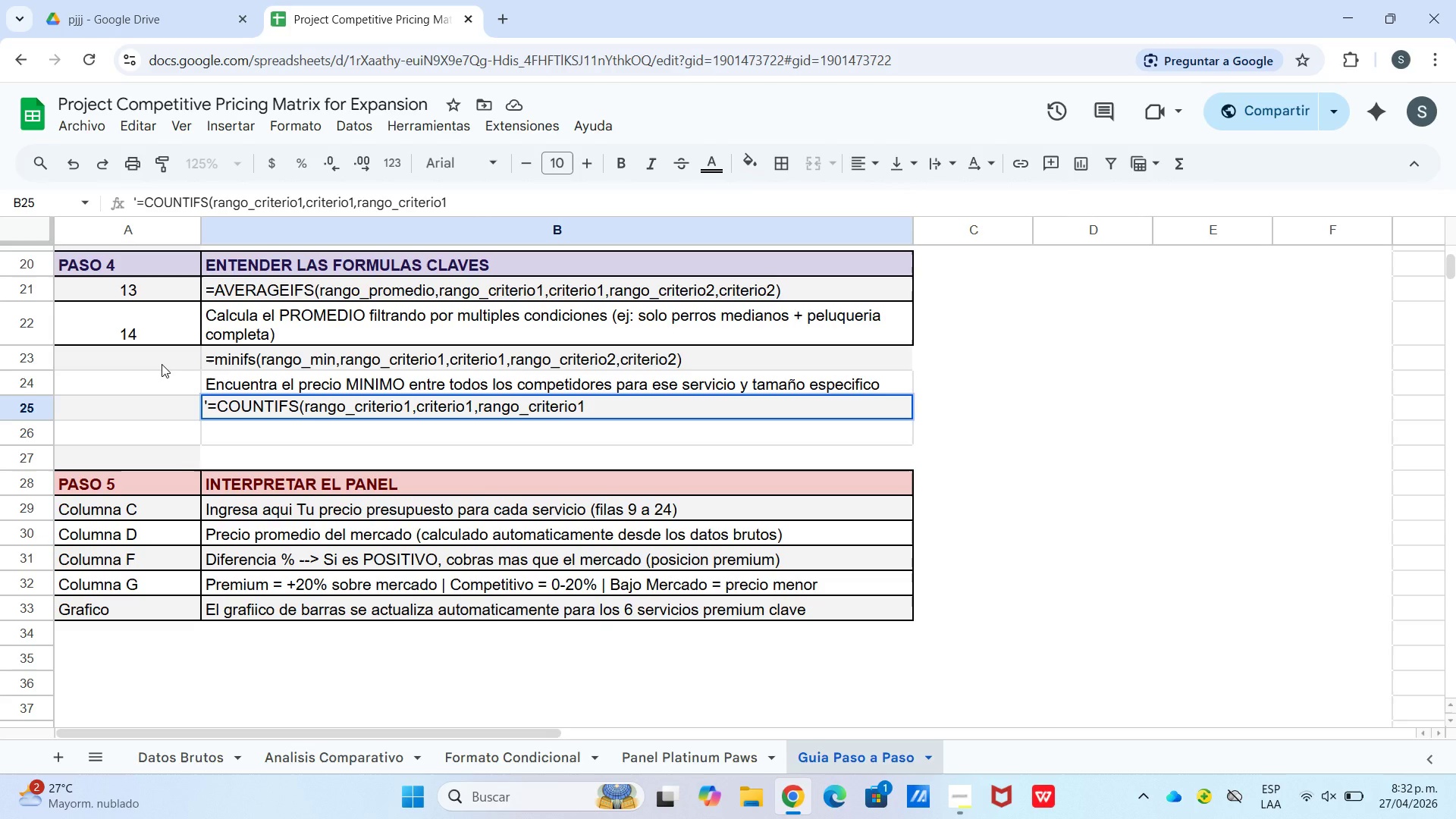 
key(Backspace)
type(2,criterio2()
 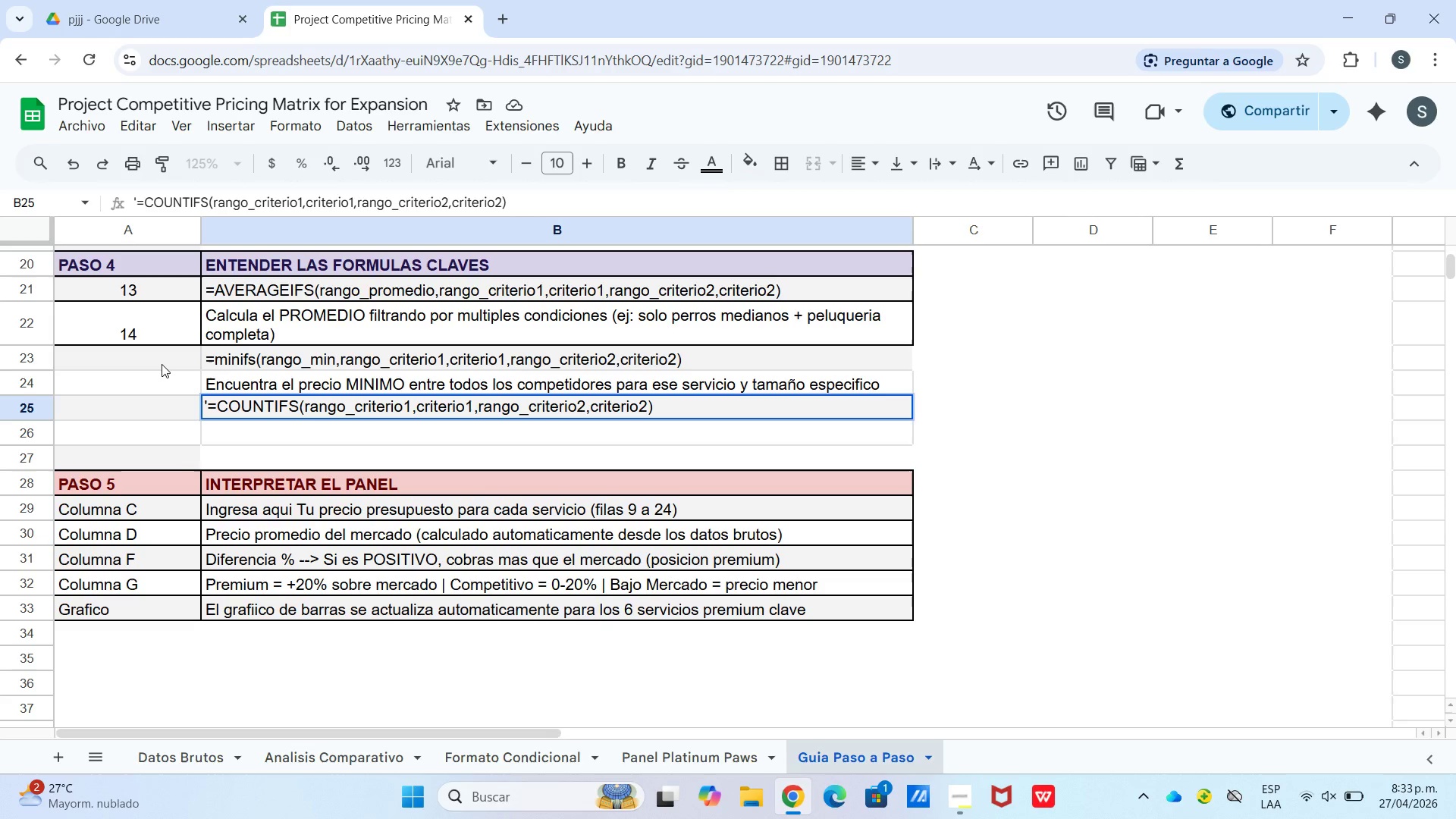 
key(Enter)
 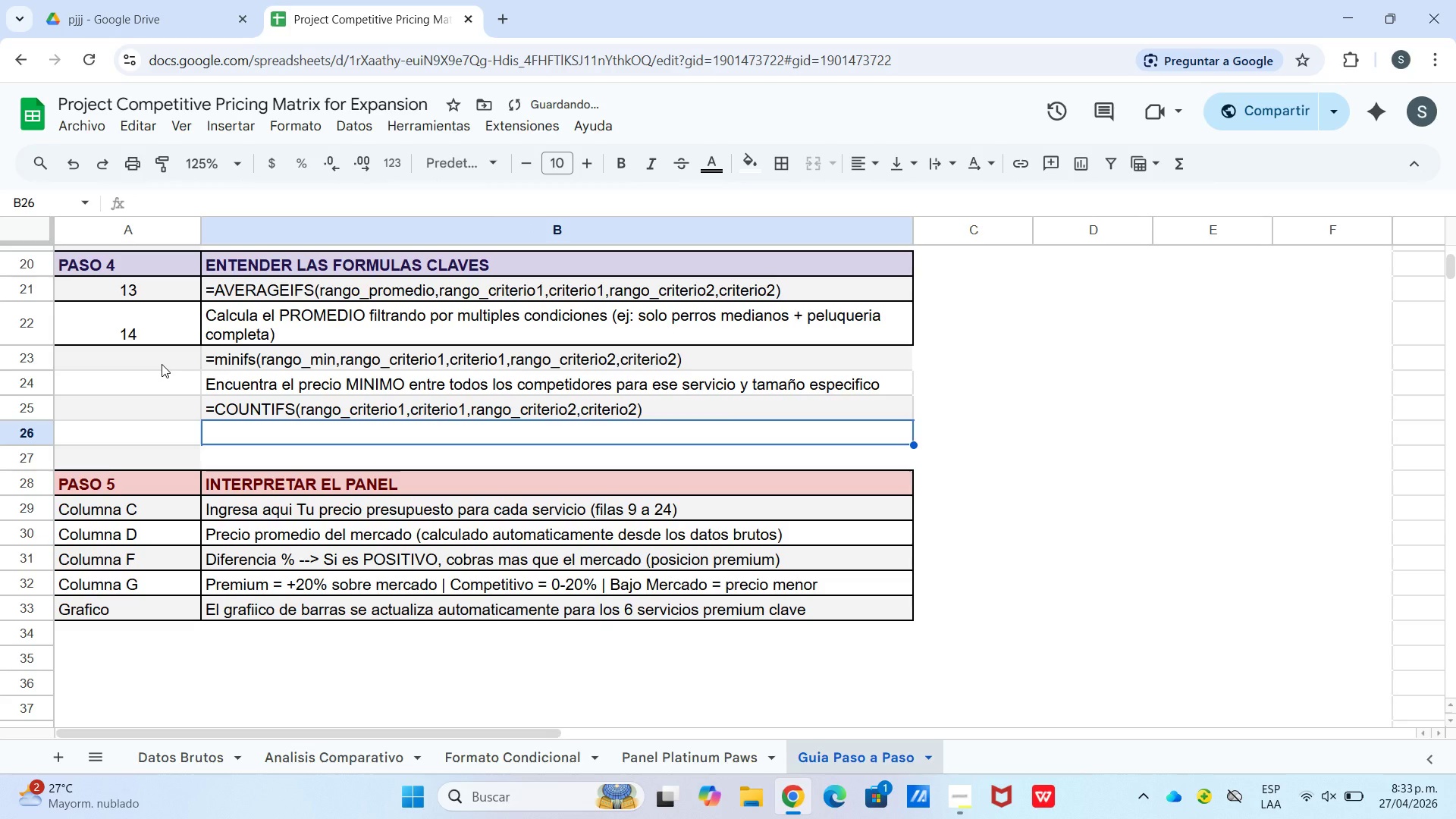 
type(Cue)
key(Backspace)
key(Backspace)
type(UENTA cuantos registrosz)
key(Backspace)
type( cumplen las ocndiciones *ej> cuantos competidores ofrecen se sevicio9)
key(Backspace)
type(()
 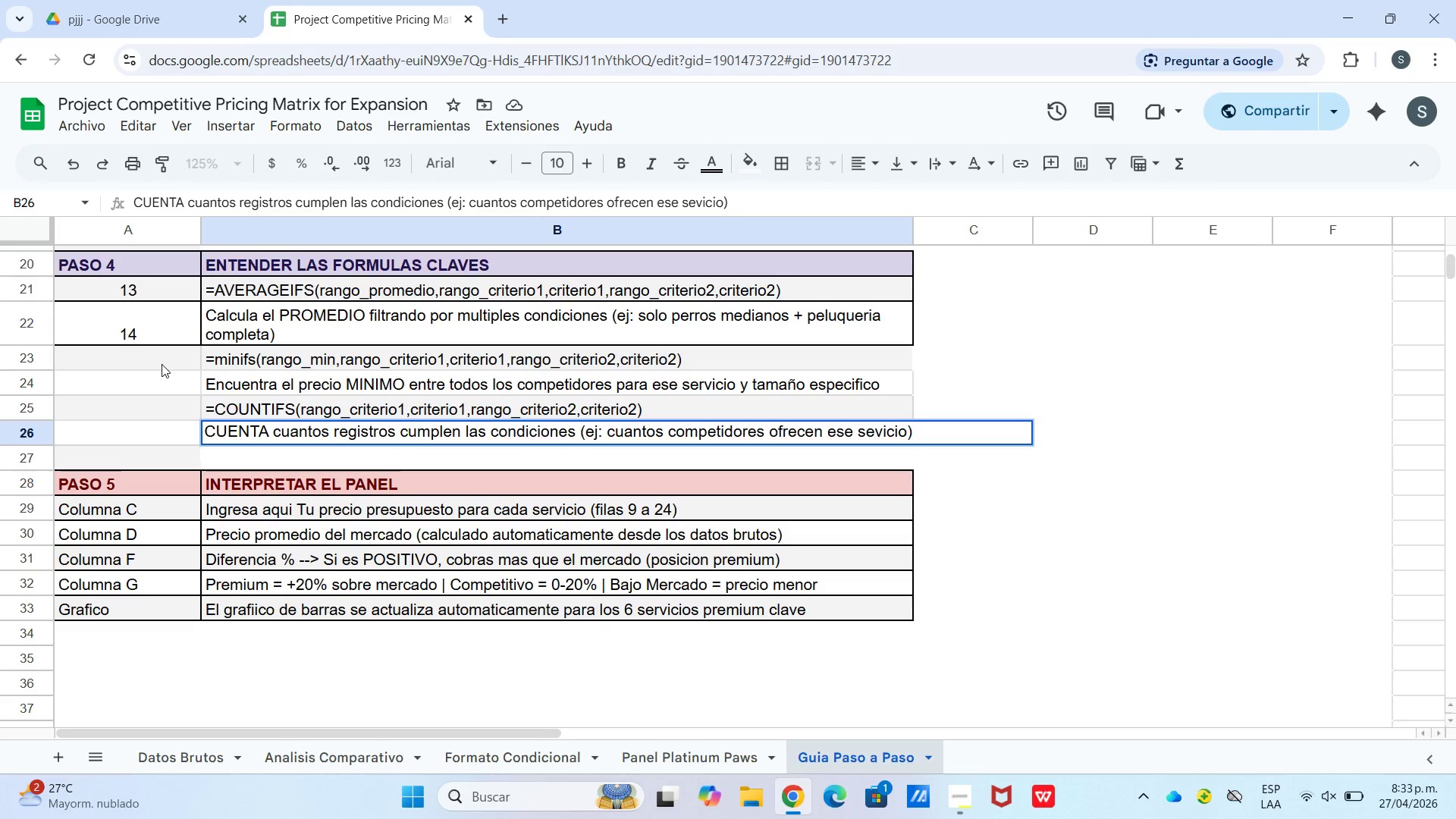 
key(Enter)
 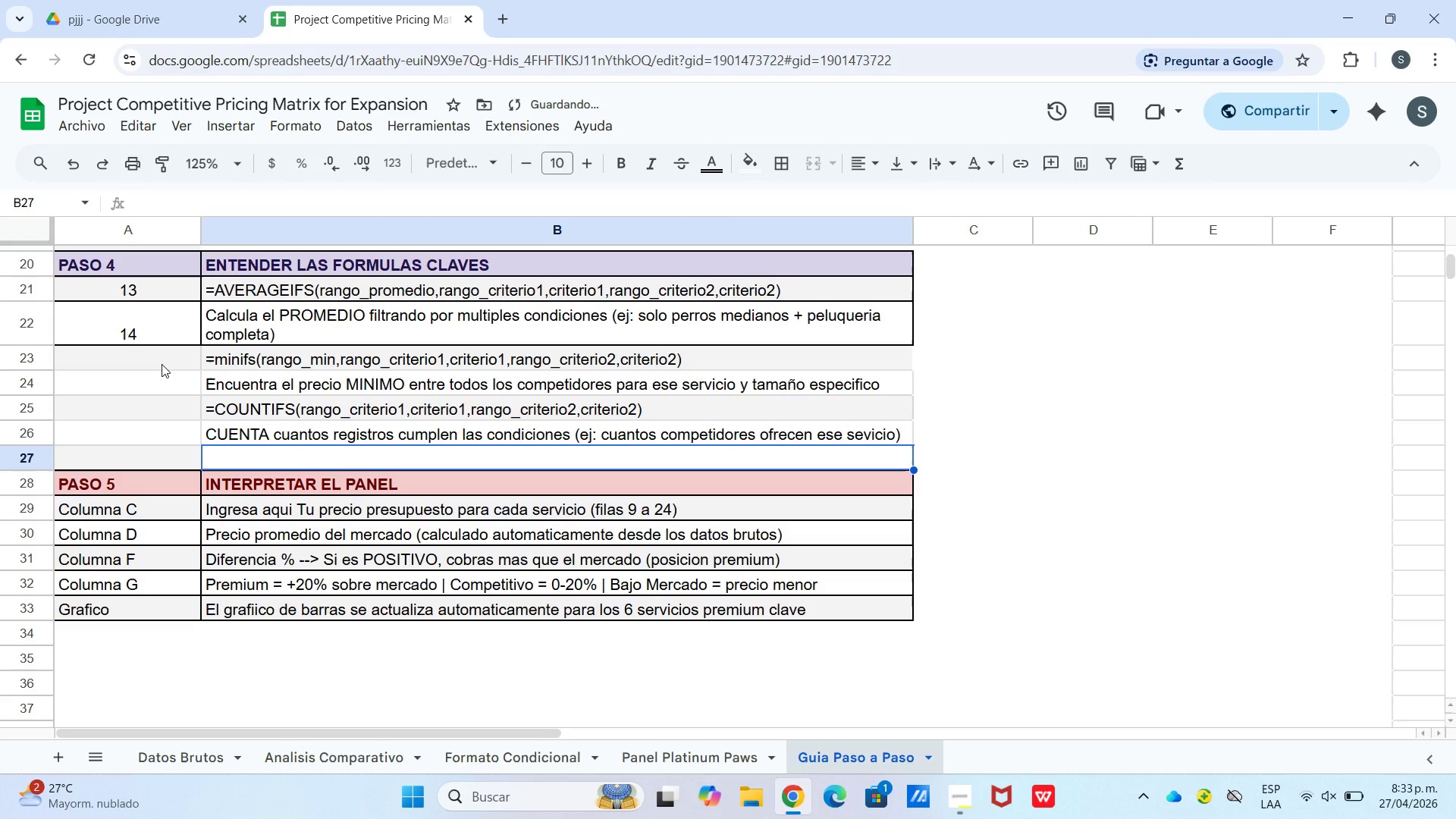 
type(En promedio)
 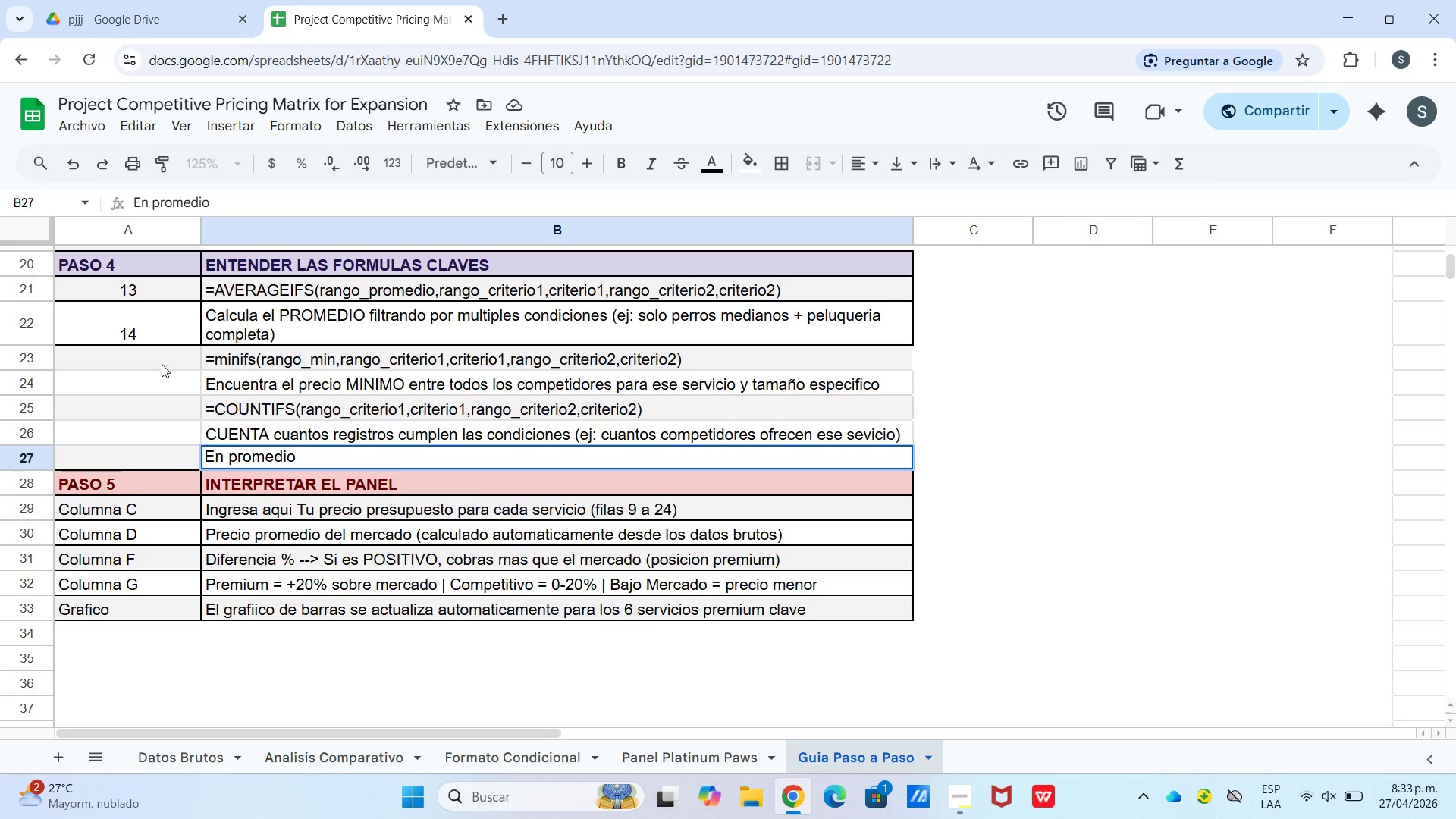 
key(Enter)
 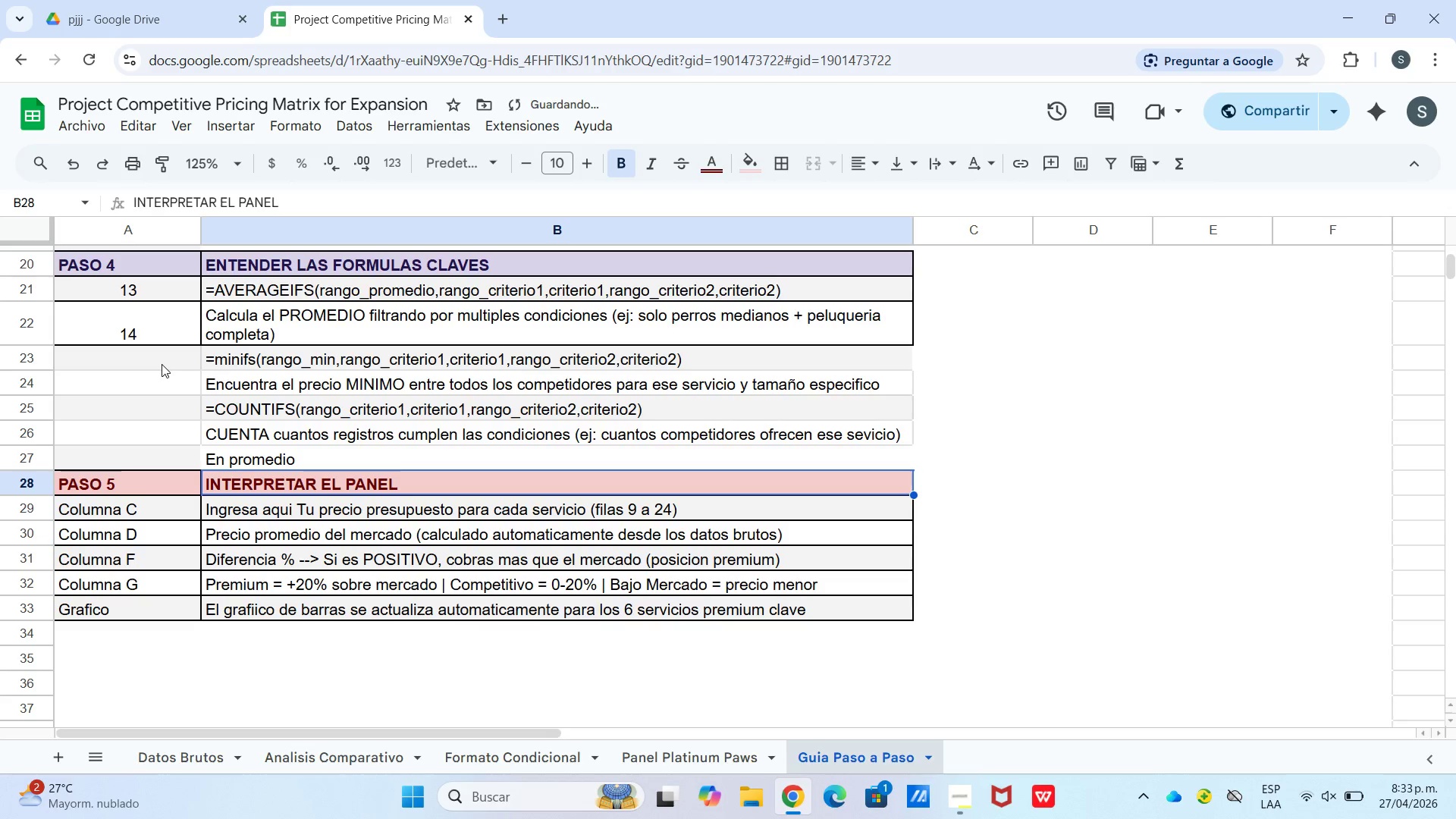 
hold_key(key=ShiftLeft, duration=0.48)
 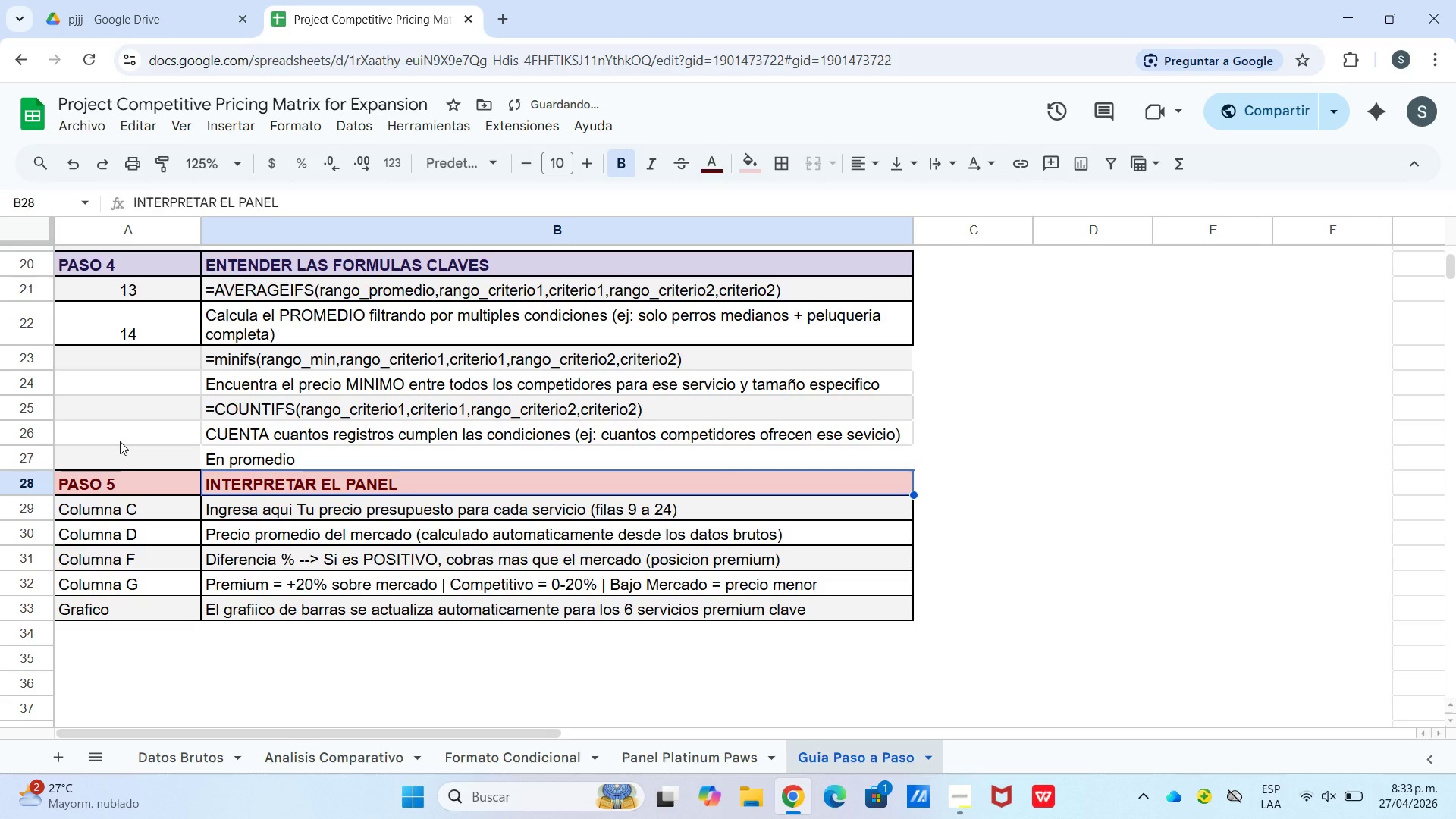 
left_click_drag(start_coordinate=[162, 486], to_coordinate=[265, 612])
 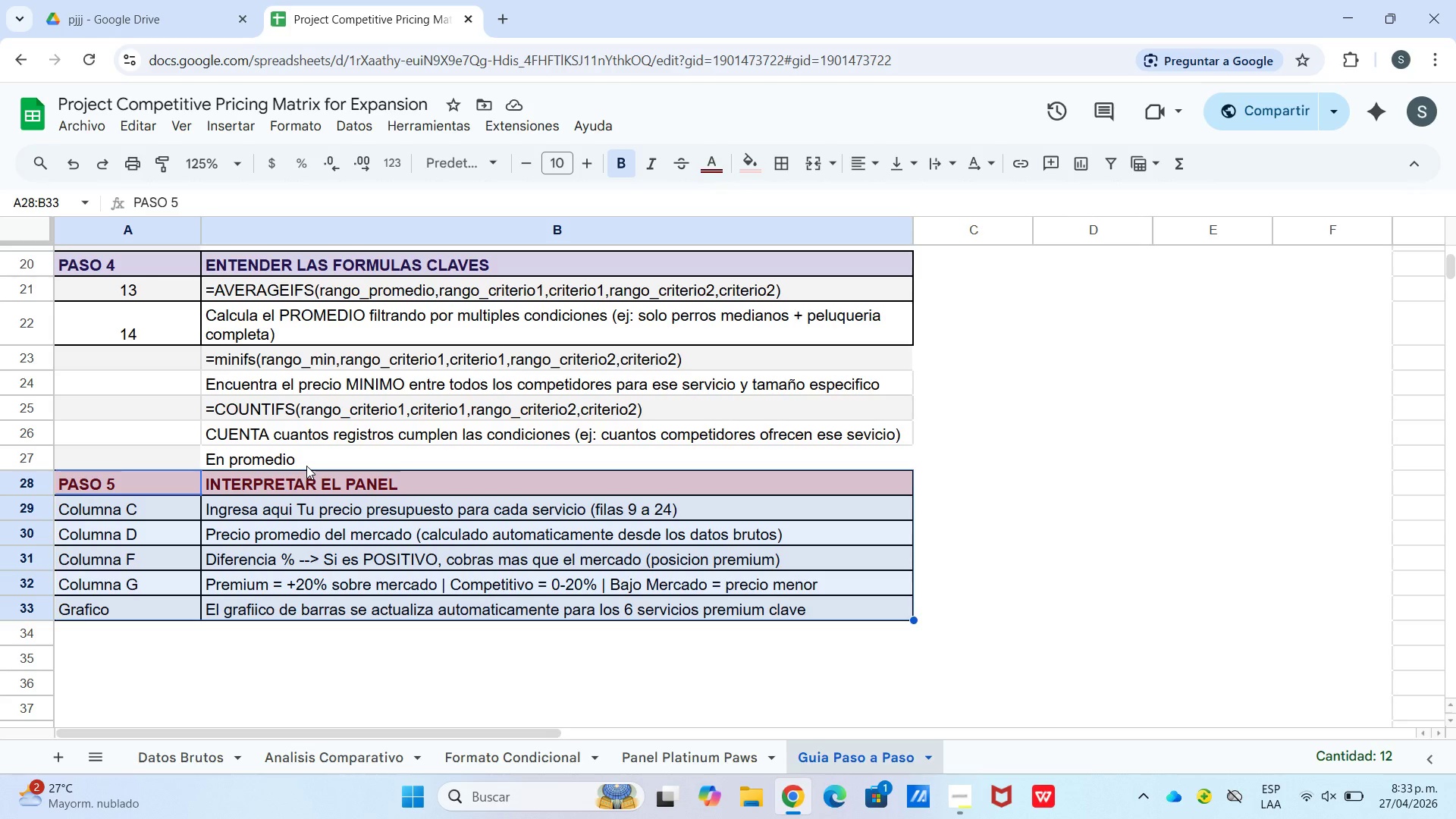 
left_click_drag(start_coordinate=[309, 474], to_coordinate=[321, 620])
 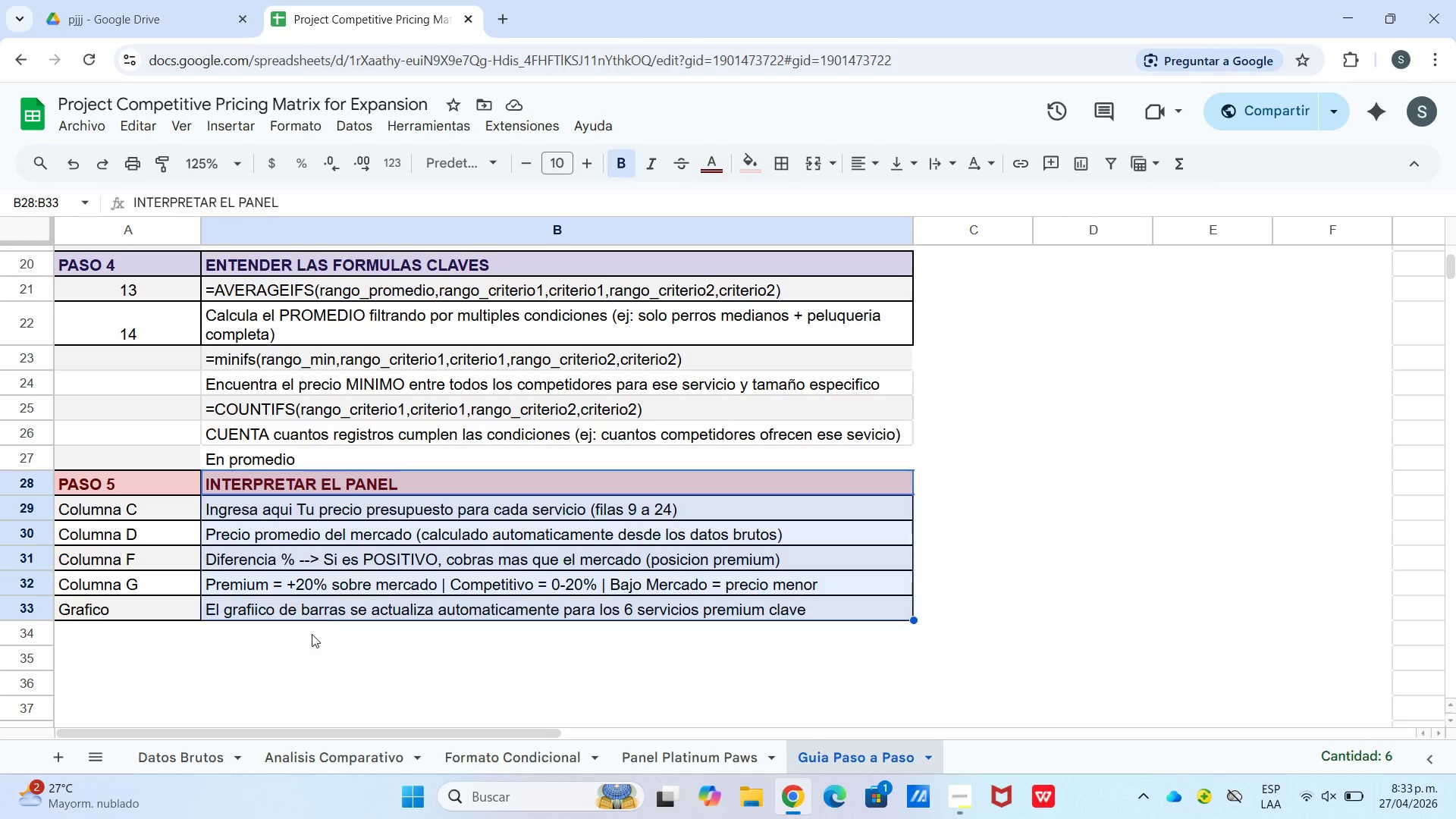 
left_click([312, 634])
 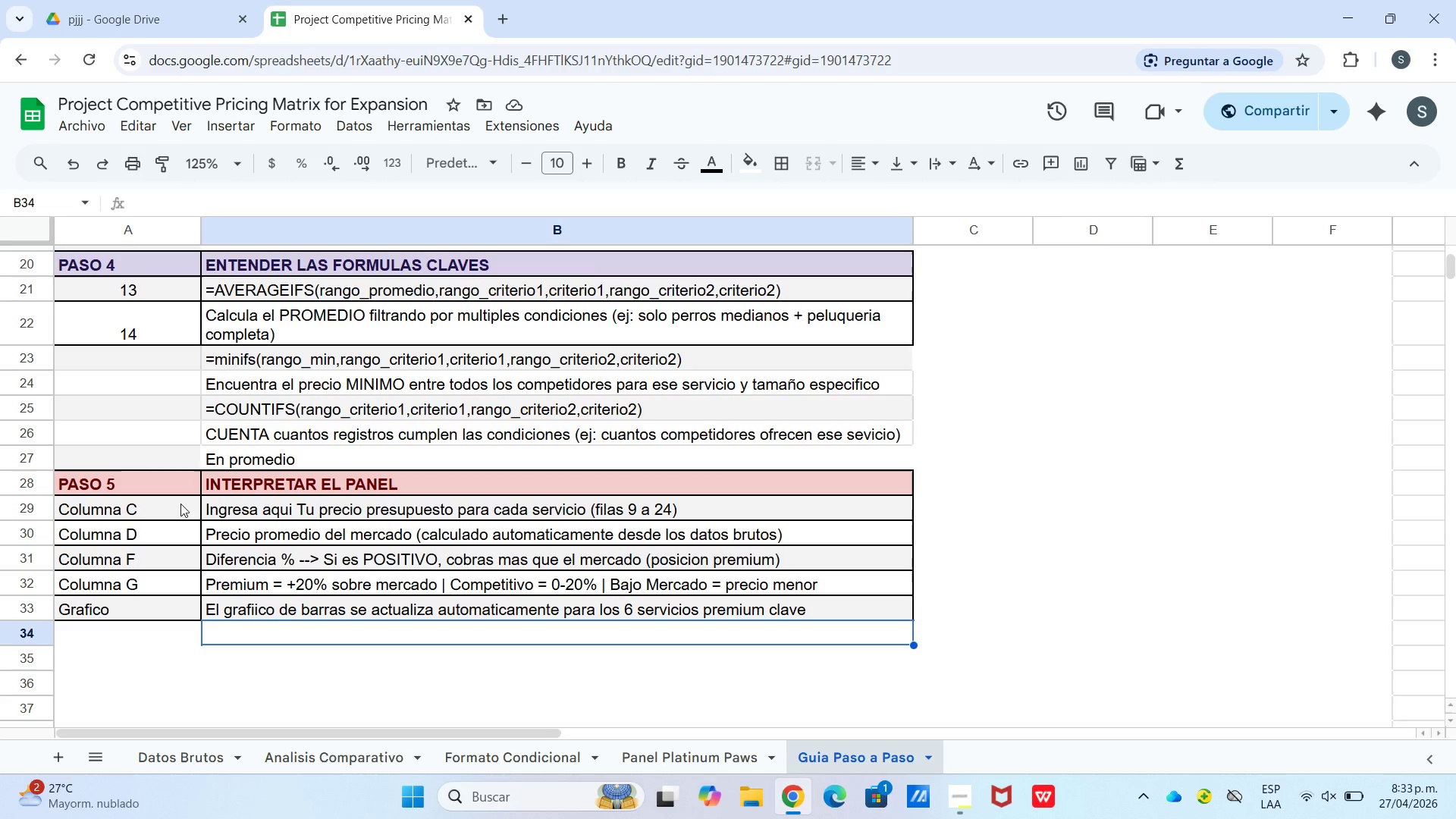 
left_click_drag(start_coordinate=[187, 469], to_coordinate=[243, 494])
 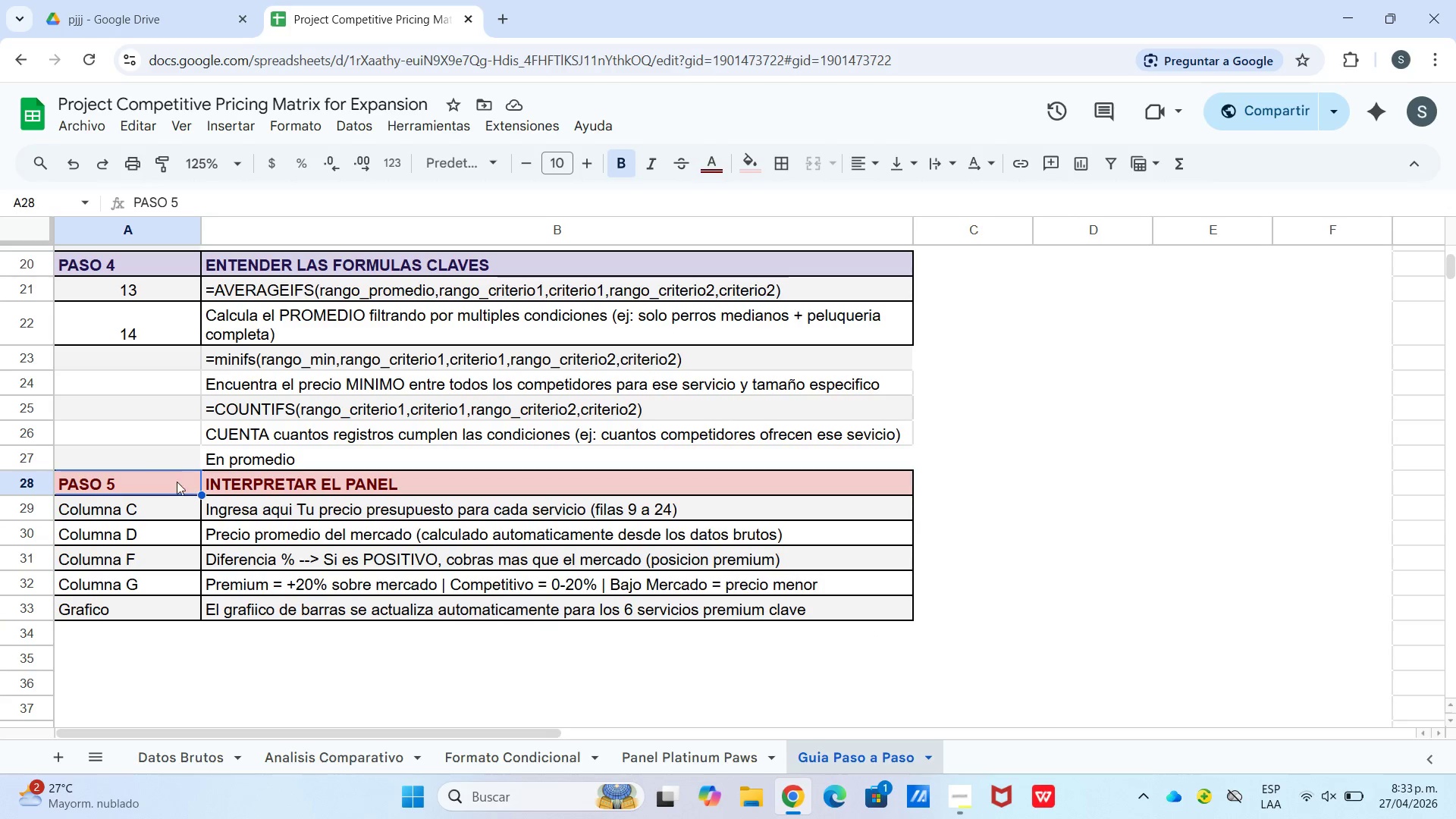 
left_click_drag(start_coordinate=[176, 482], to_coordinate=[289, 609])
 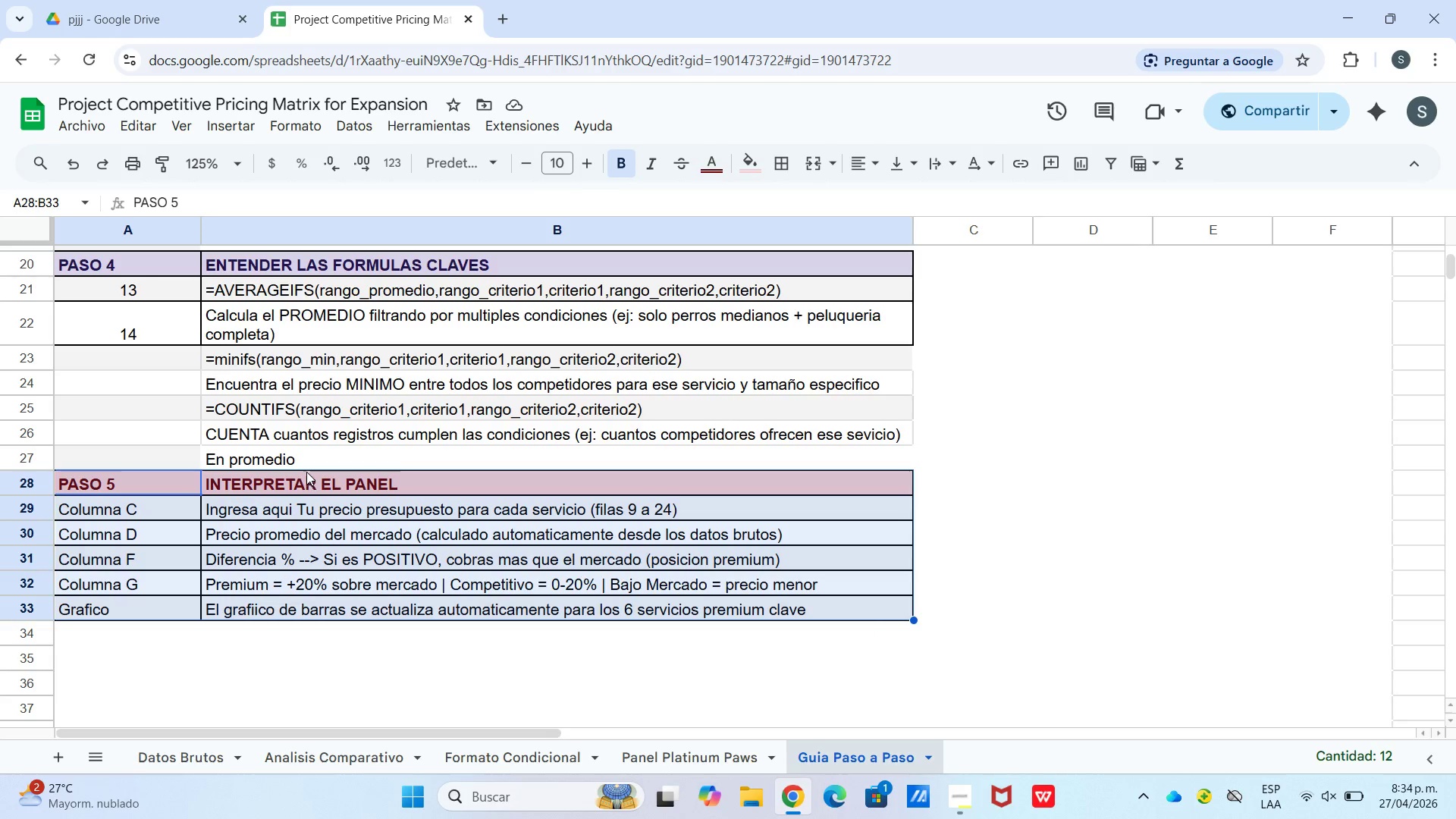 
left_click_drag(start_coordinate=[306, 471], to_coordinate=[312, 507])
 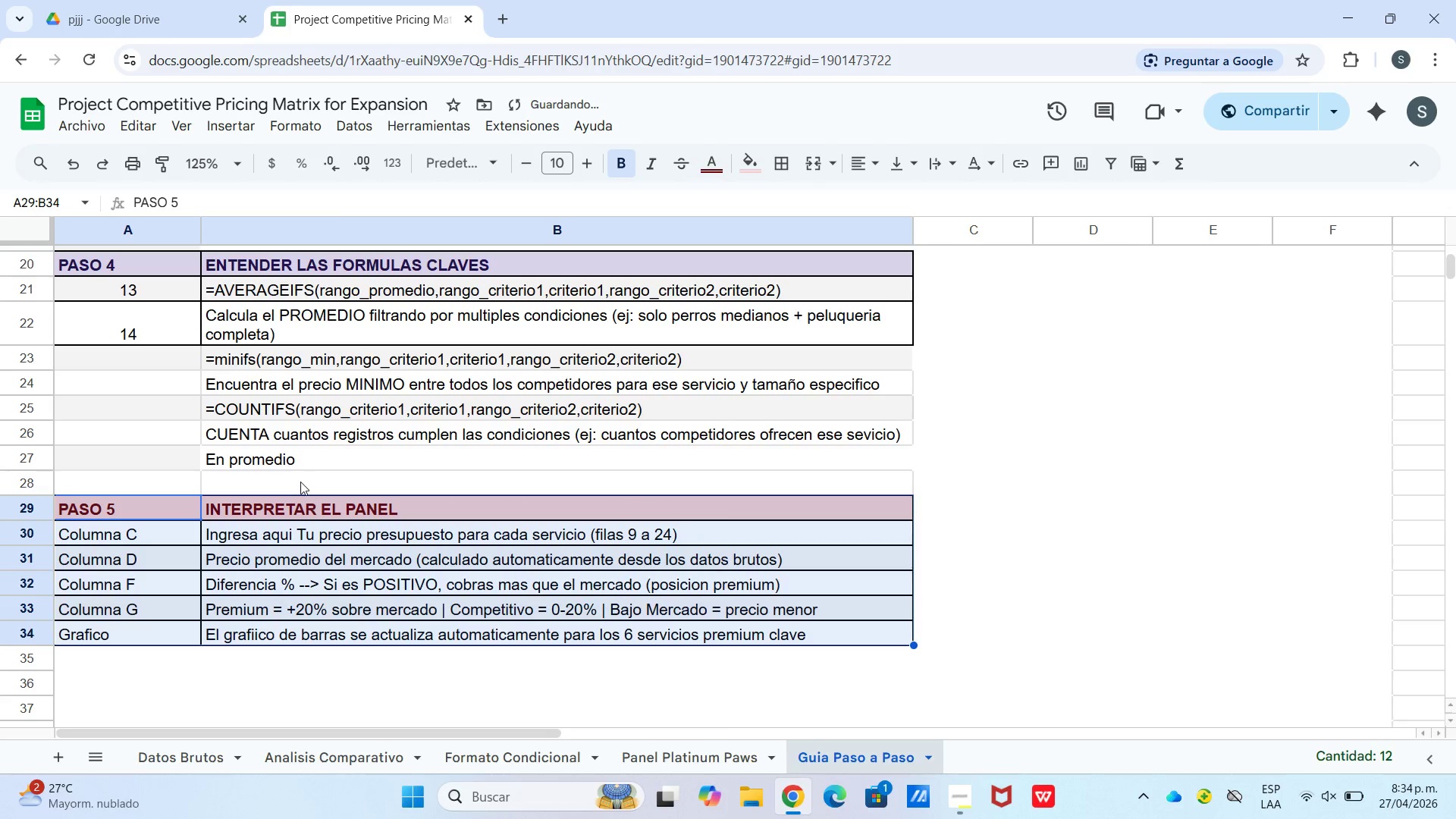 
left_click([300, 482])
 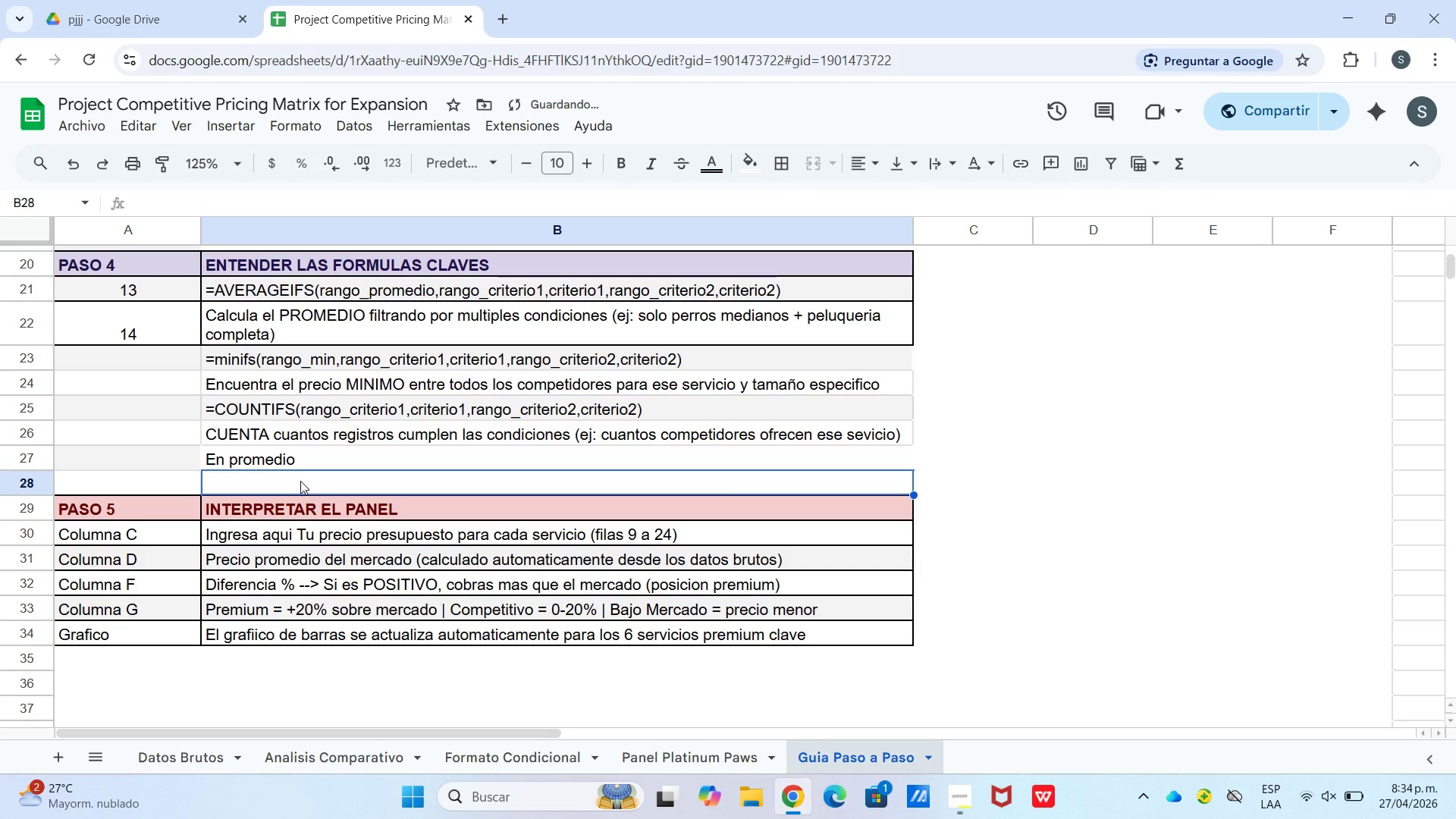 
type(Si el precio es 15%+ caro --[Break] alerta roja )
key(Backspace)
type(. Si es menor --[Break] verde )
key(Backspace)
type(. Si igual -[Break] amarillo)
 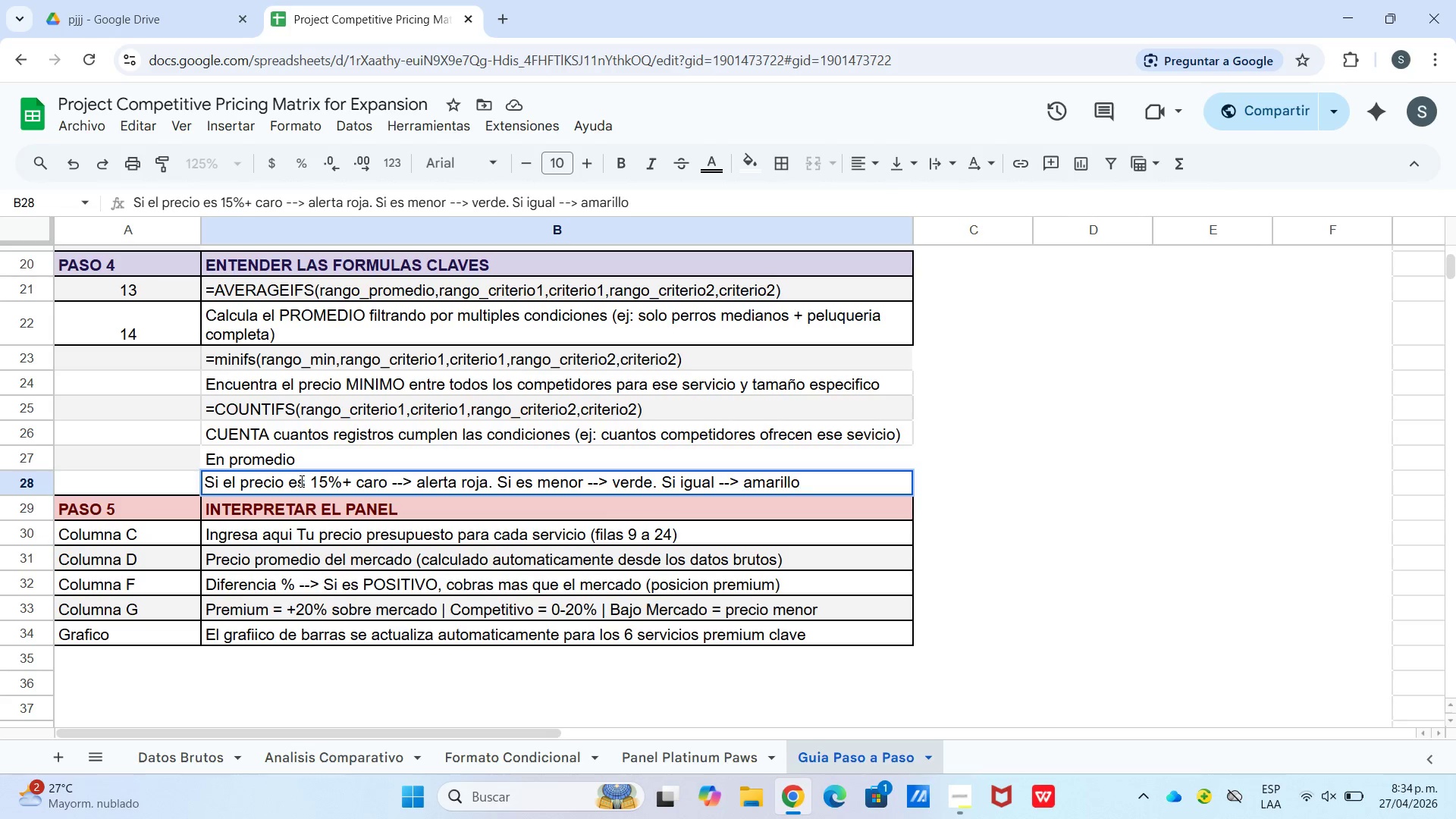 
left_click_drag(start_coordinate=[180, 501], to_coordinate=[243, 639])
 